 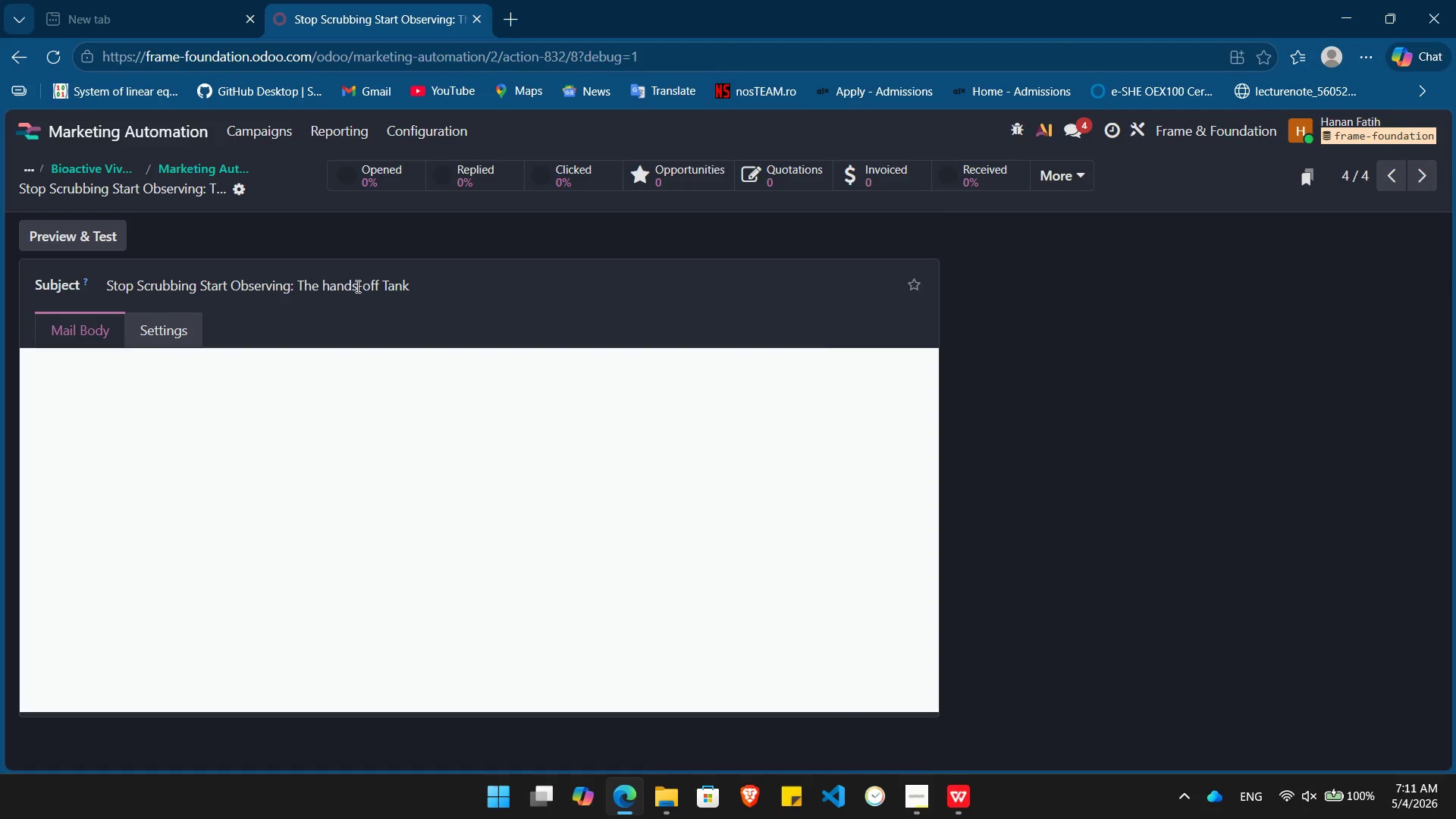 
left_click_drag(start_coordinate=[165, 331], to_coordinate=[168, 331])
 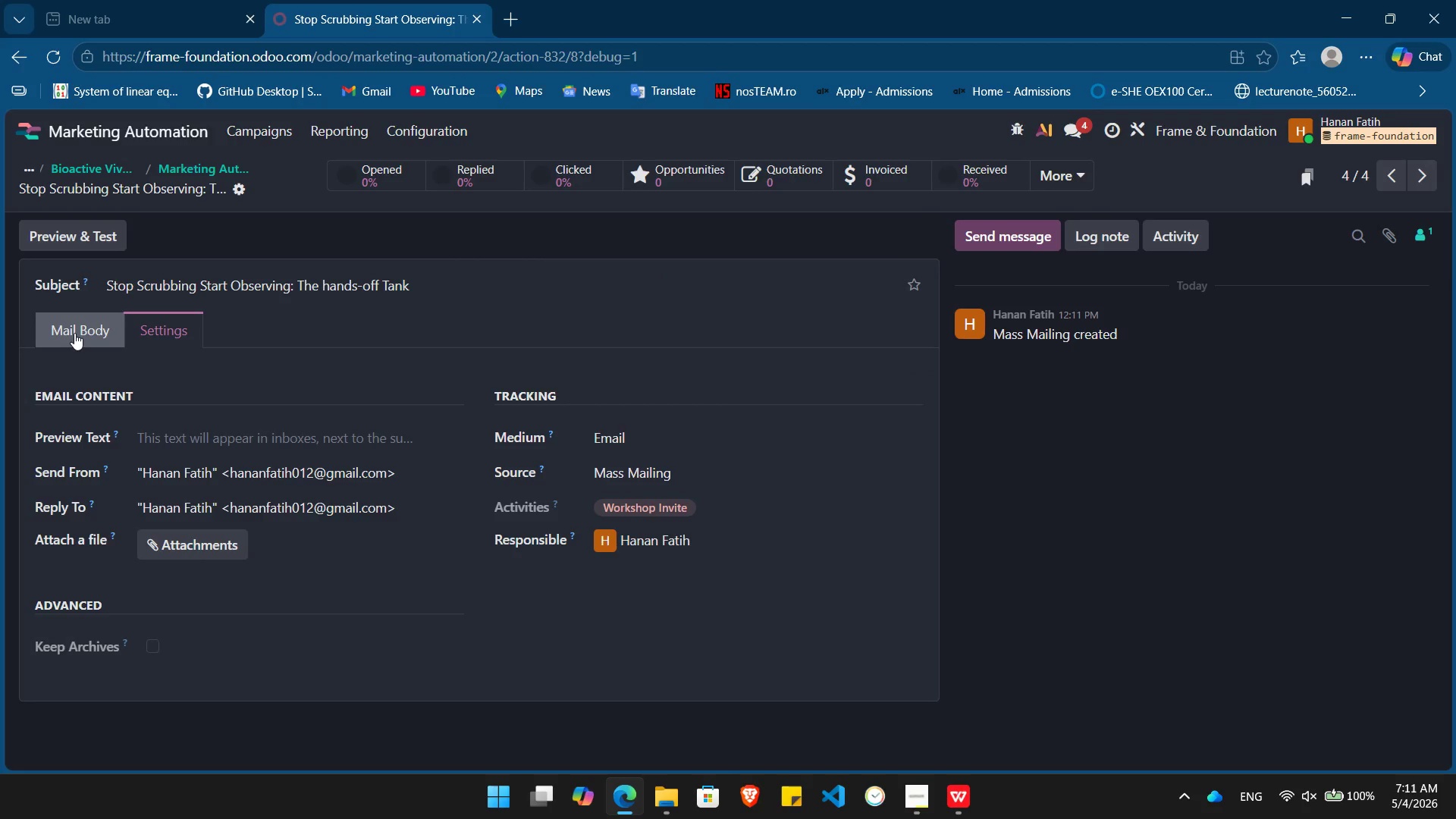 
left_click([74, 333])
 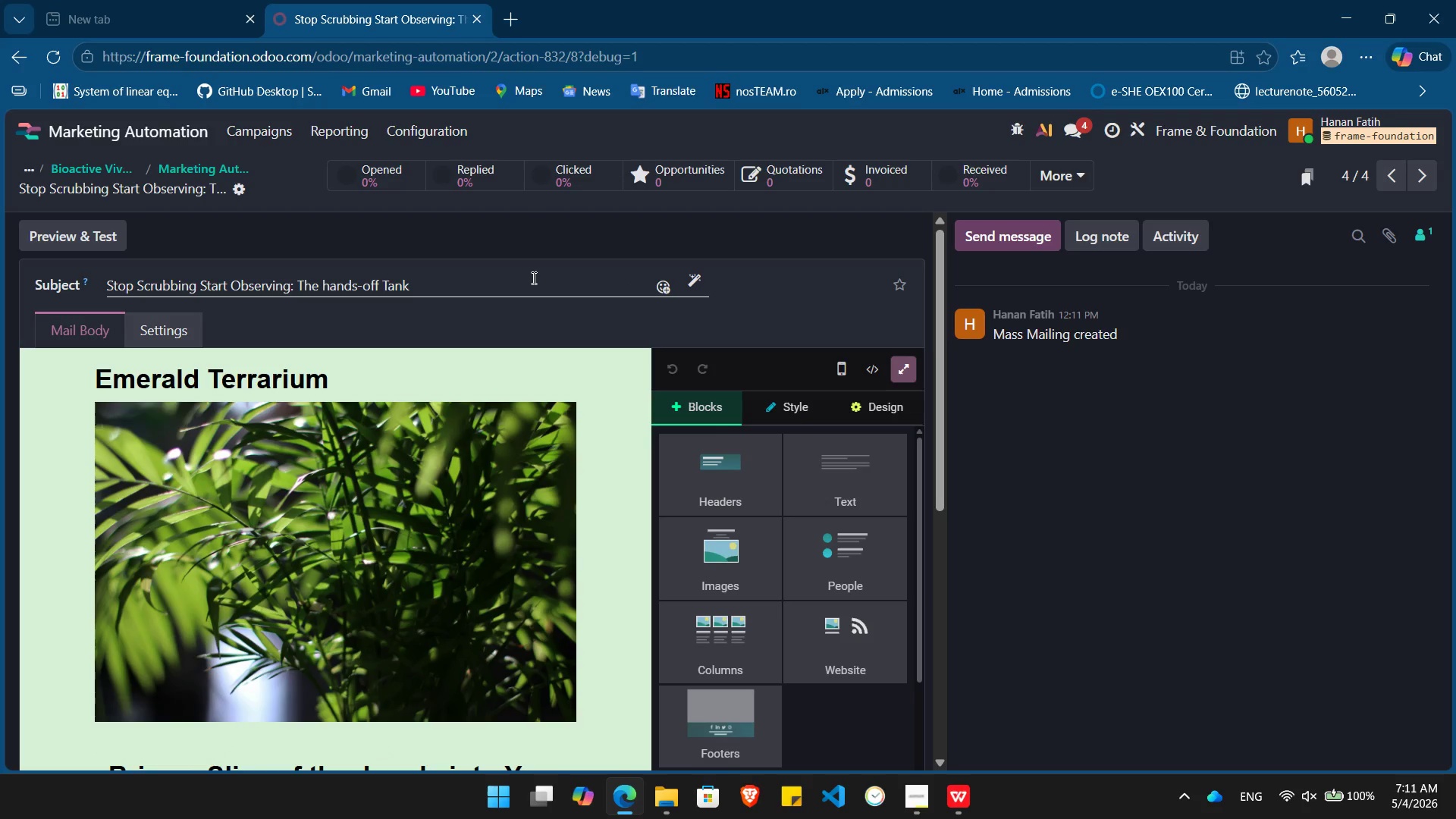 
wait(6.92)
 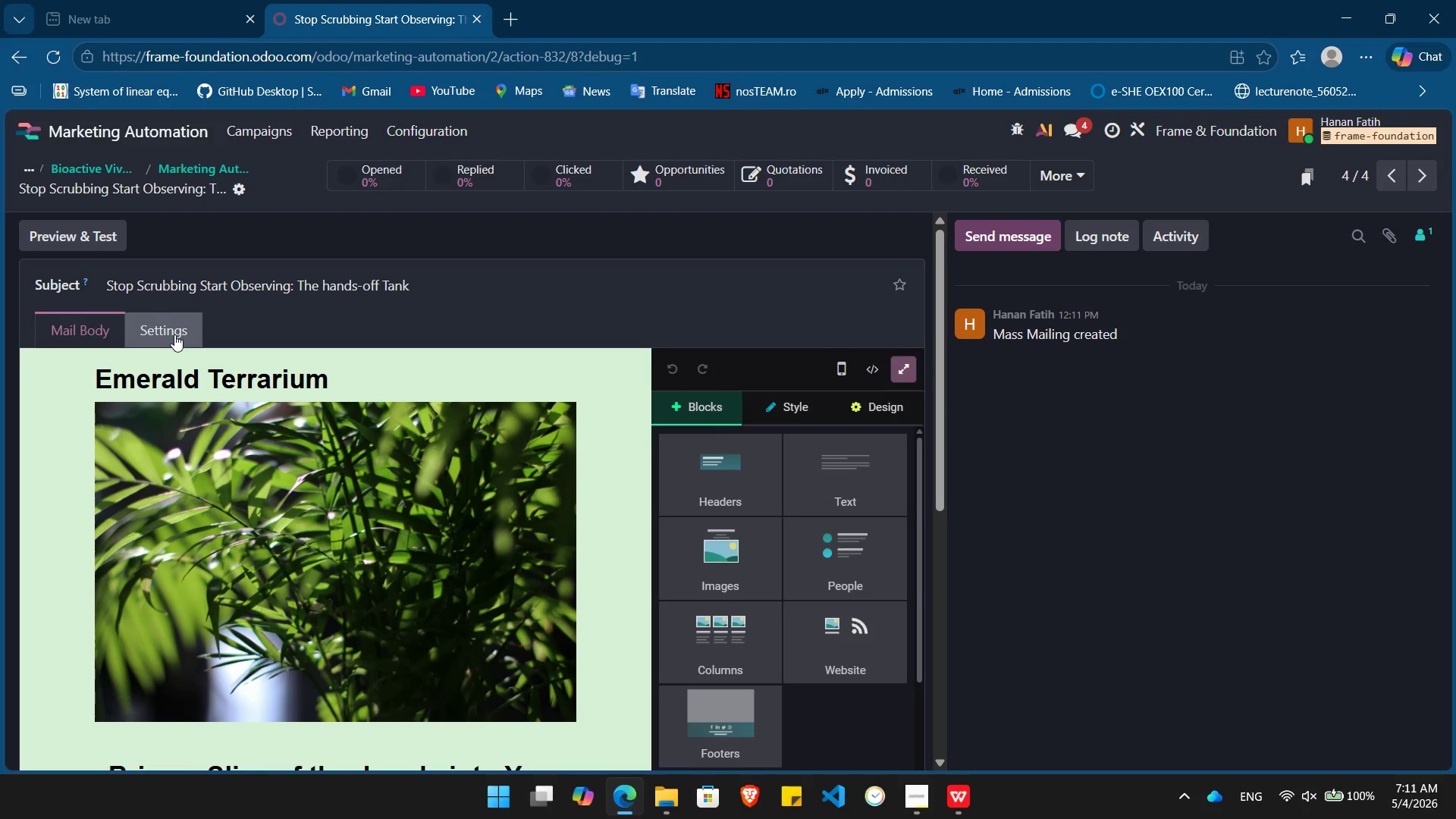 
left_click([177, 317])
 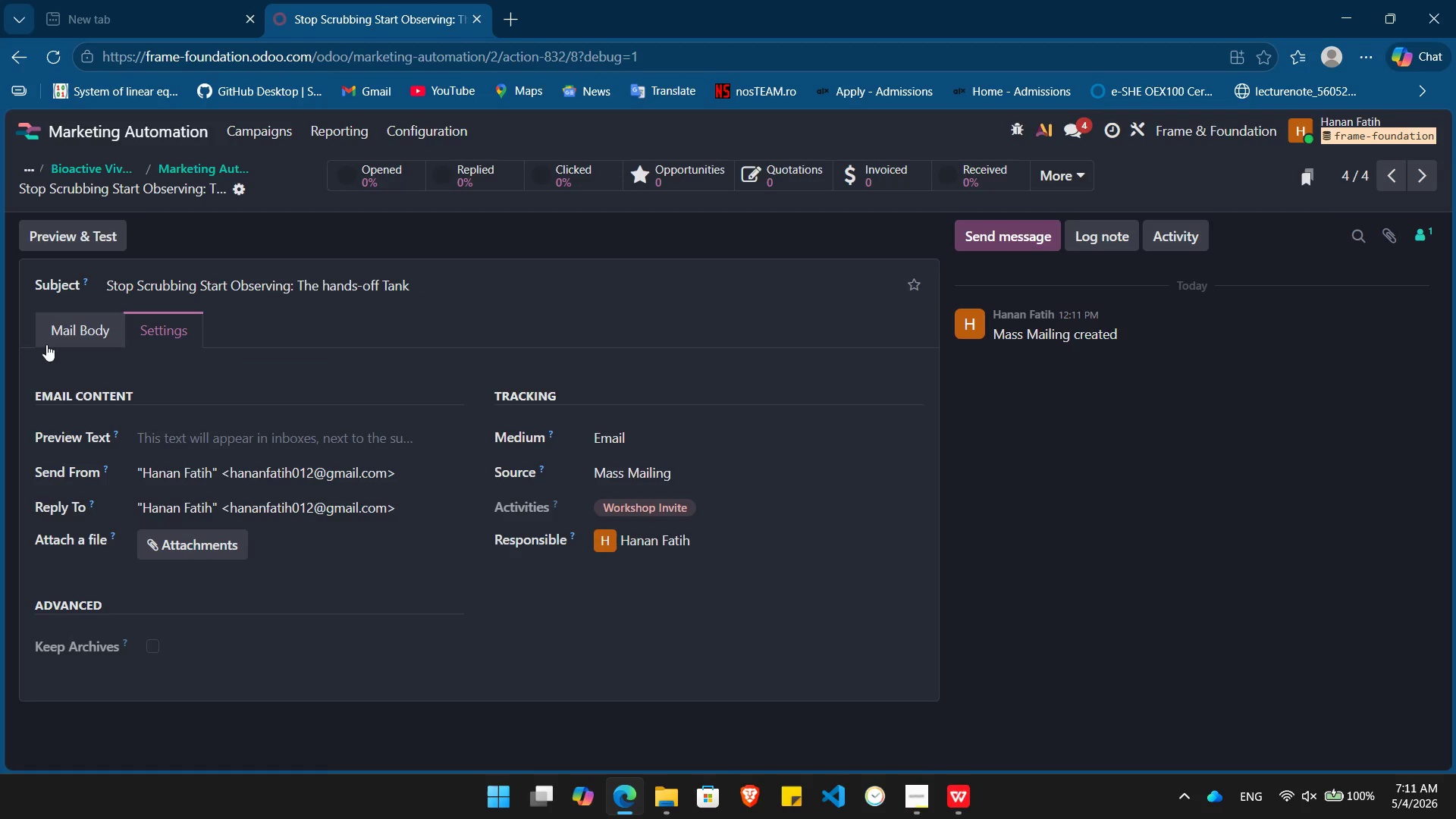 
left_click([73, 337])
 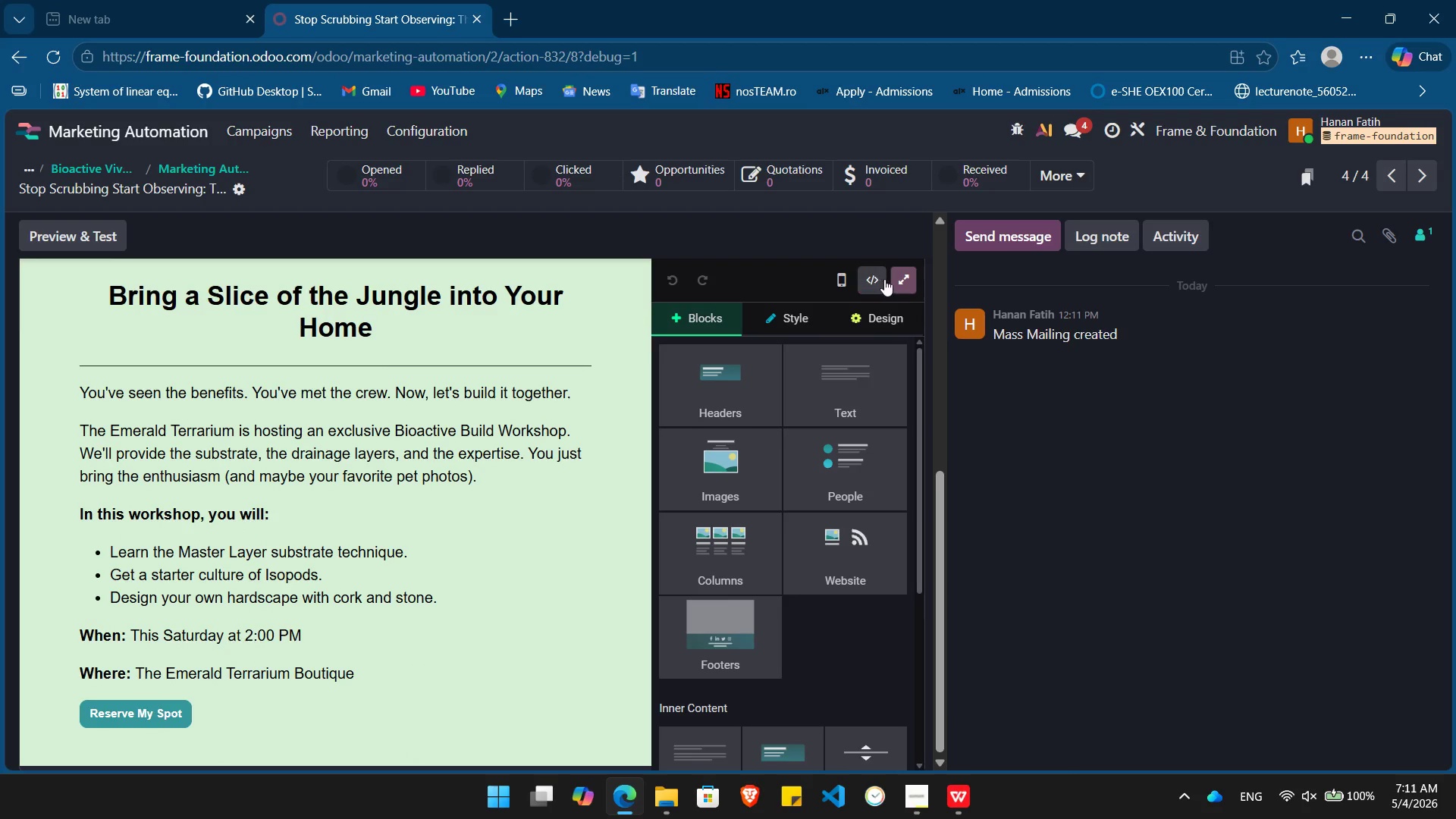 
left_click([902, 277])
 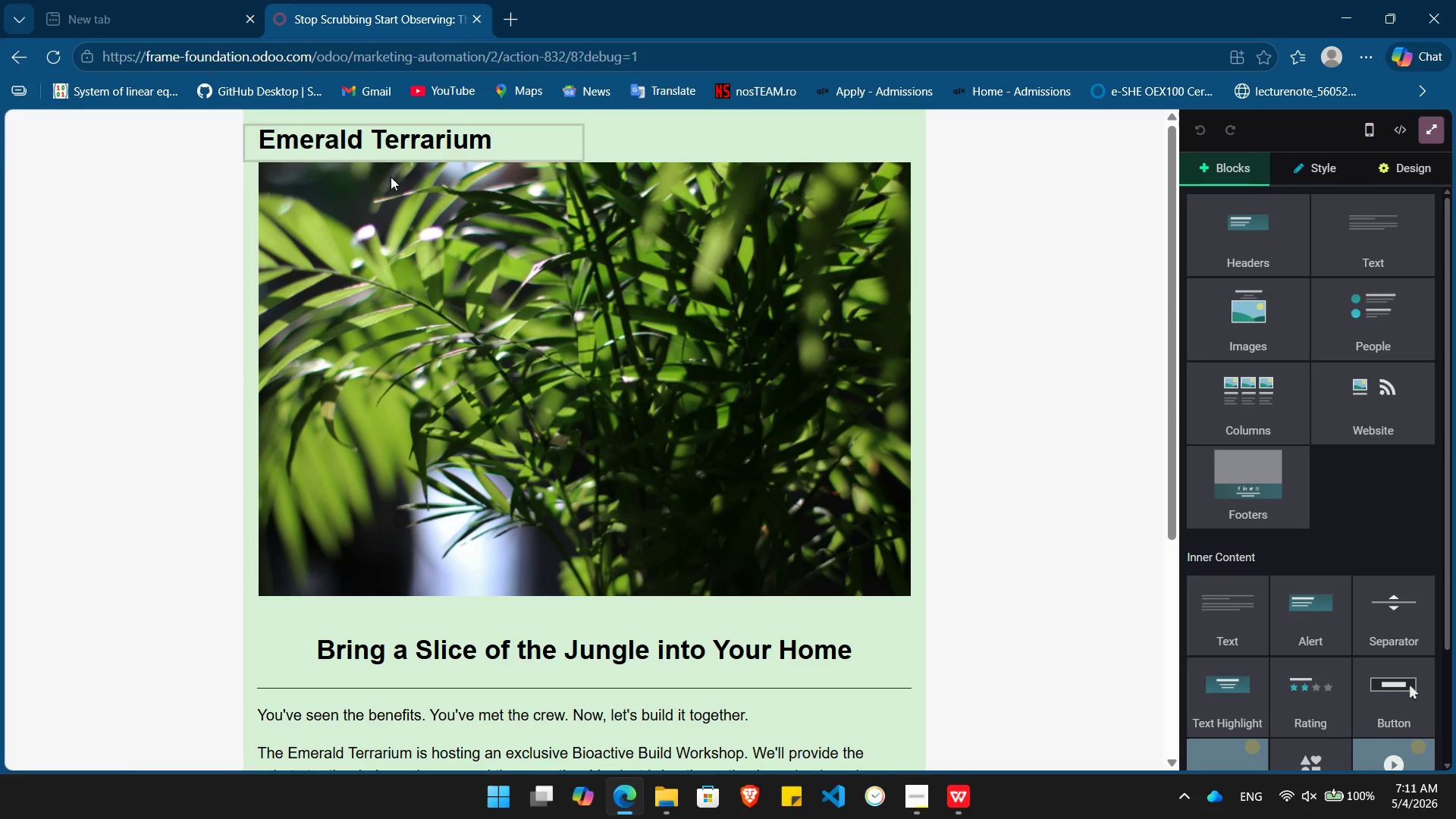 
left_click([680, 314])
 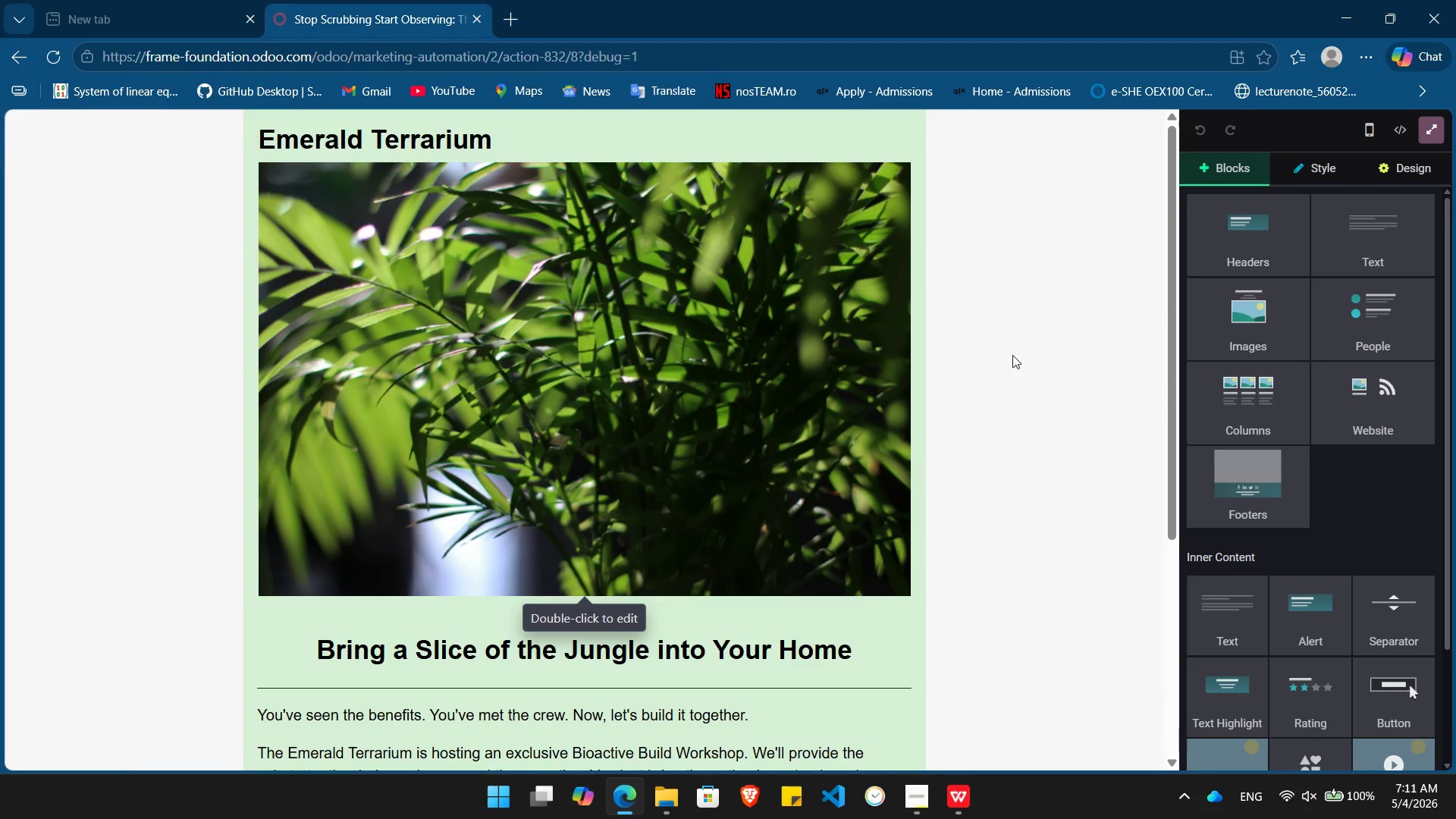 
key(Control+ControlLeft)
 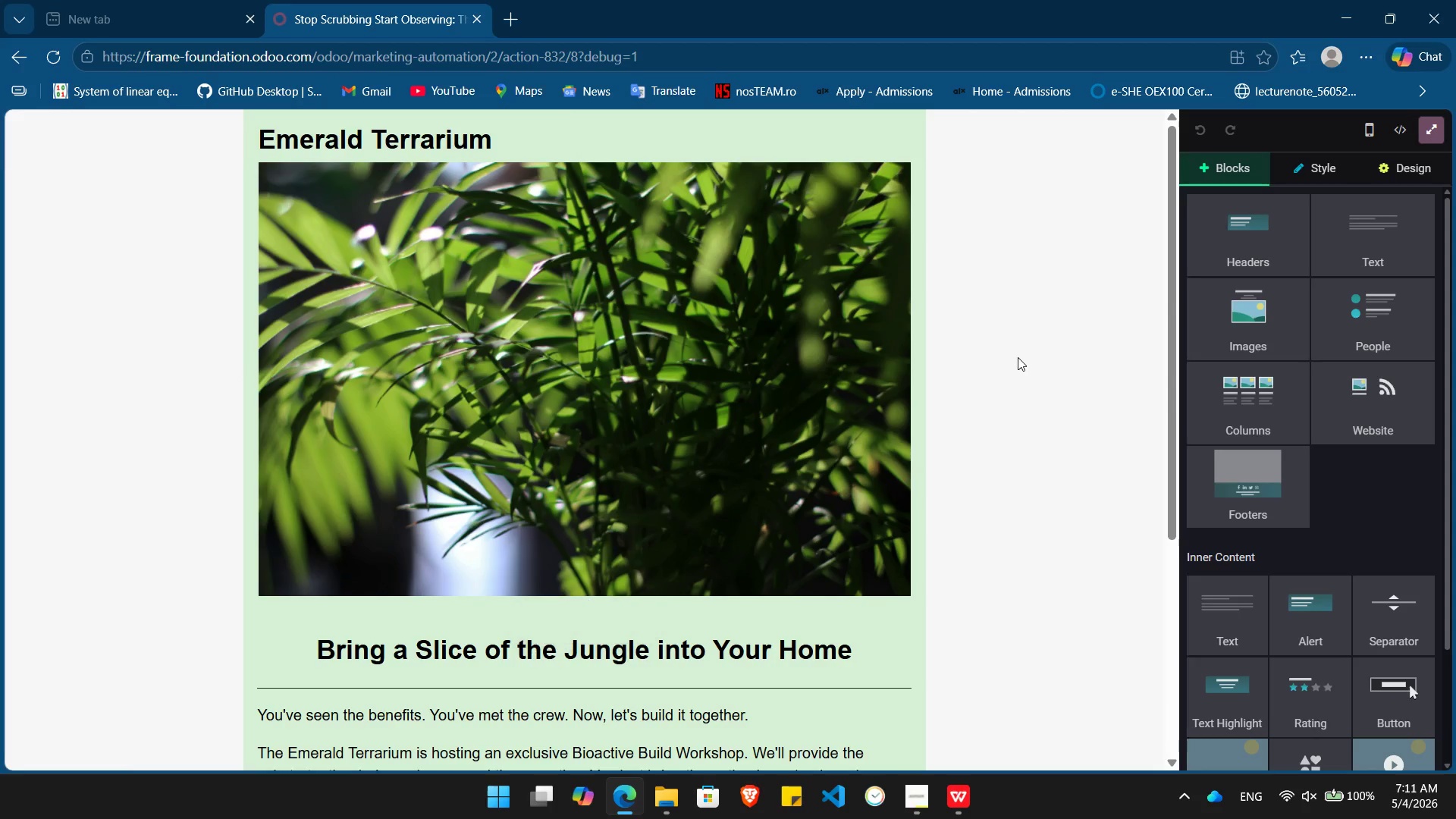 
key(Control+A)
 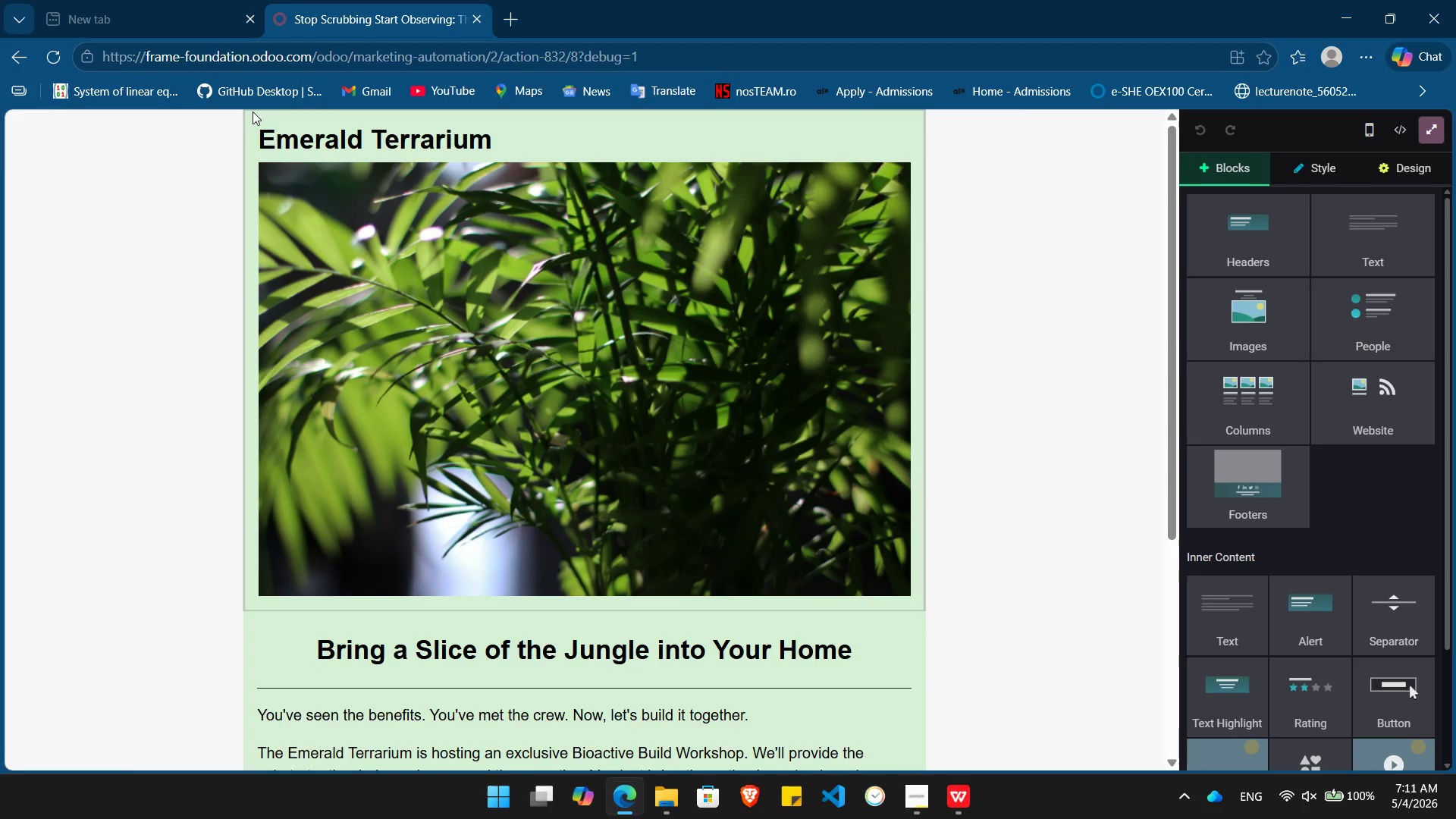 
left_click([253, 111])
 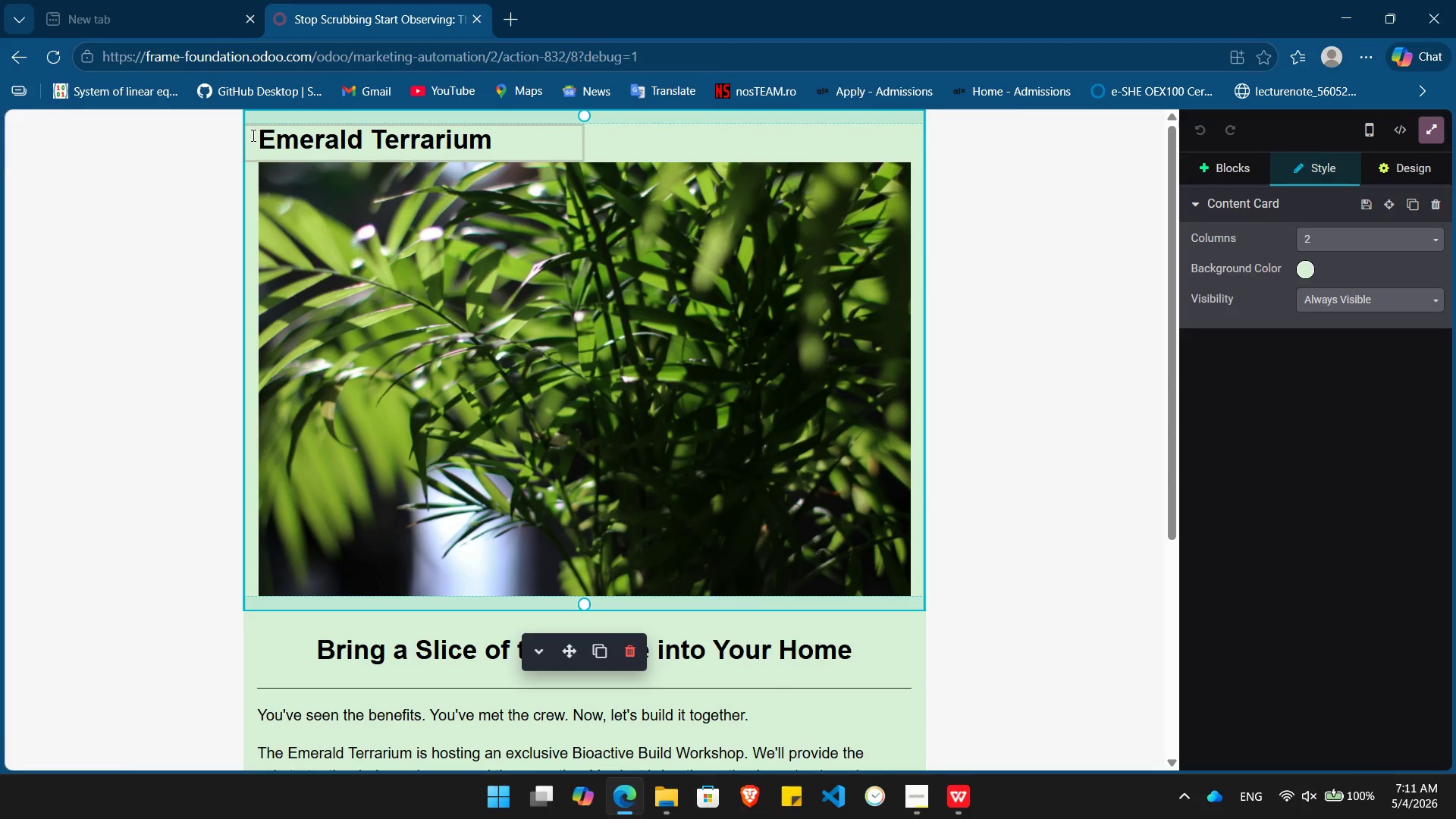 
left_click_drag(start_coordinate=[252, 135], to_coordinate=[517, 714])
 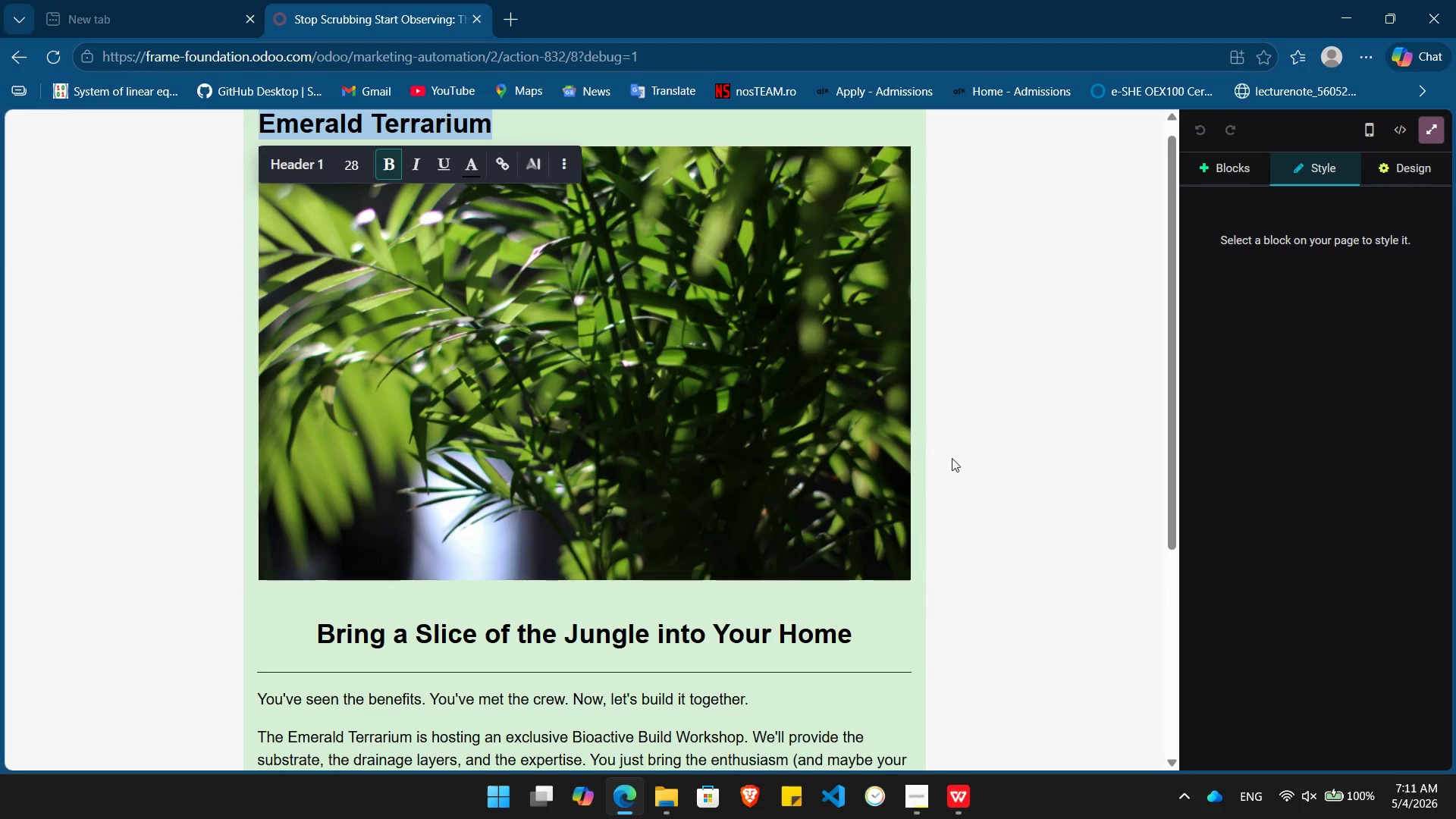 
left_click([952, 458])
 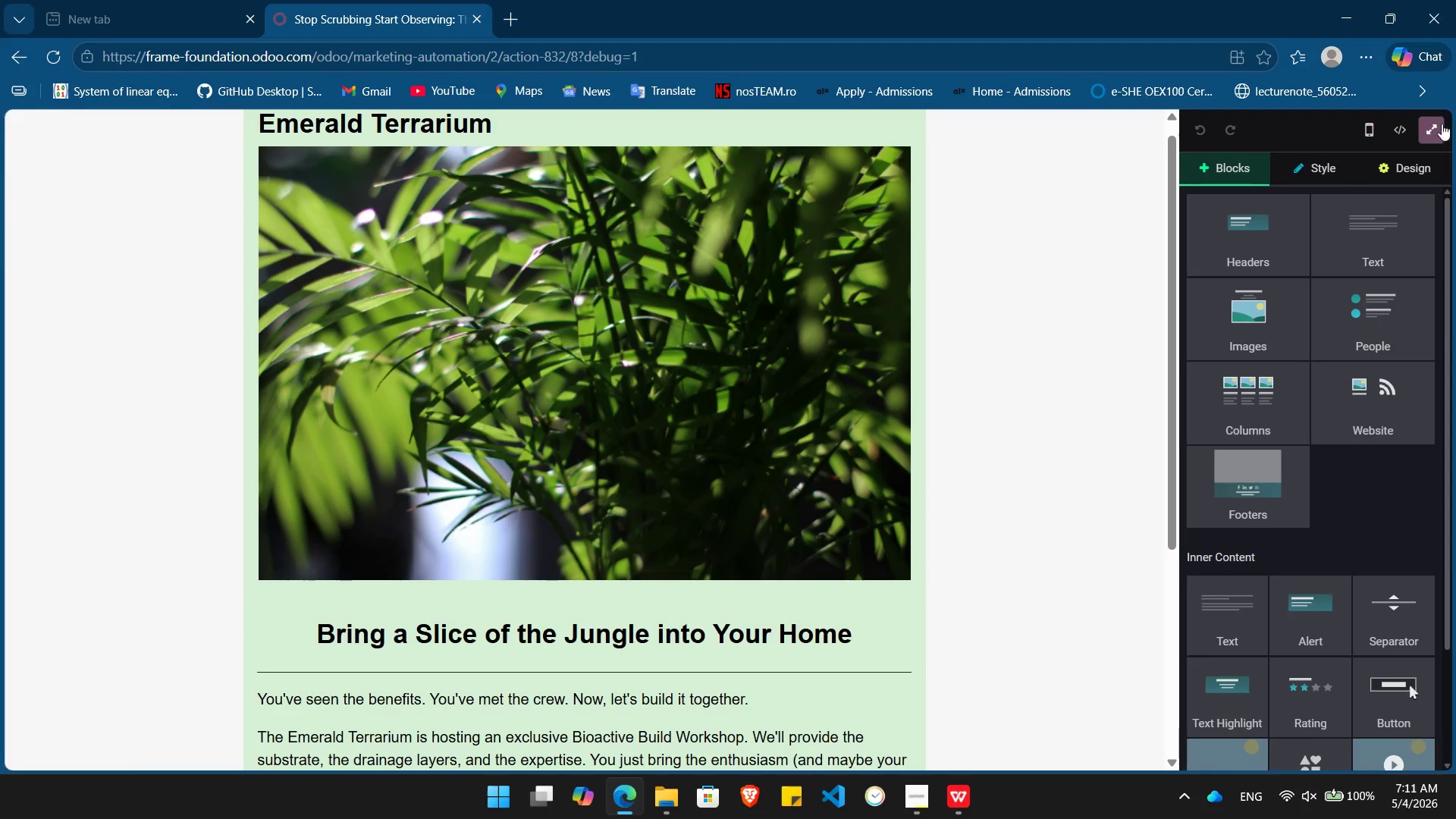 
left_click([1429, 127])
 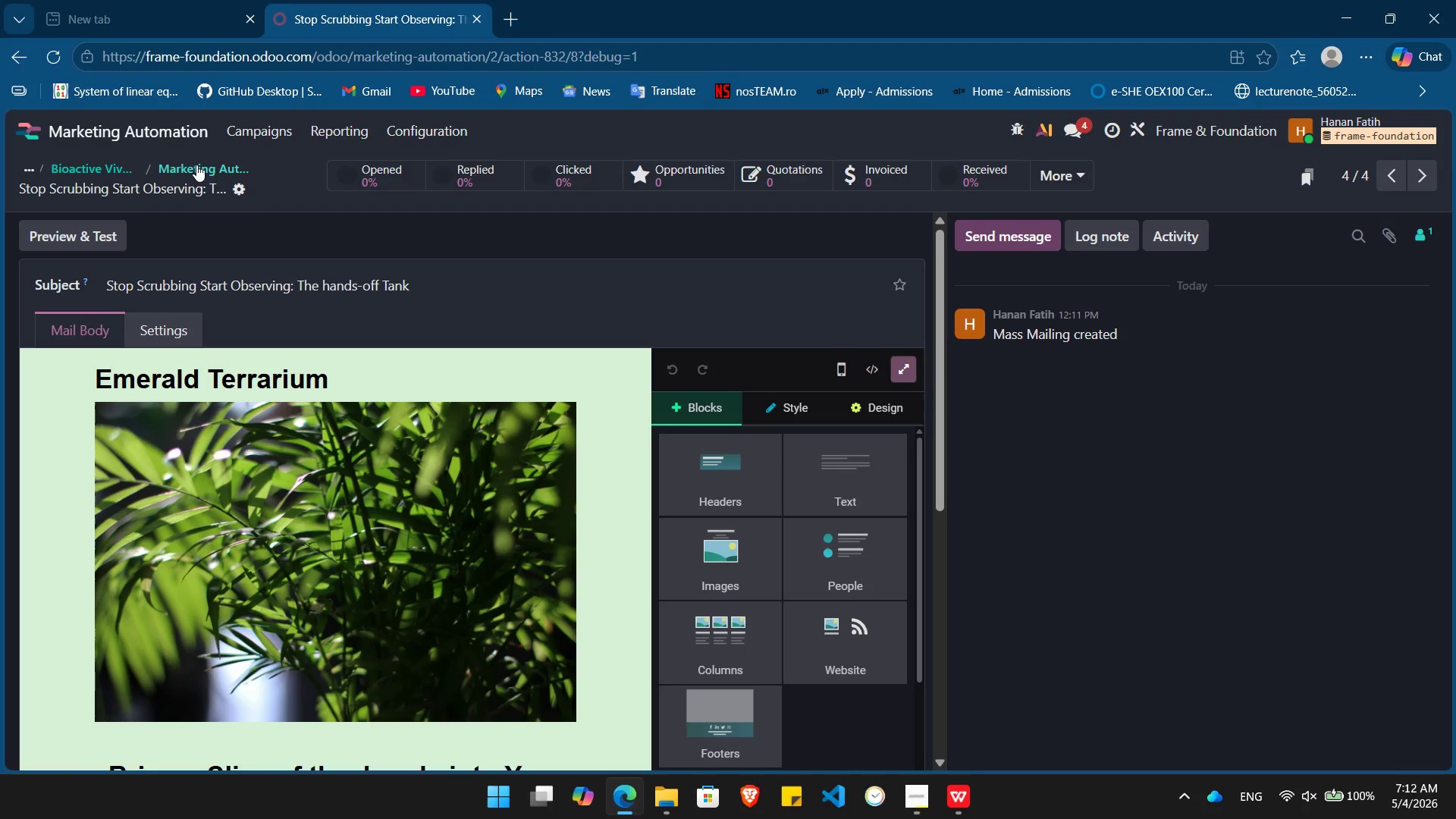 
left_click_drag(start_coordinate=[196, 165], to_coordinate=[186, 163])
 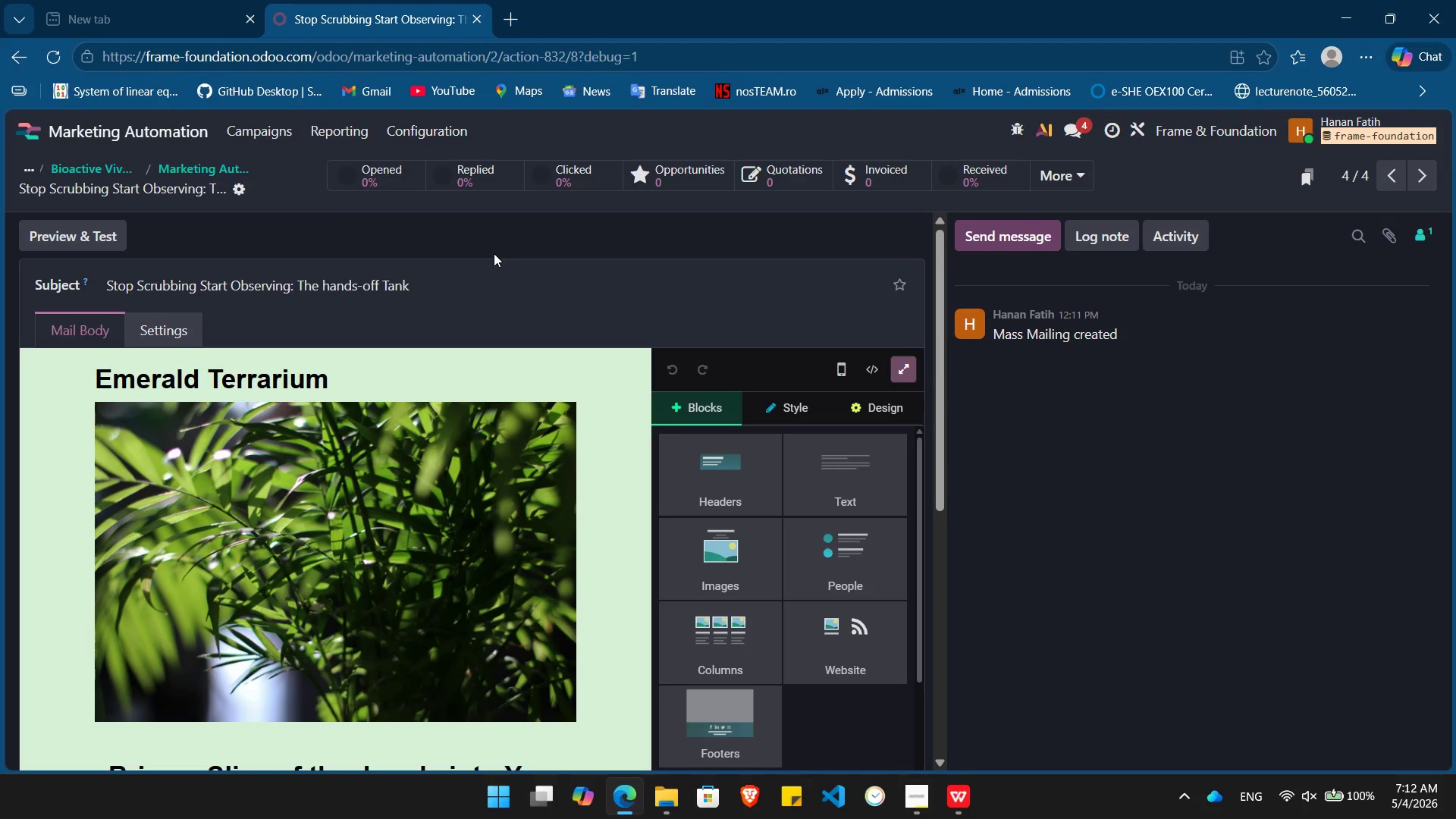 
wait(8.17)
 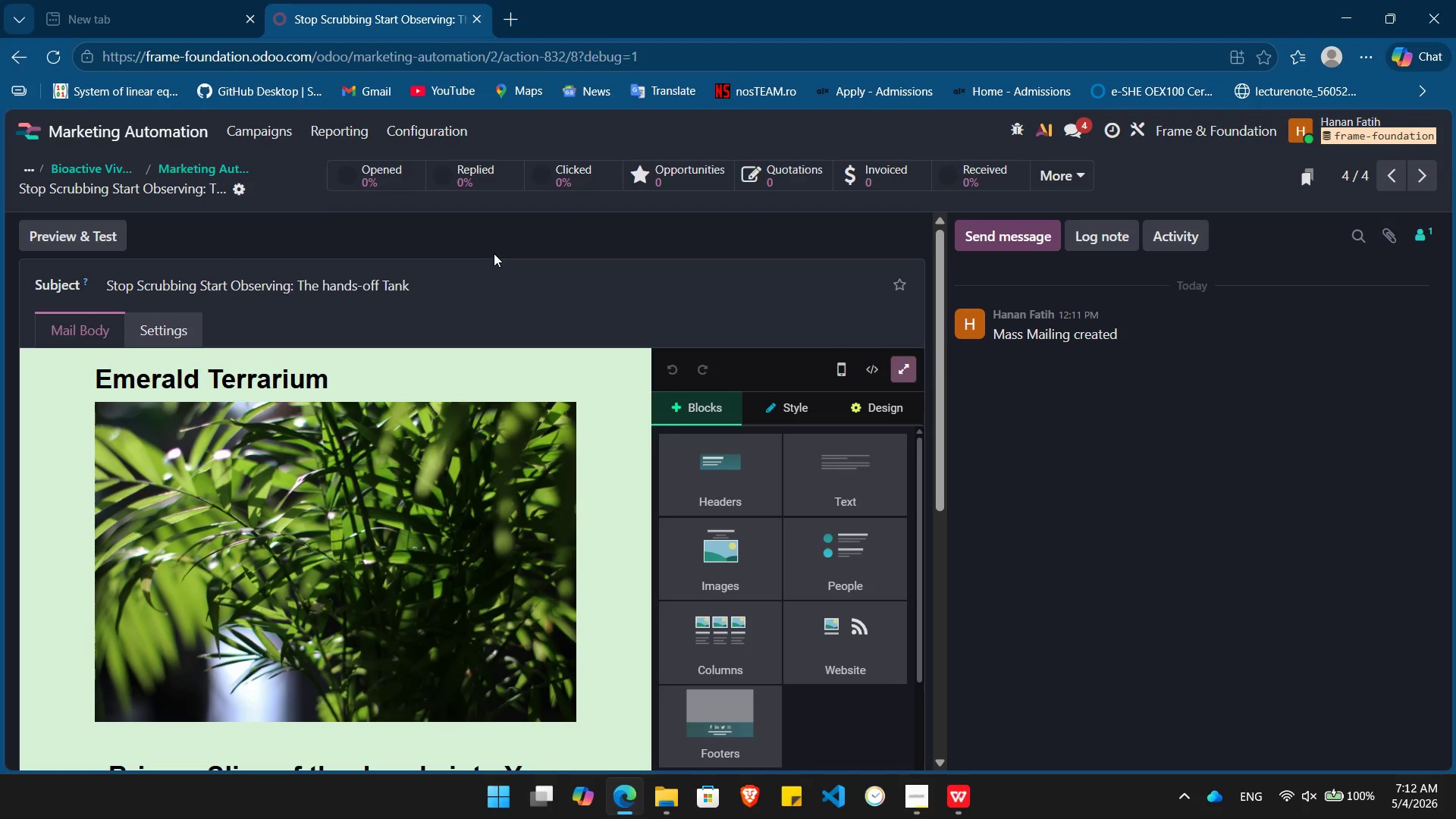 
left_click([201, 165])
 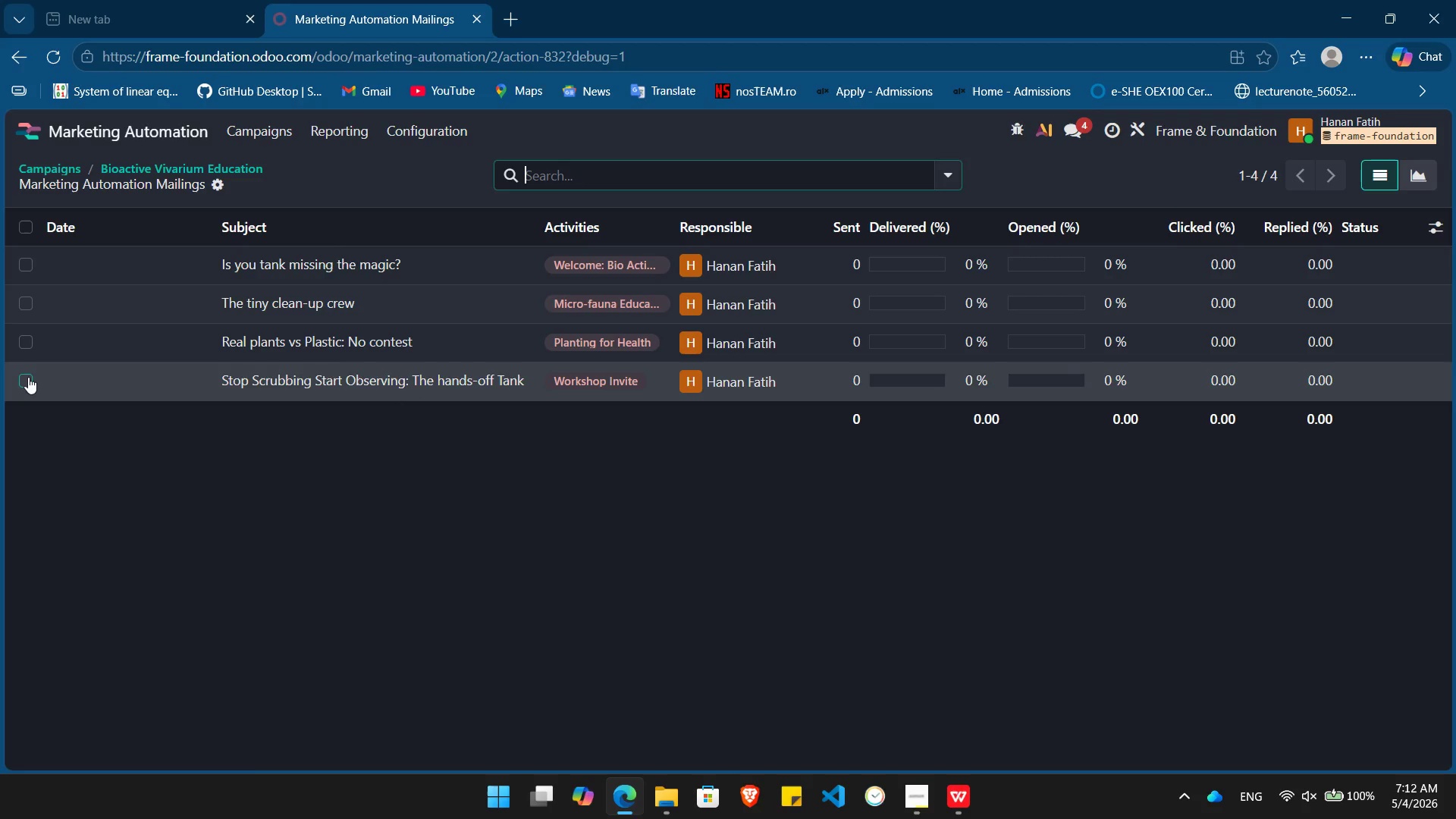 
wait(5.16)
 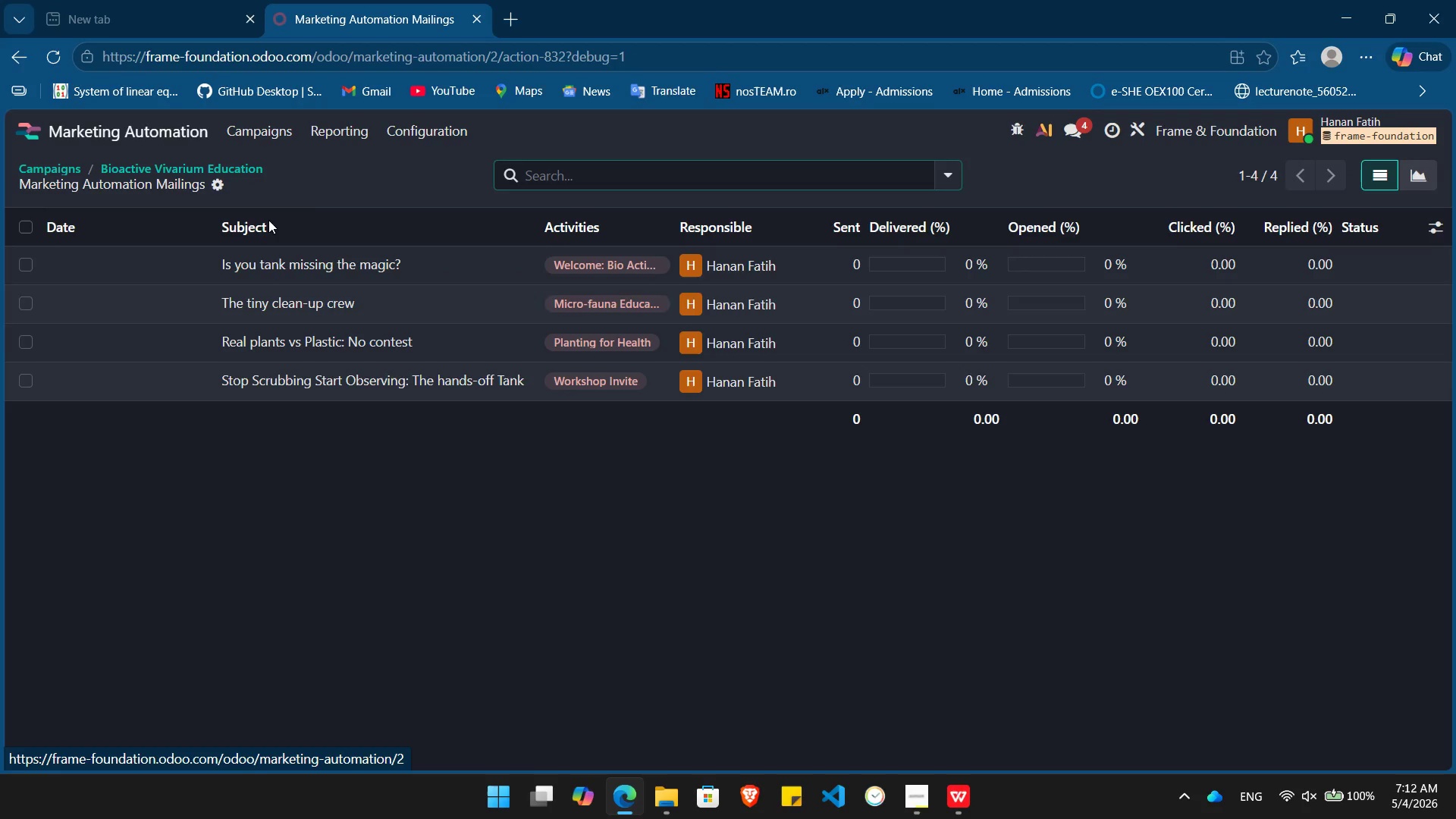 
left_click([303, 382])
 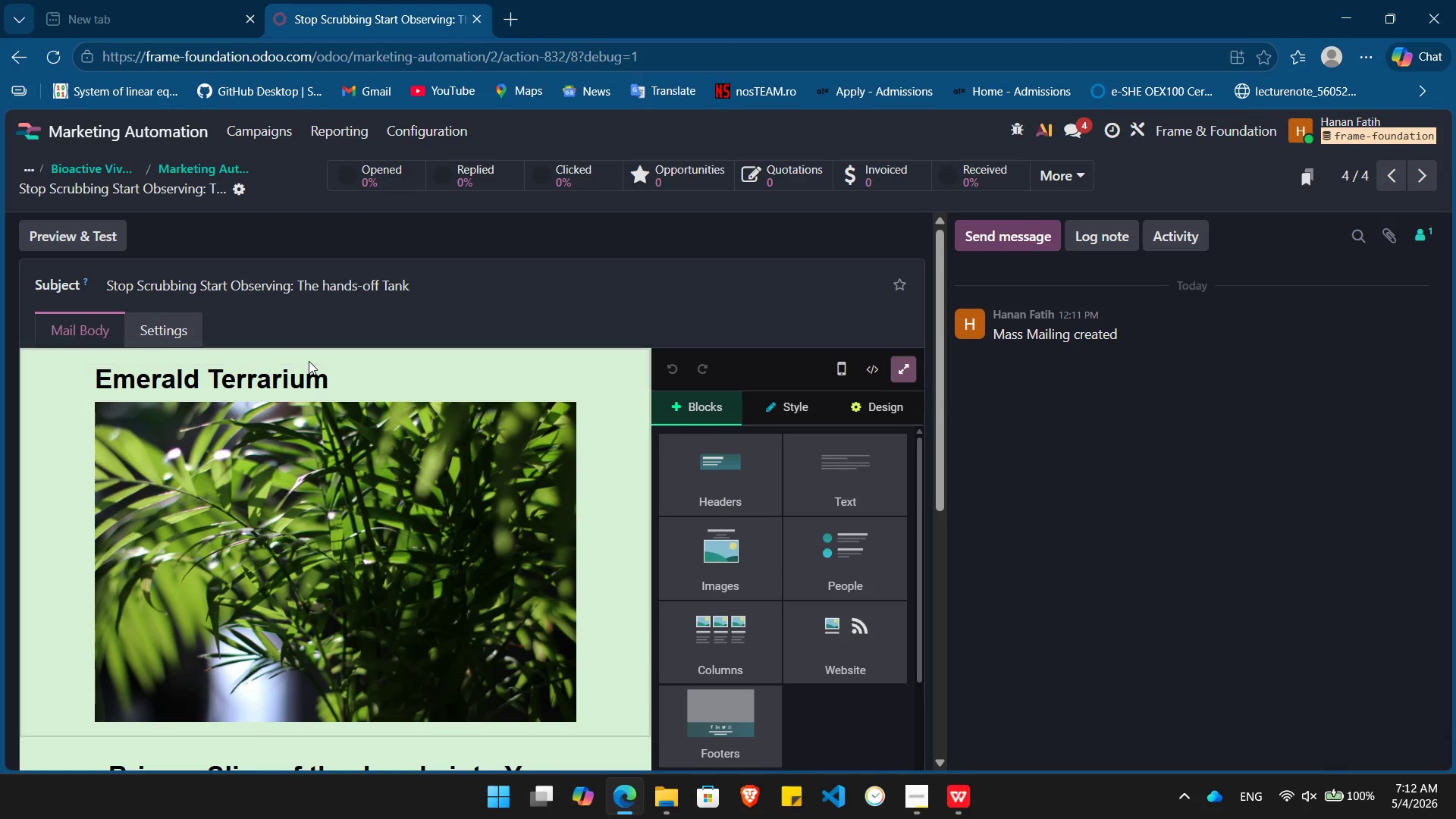 
mouse_move([175, 334])
 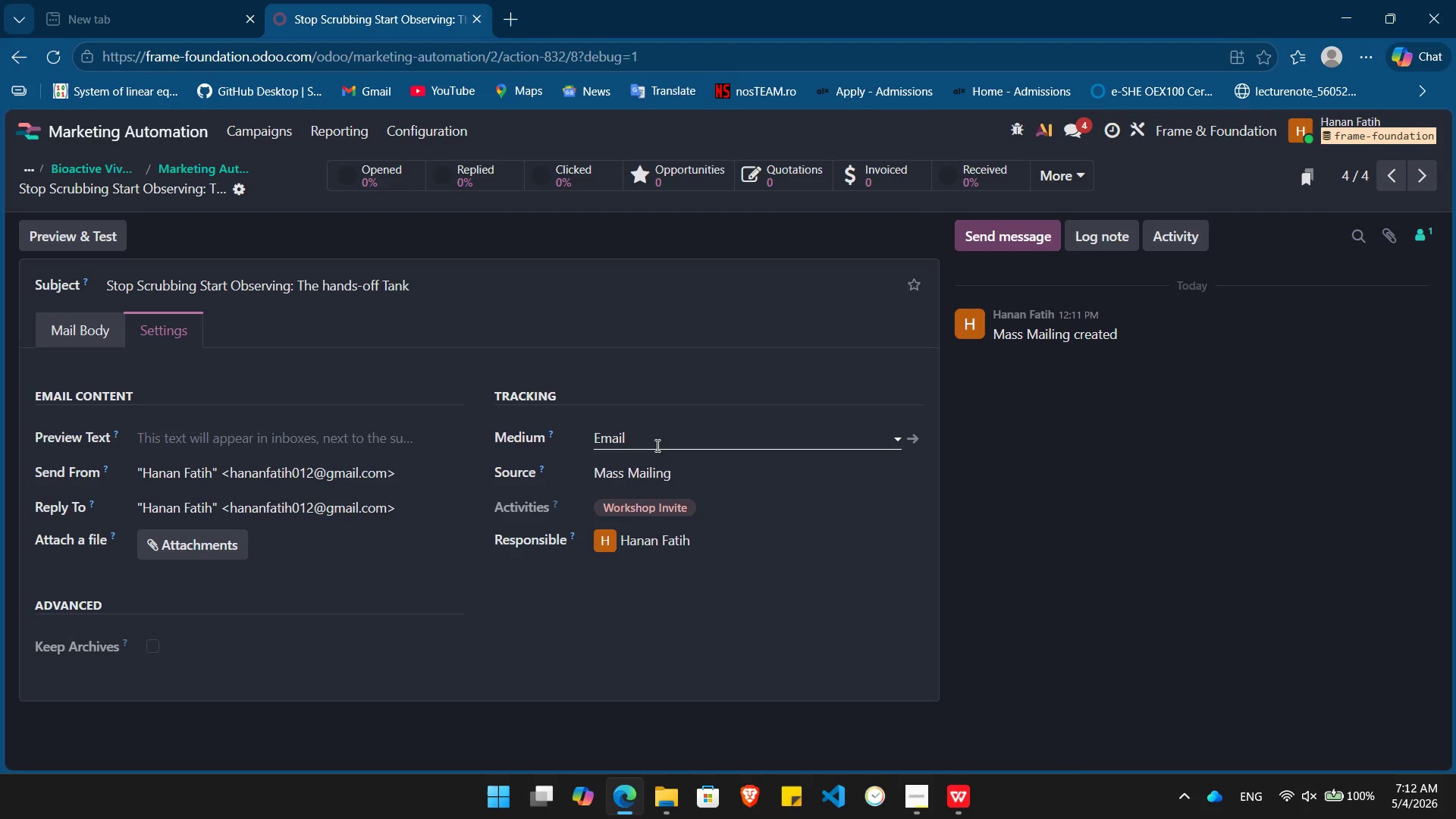 
left_click([656, 445])
 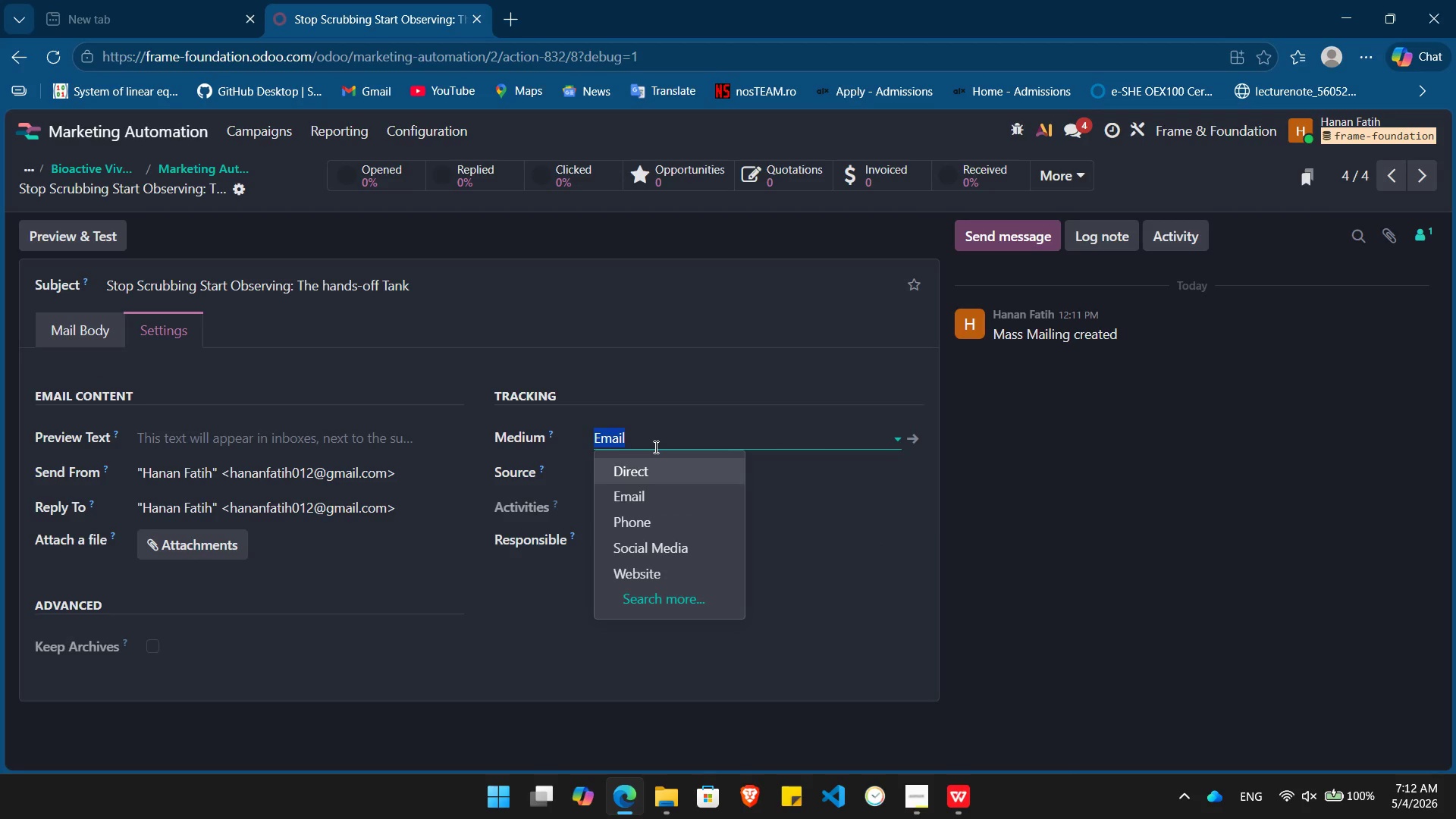 
left_click([654, 447])
 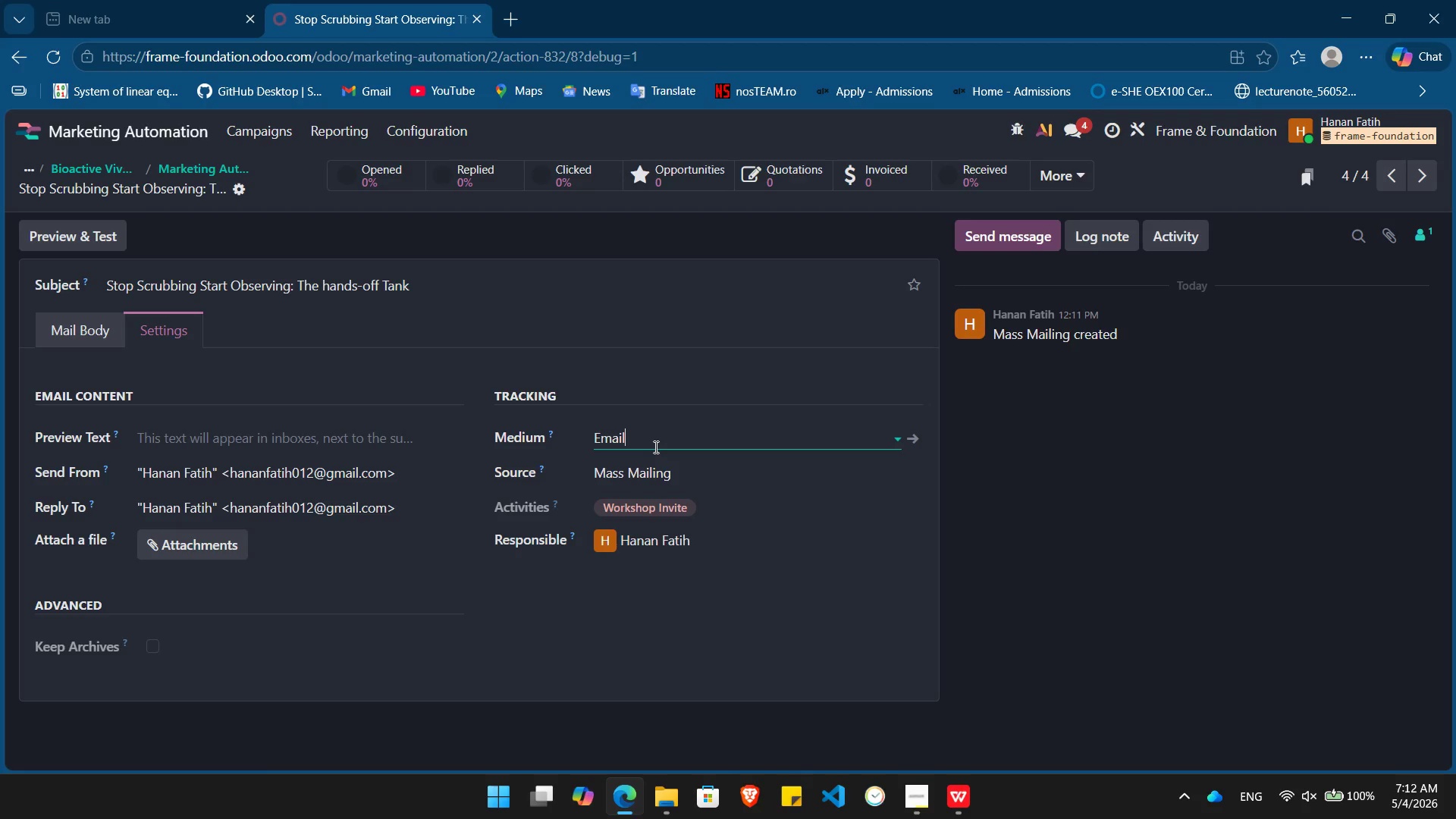 
left_click([654, 447])
 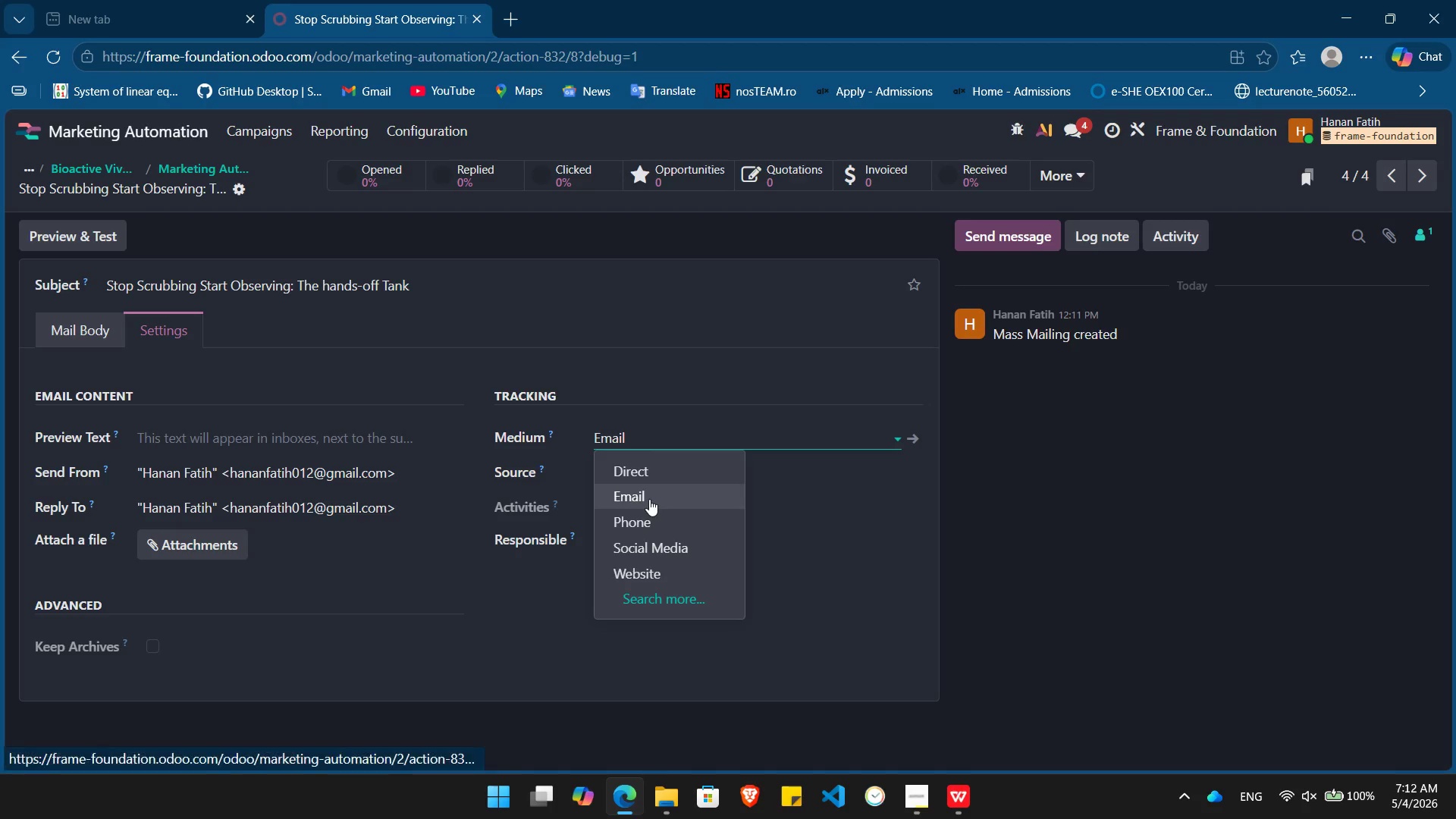 
left_click([649, 499])
 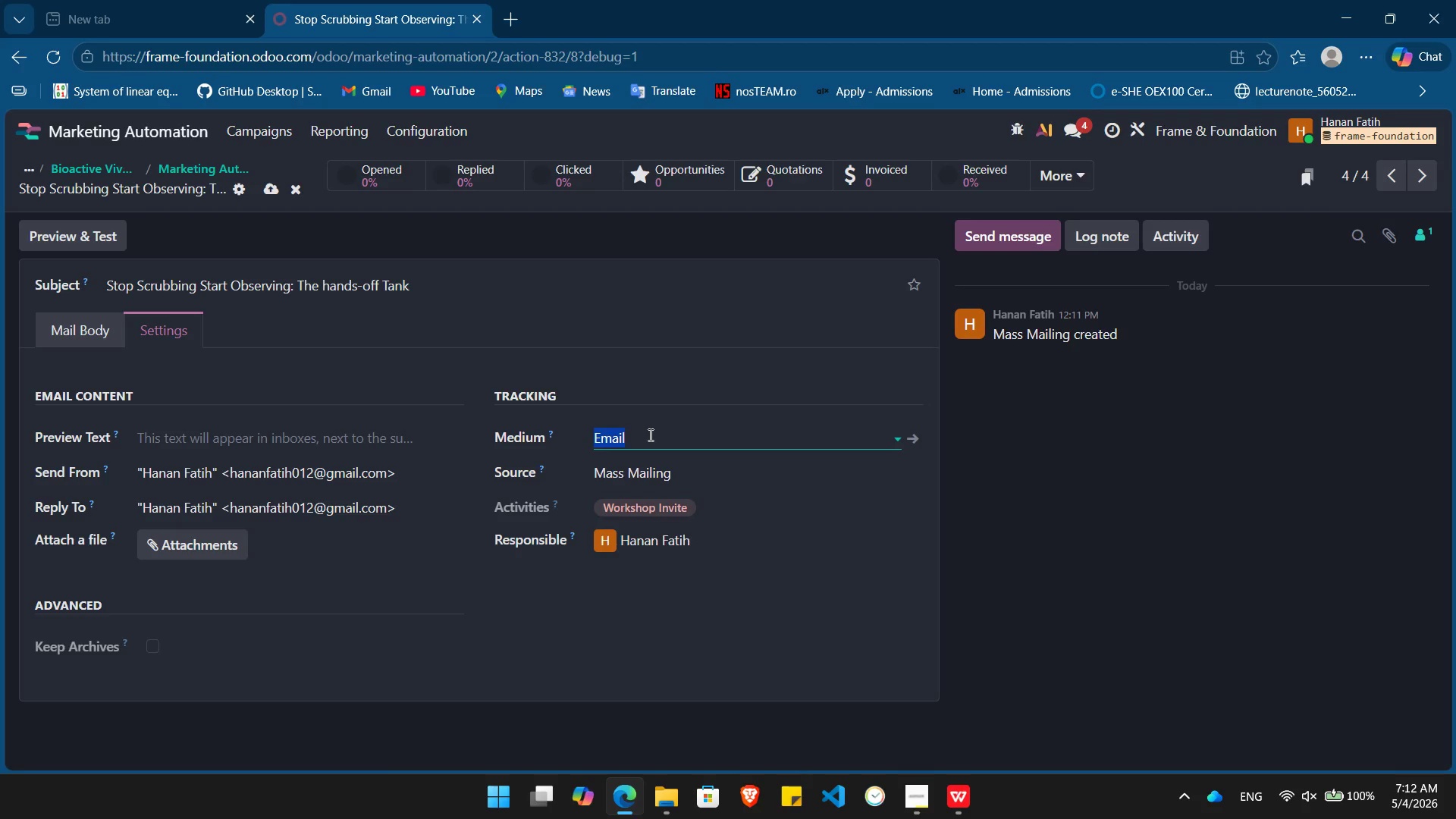 
left_click([649, 435])
 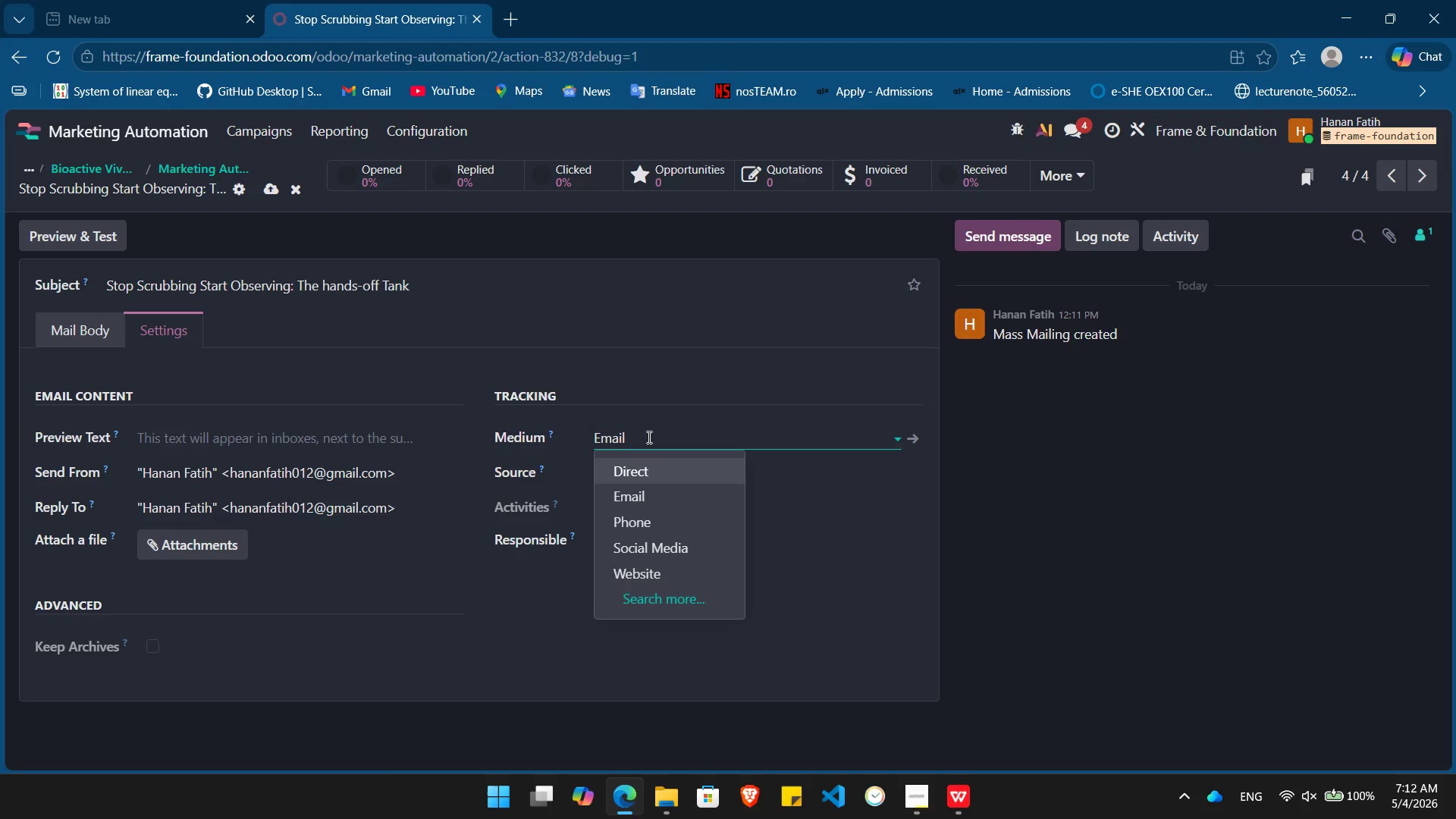 
left_click([642, 442])
 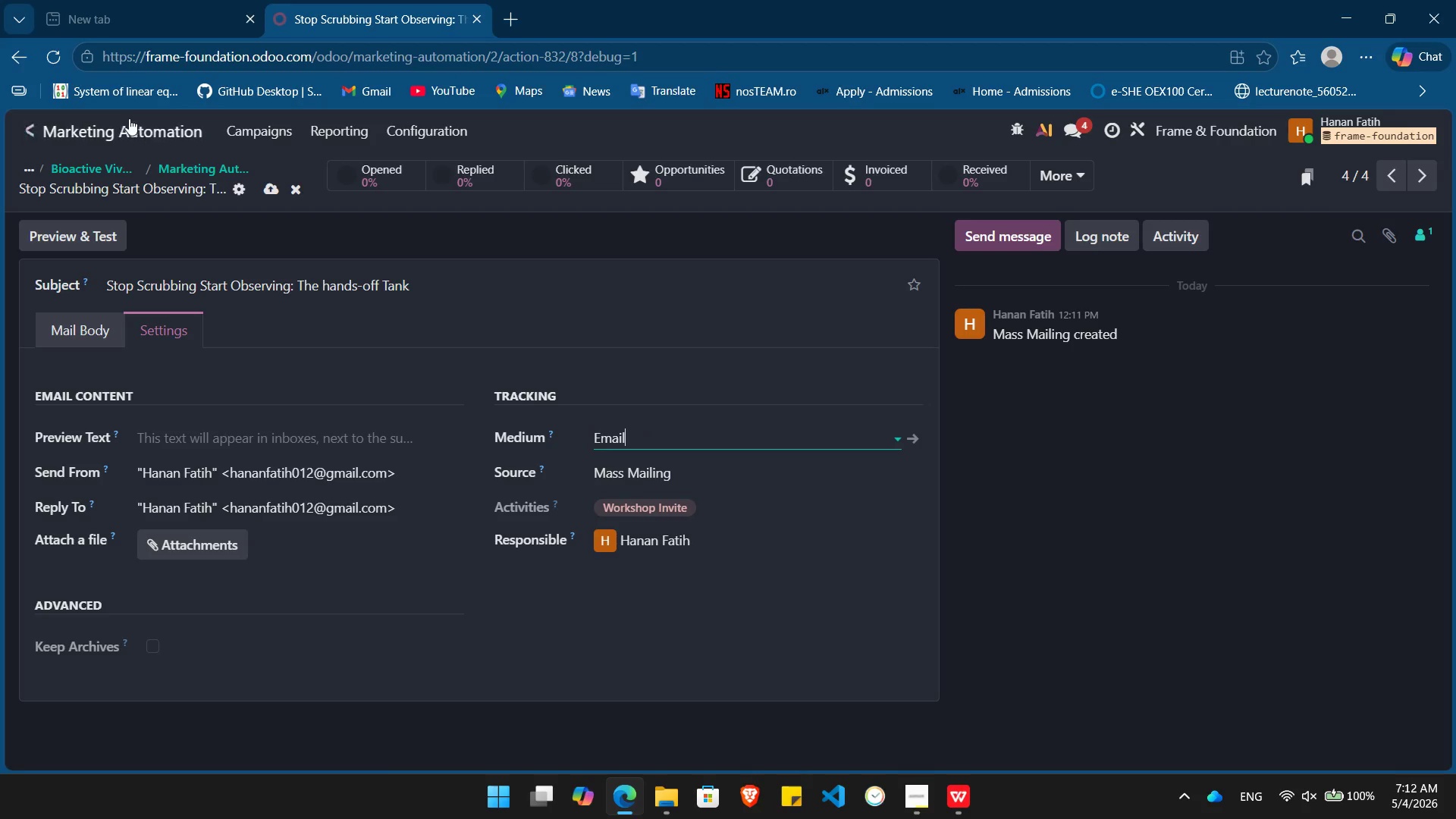 
left_click([128, 118])
 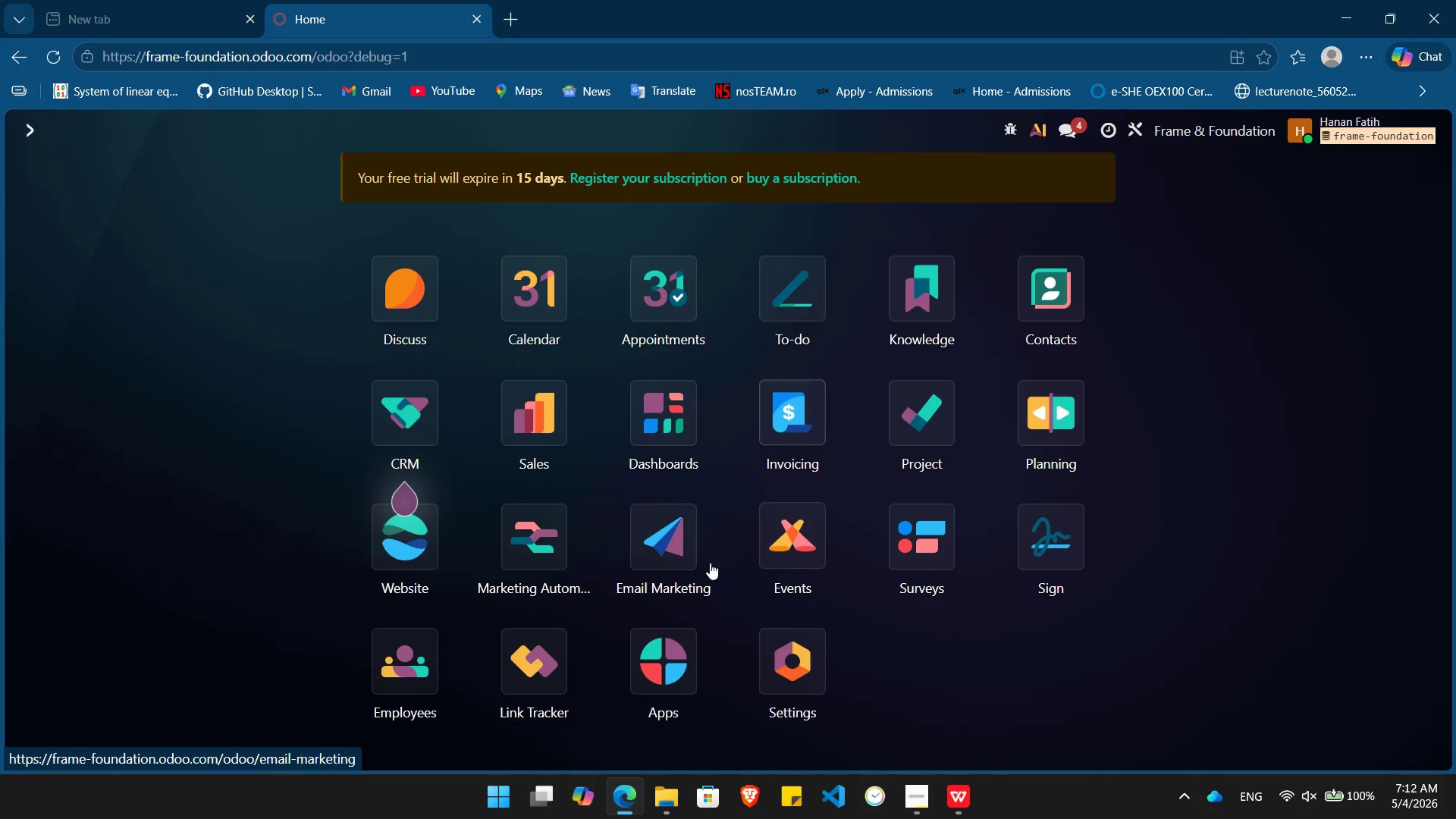 
left_click([654, 537])
 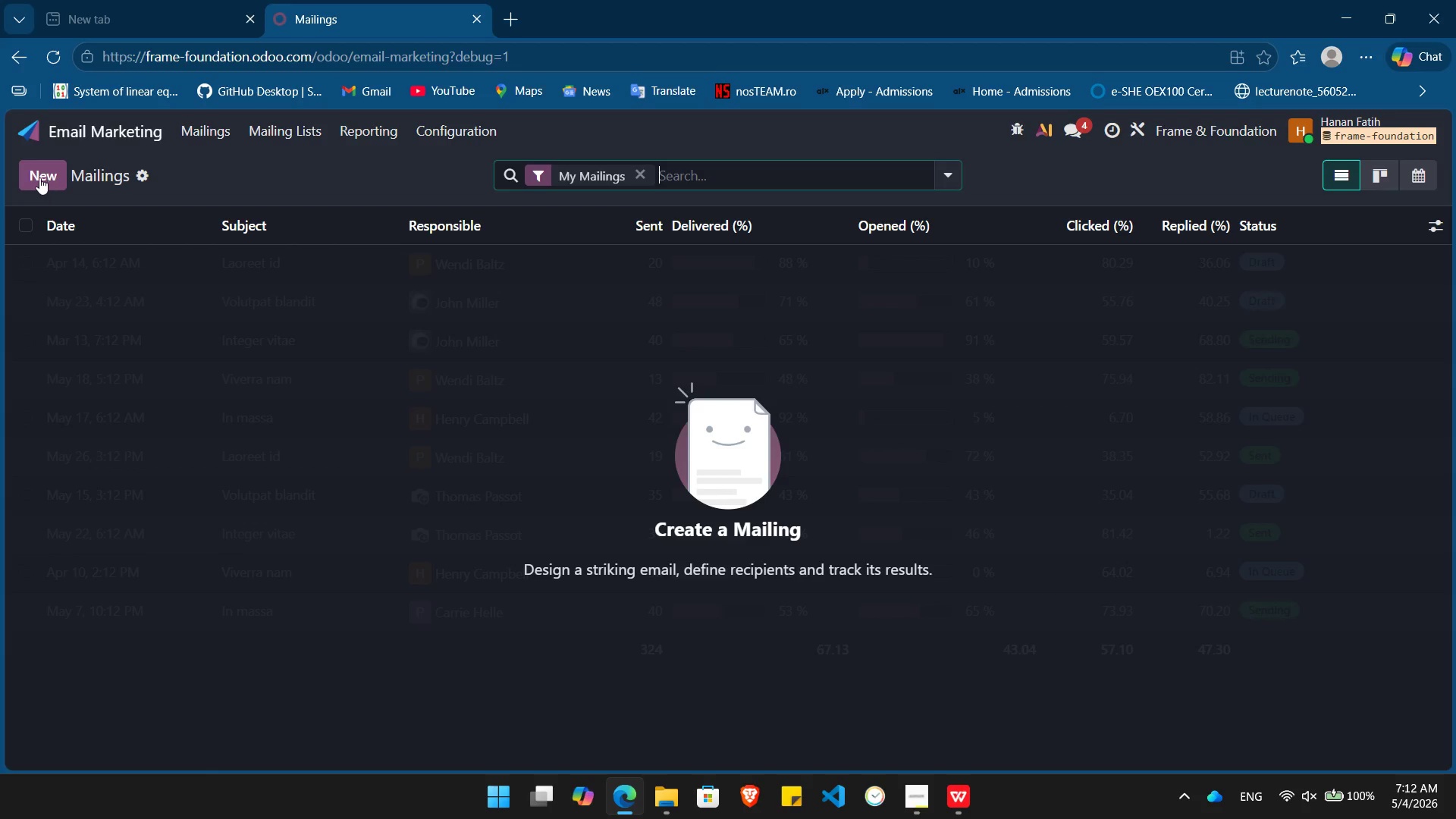 
left_click([39, 177])
 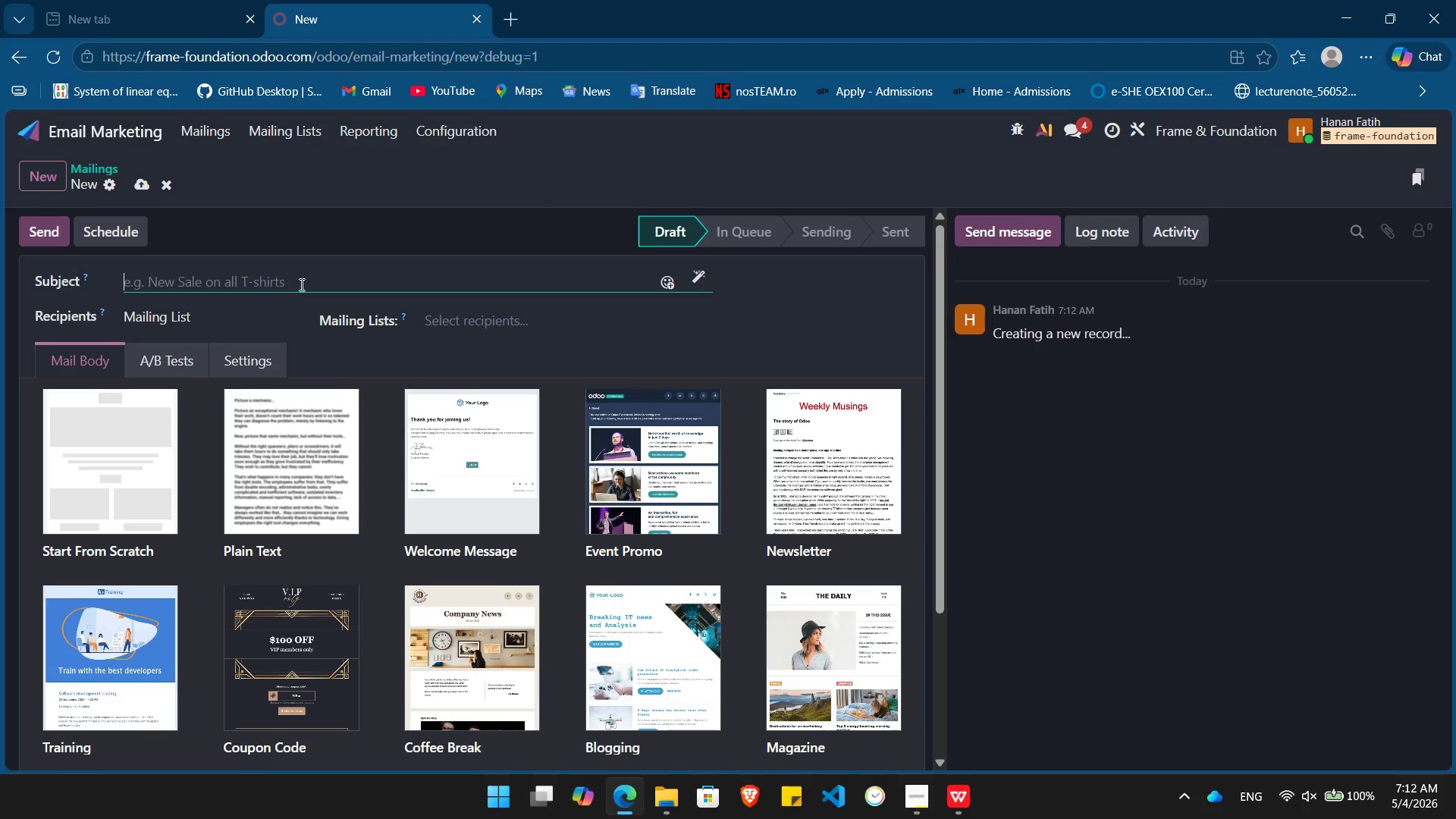 
left_click([271, 291])
 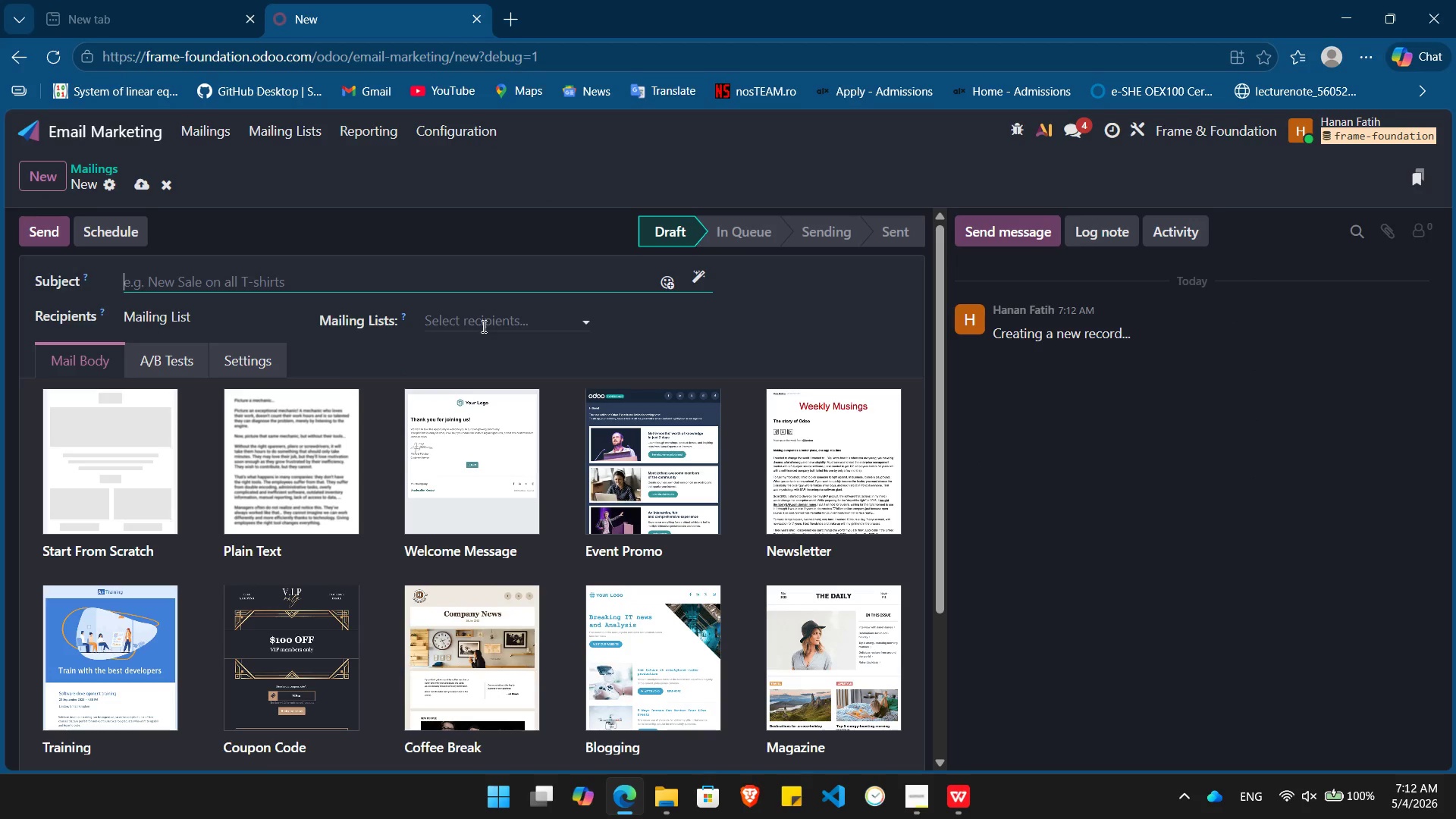 
left_click([482, 326])
 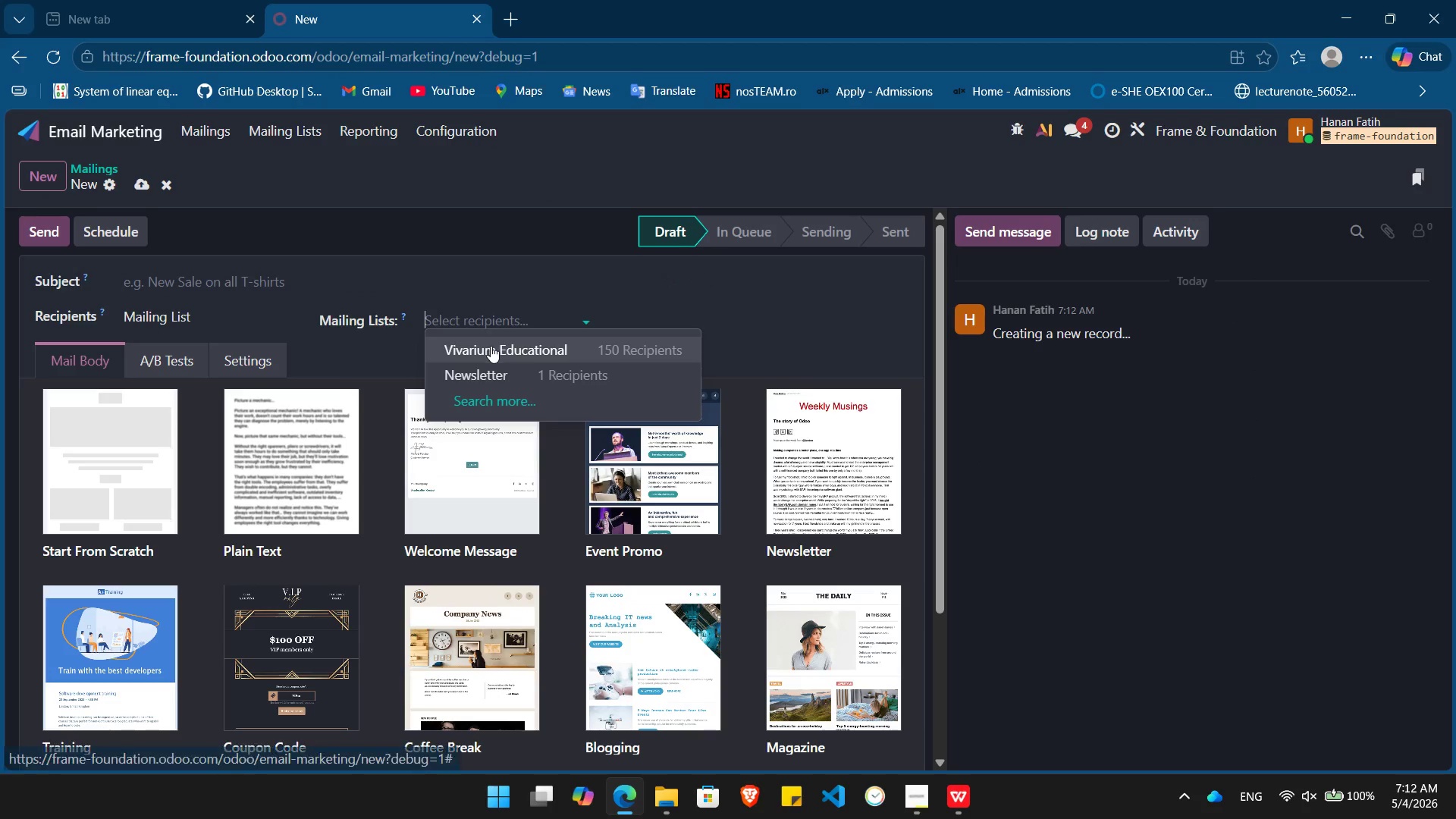 
left_click([491, 346])
 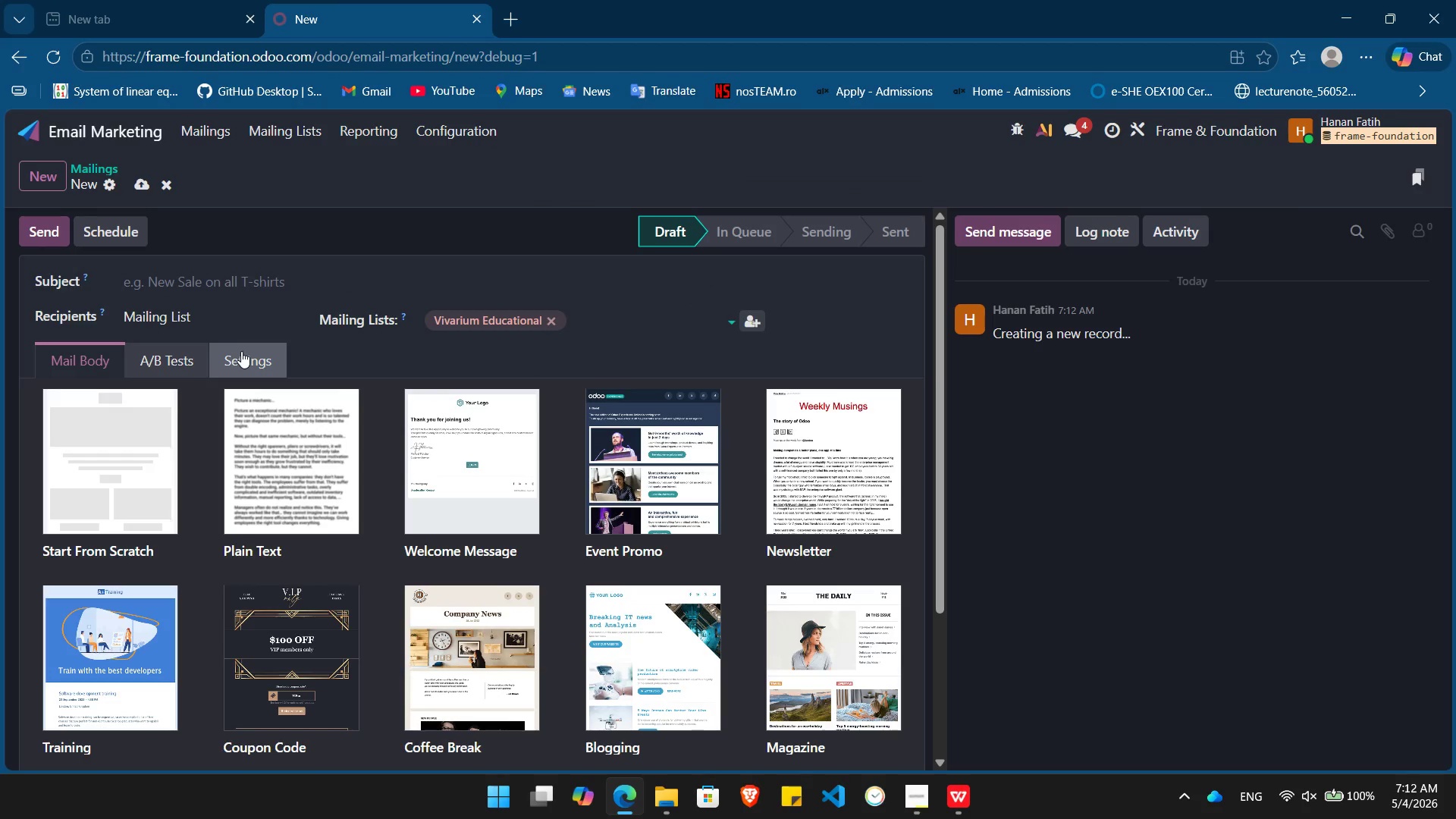 
left_click([241, 351])
 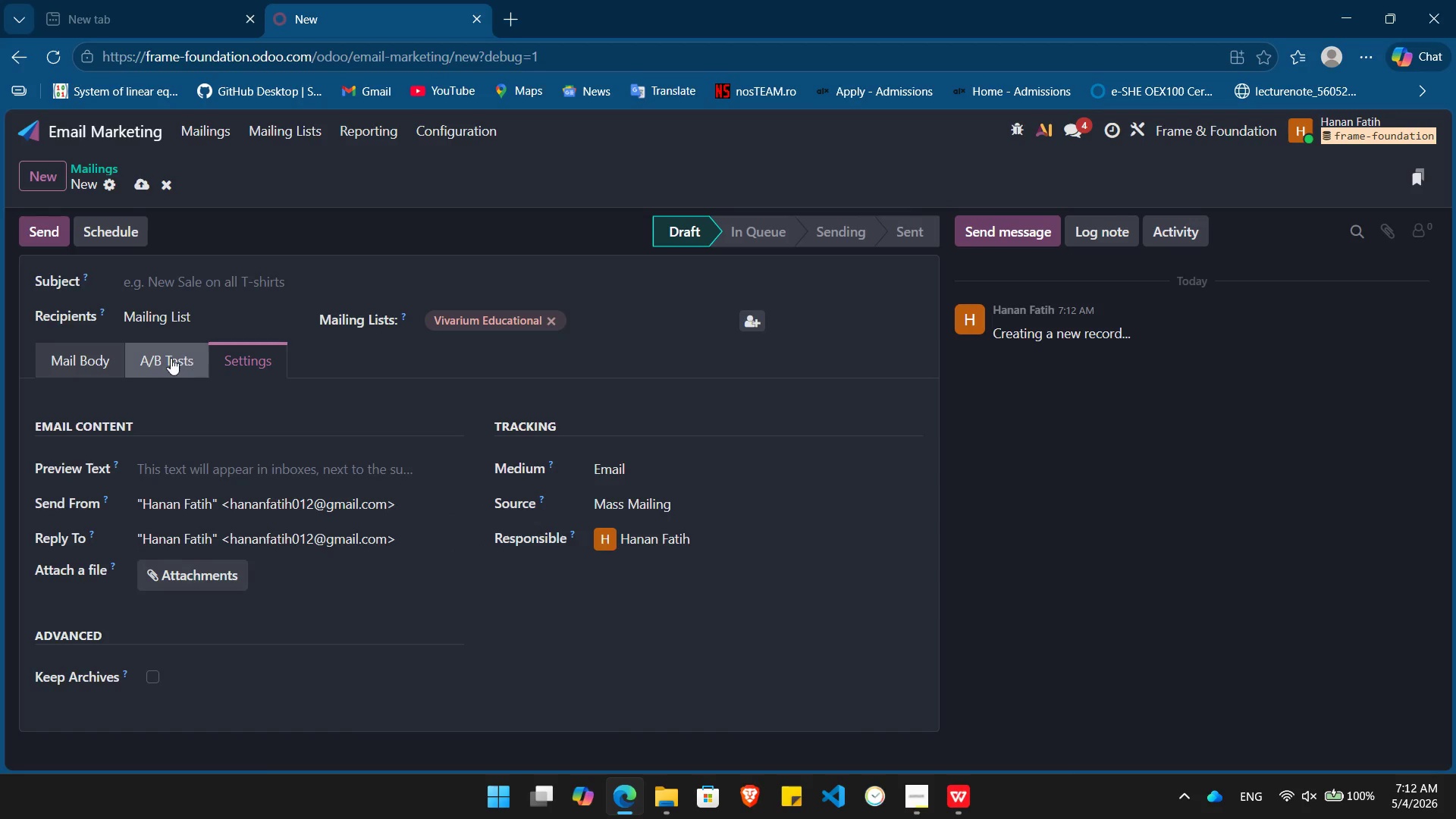 
wait(5.2)
 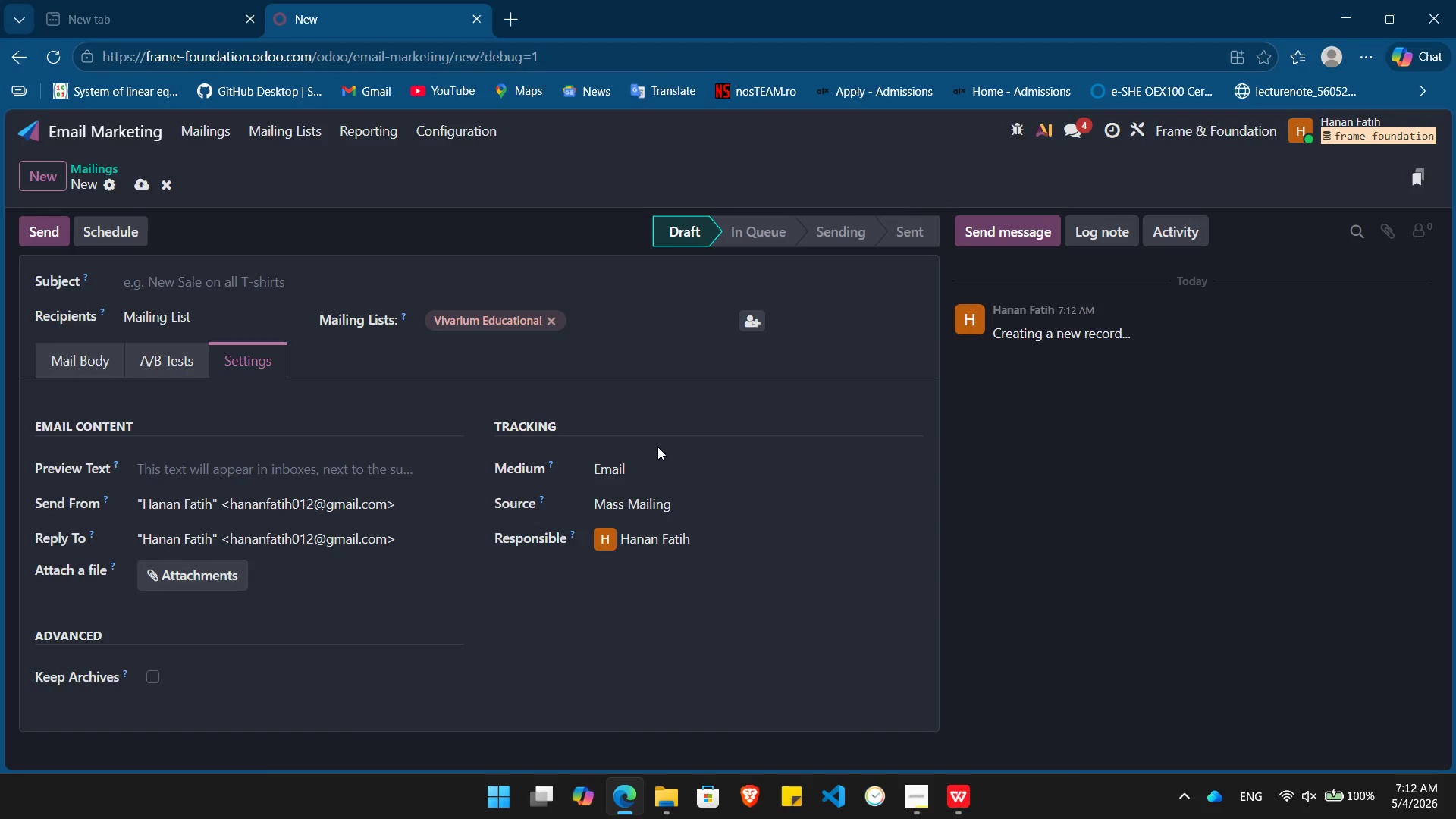 
left_click([154, 356])
 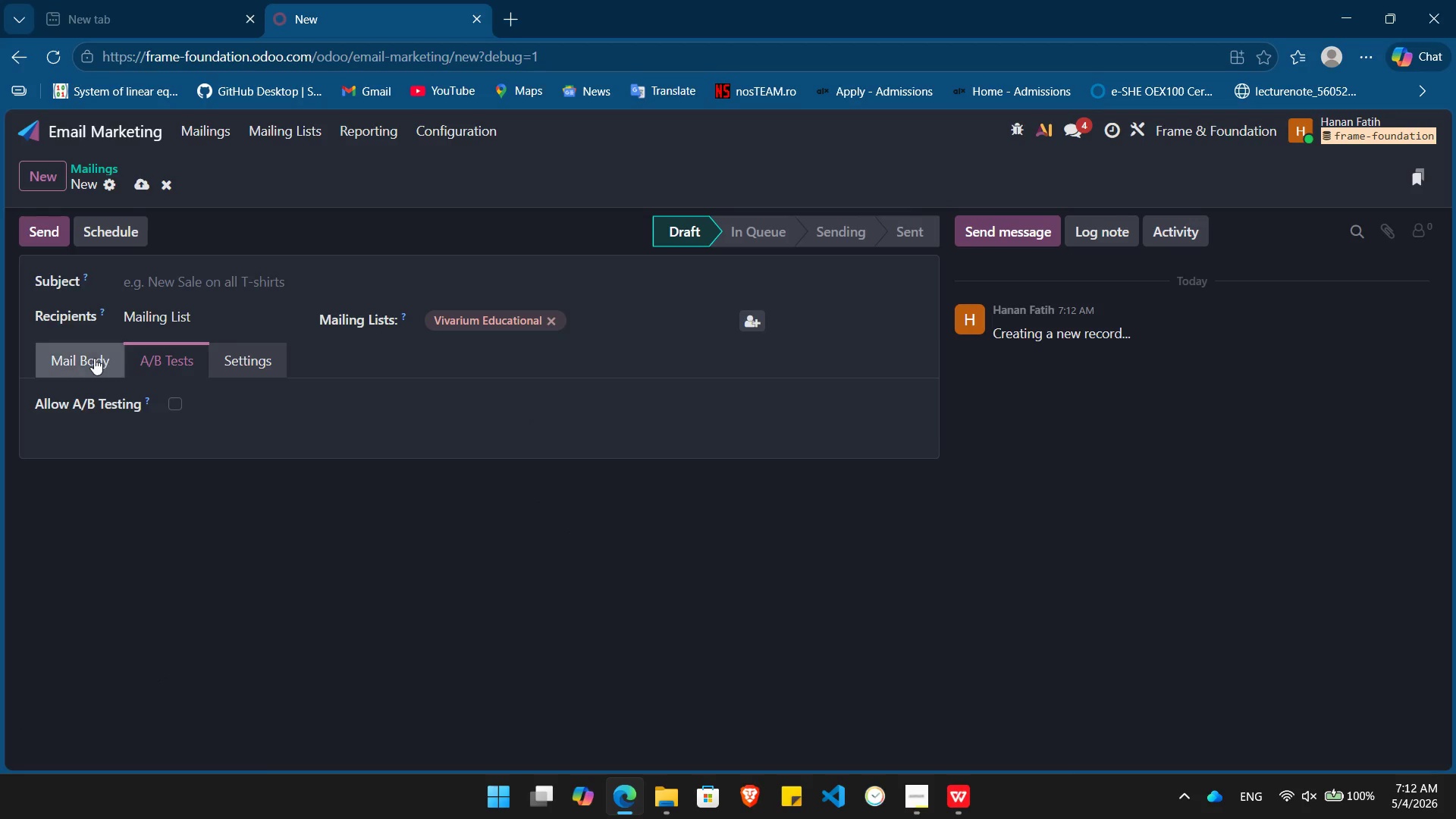 
left_click([93, 359])
 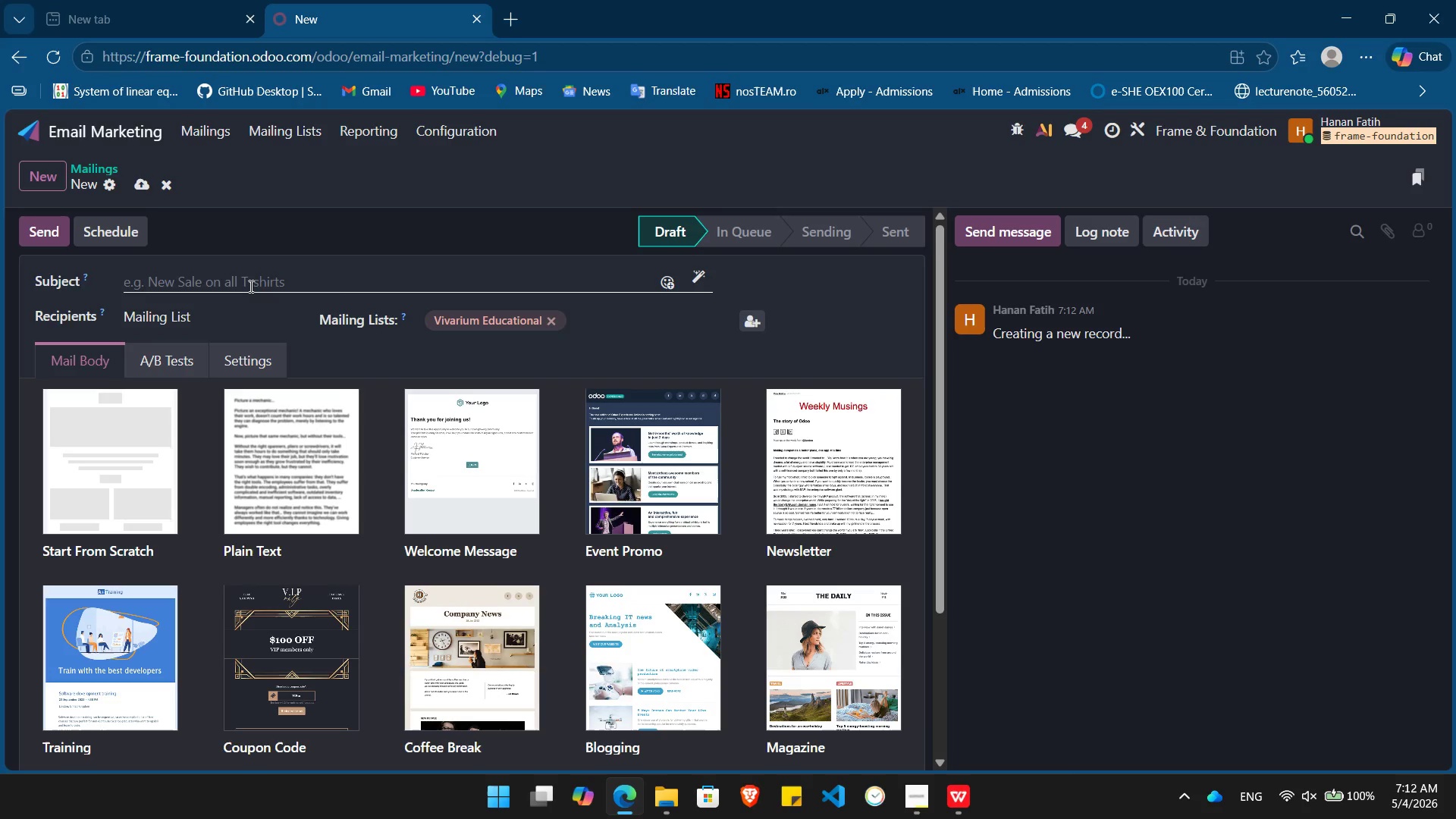 
left_click([251, 285])
 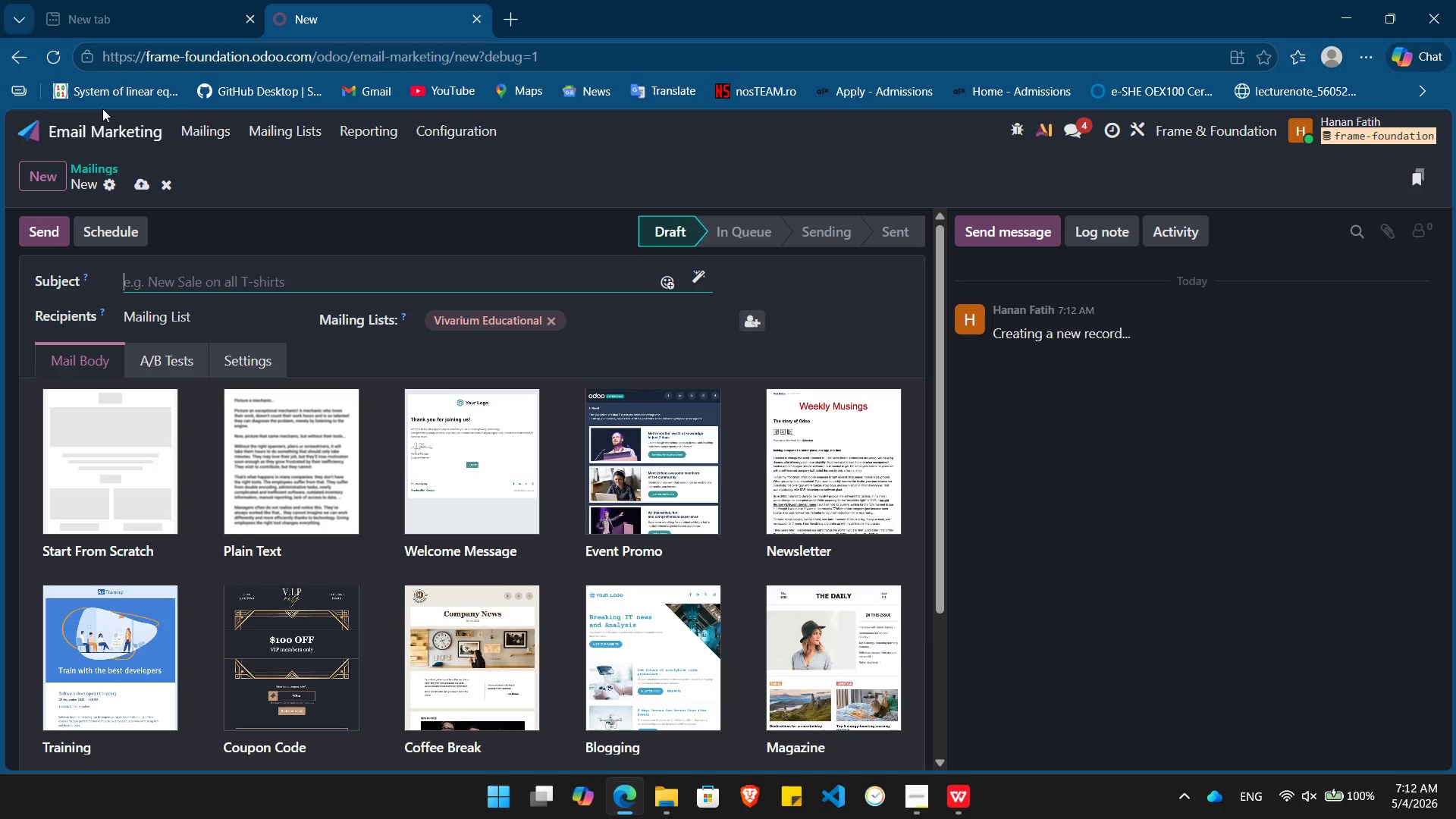 
left_click([90, 129])
 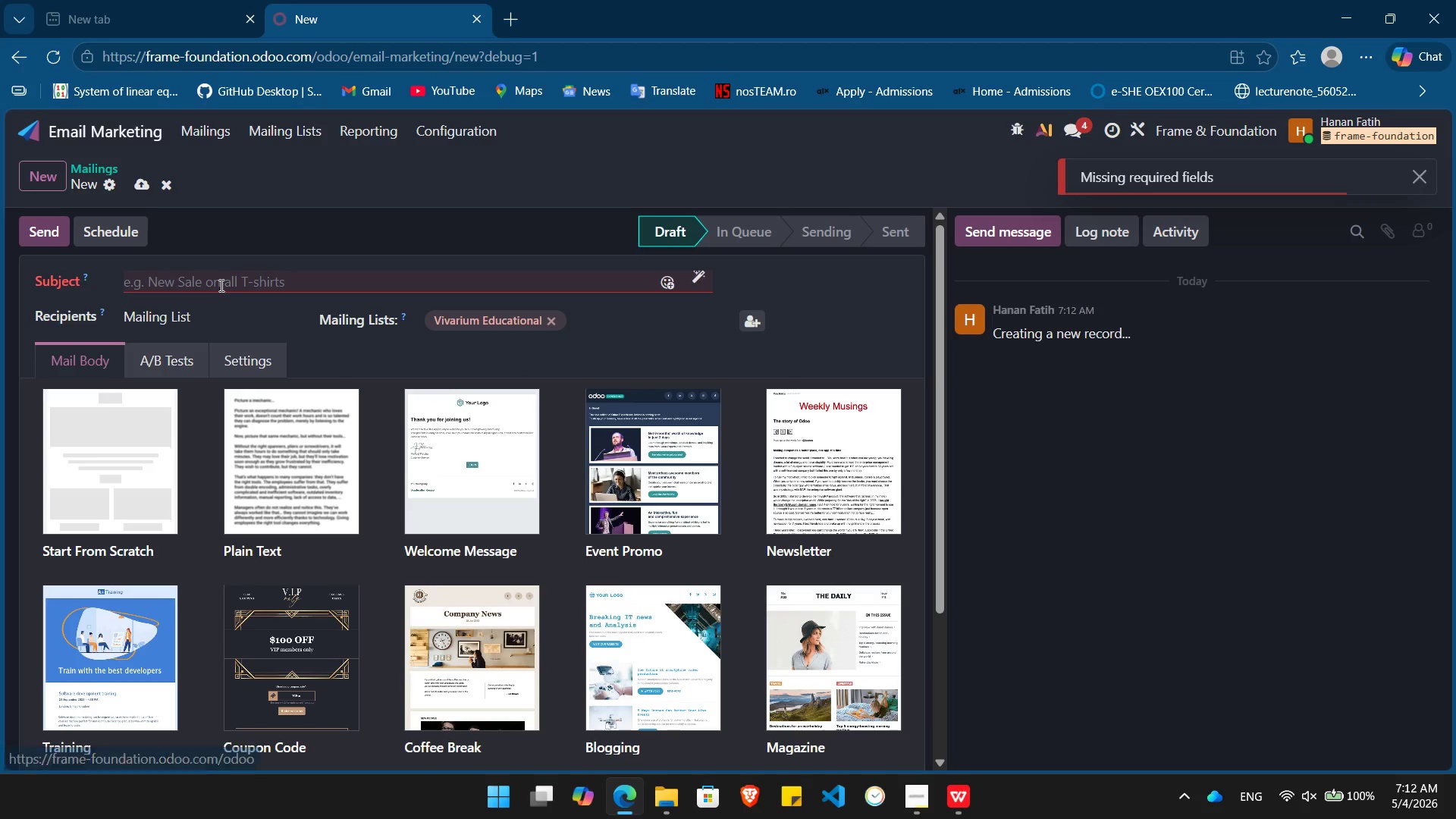 
left_click([221, 282])
 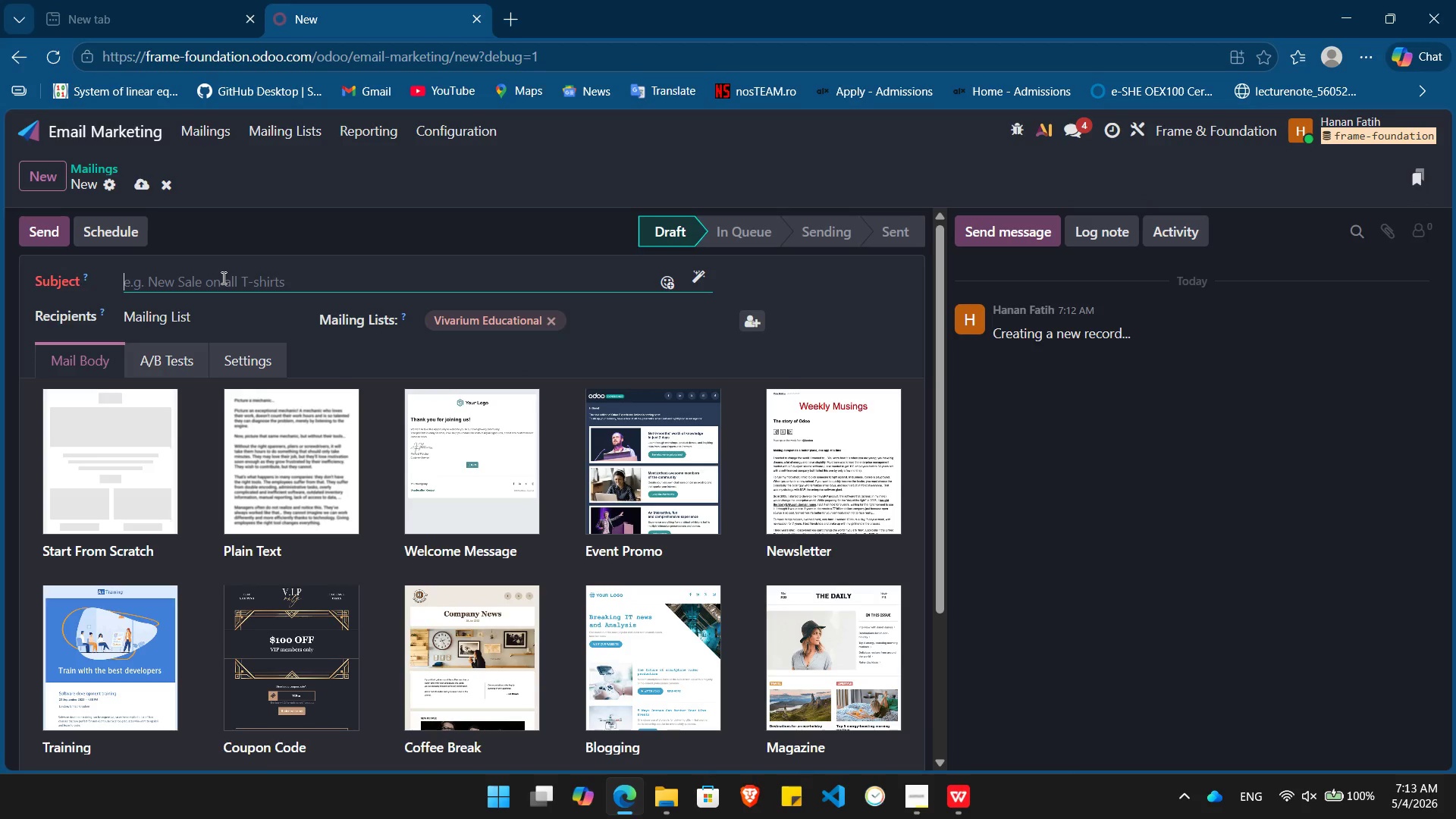 
wait(6.25)
 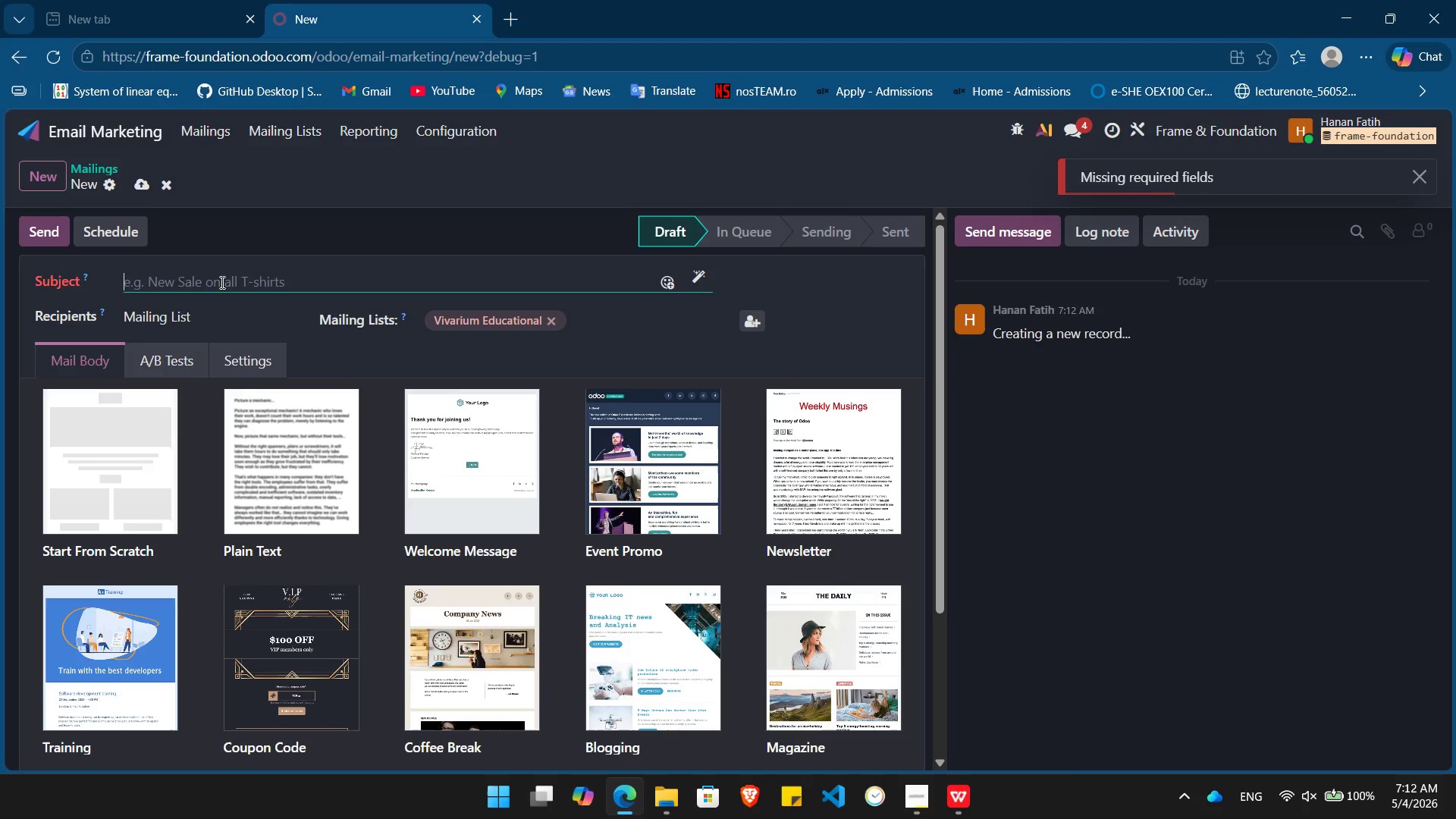 
type(Bring a Slice)
 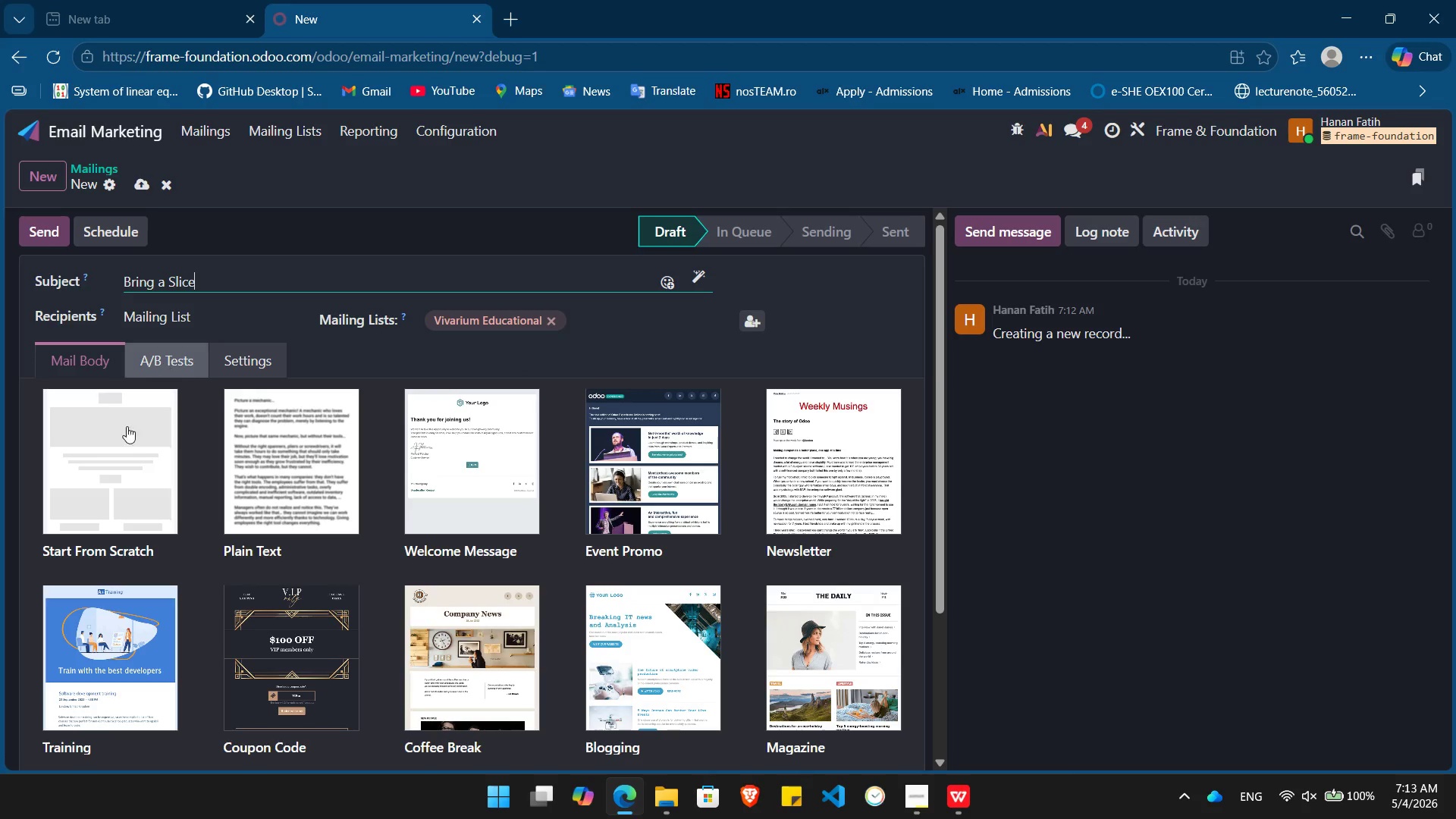 
left_click([126, 444])
 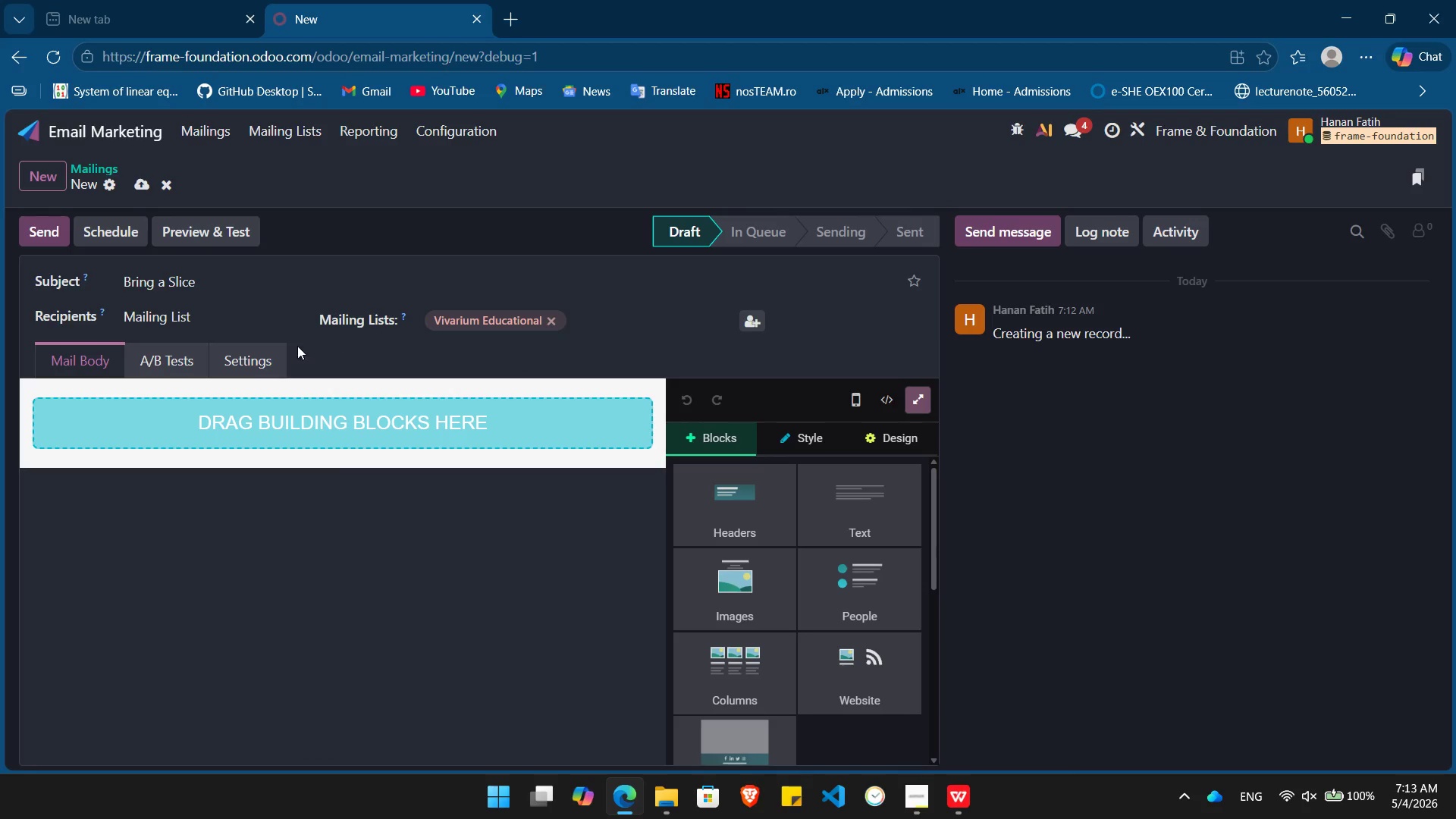 
left_click([240, 362])
 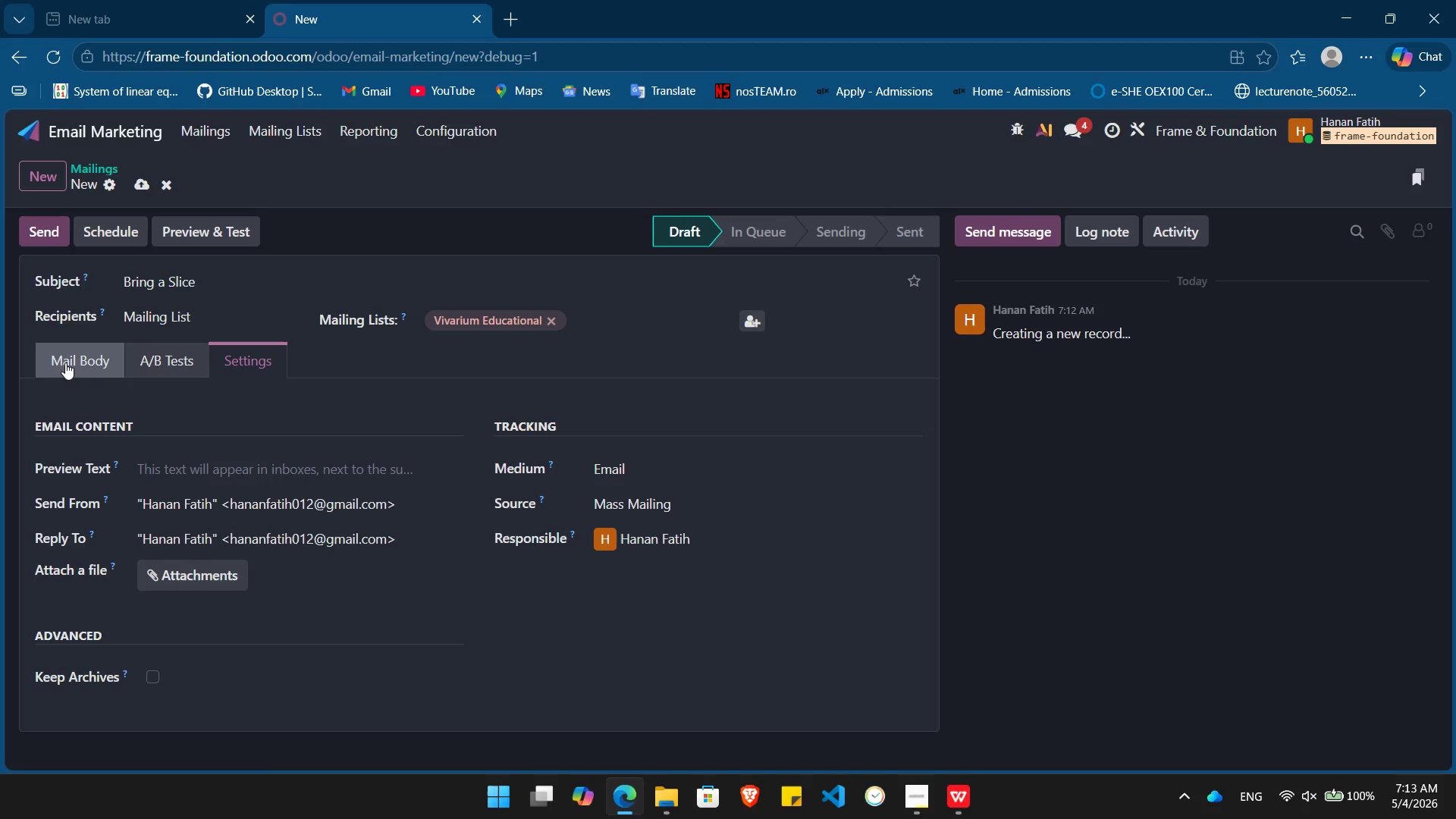 
wait(11.95)
 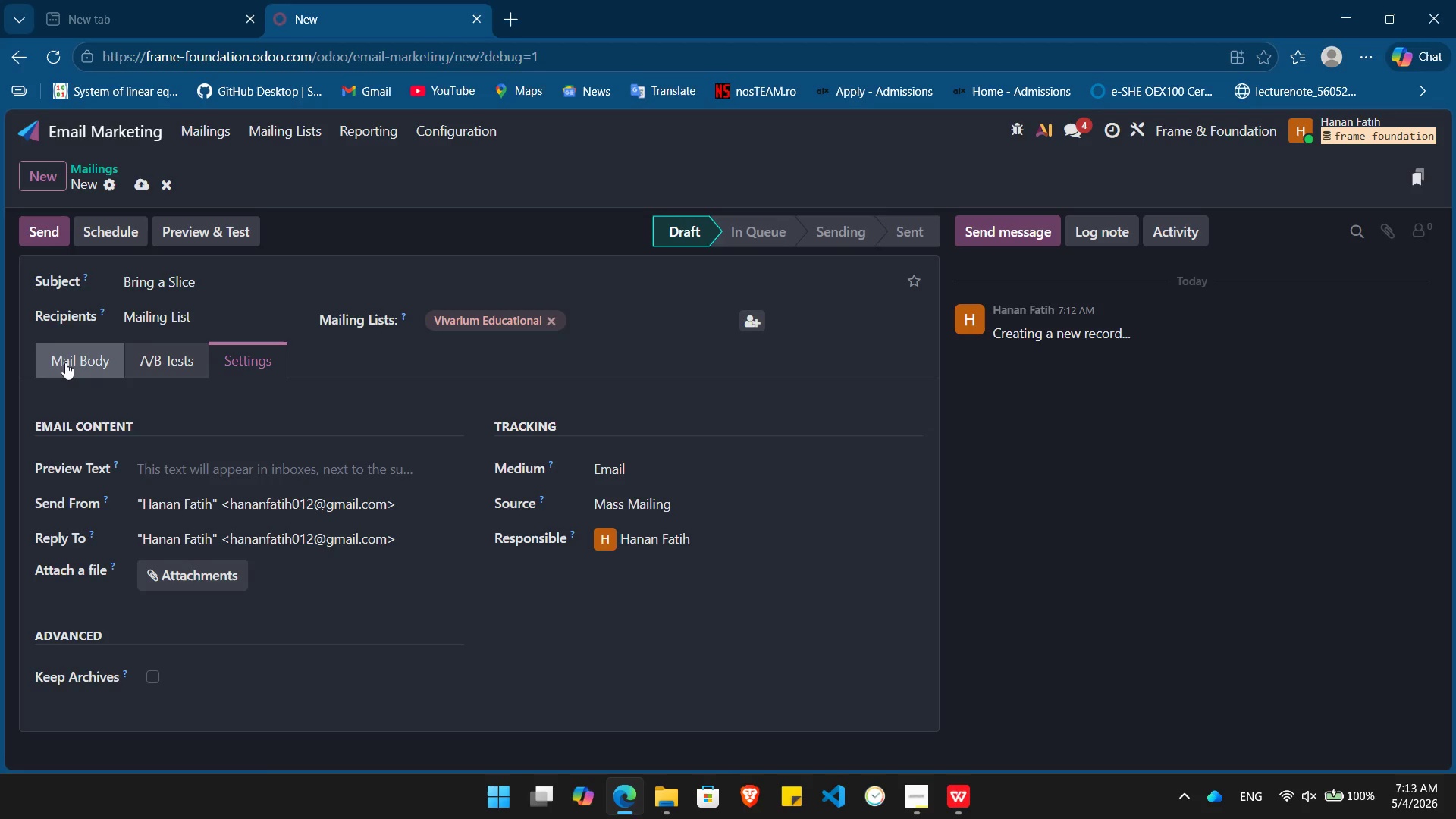 
left_click([77, 351])
 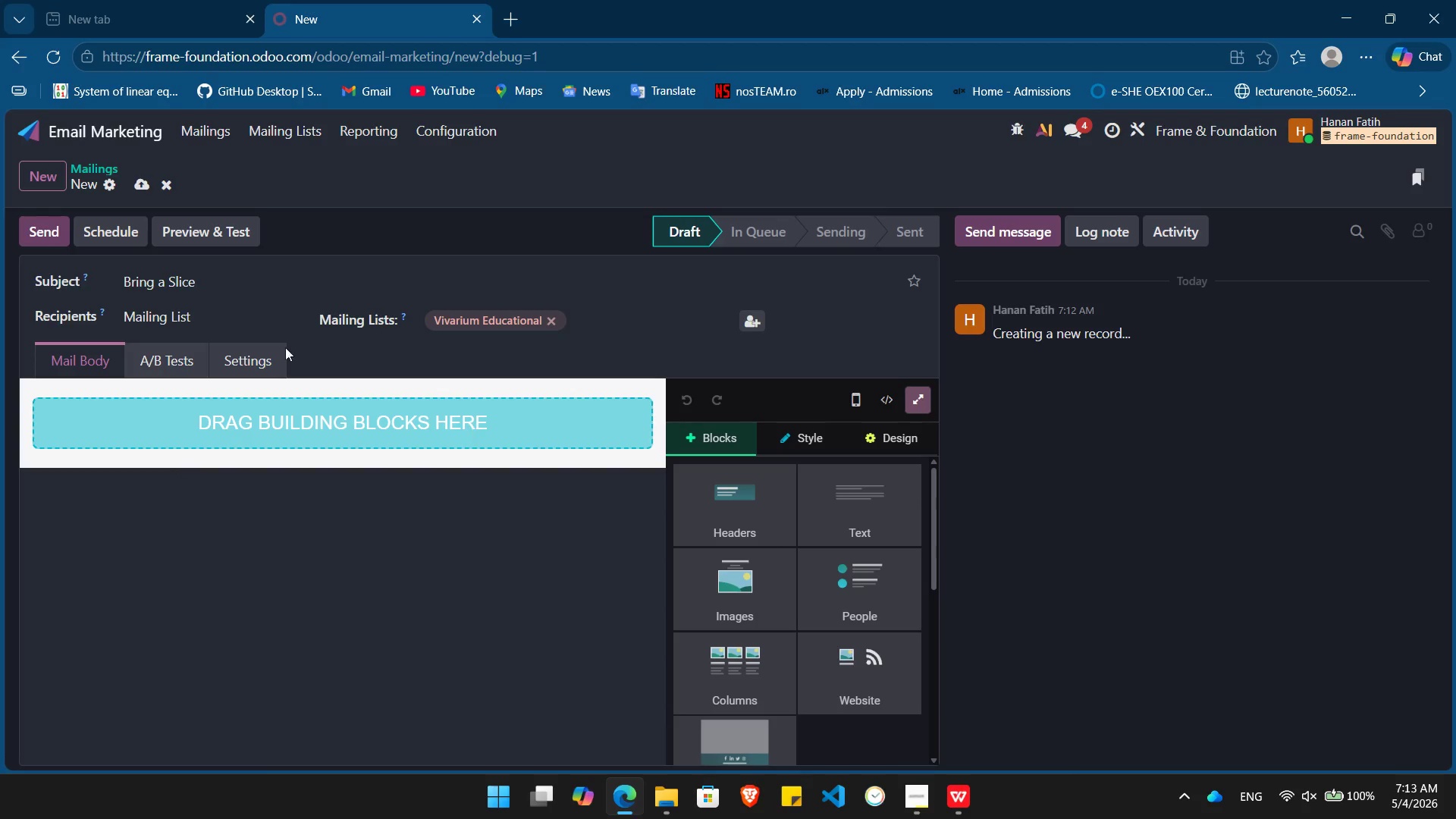 
left_click([167, 368])
 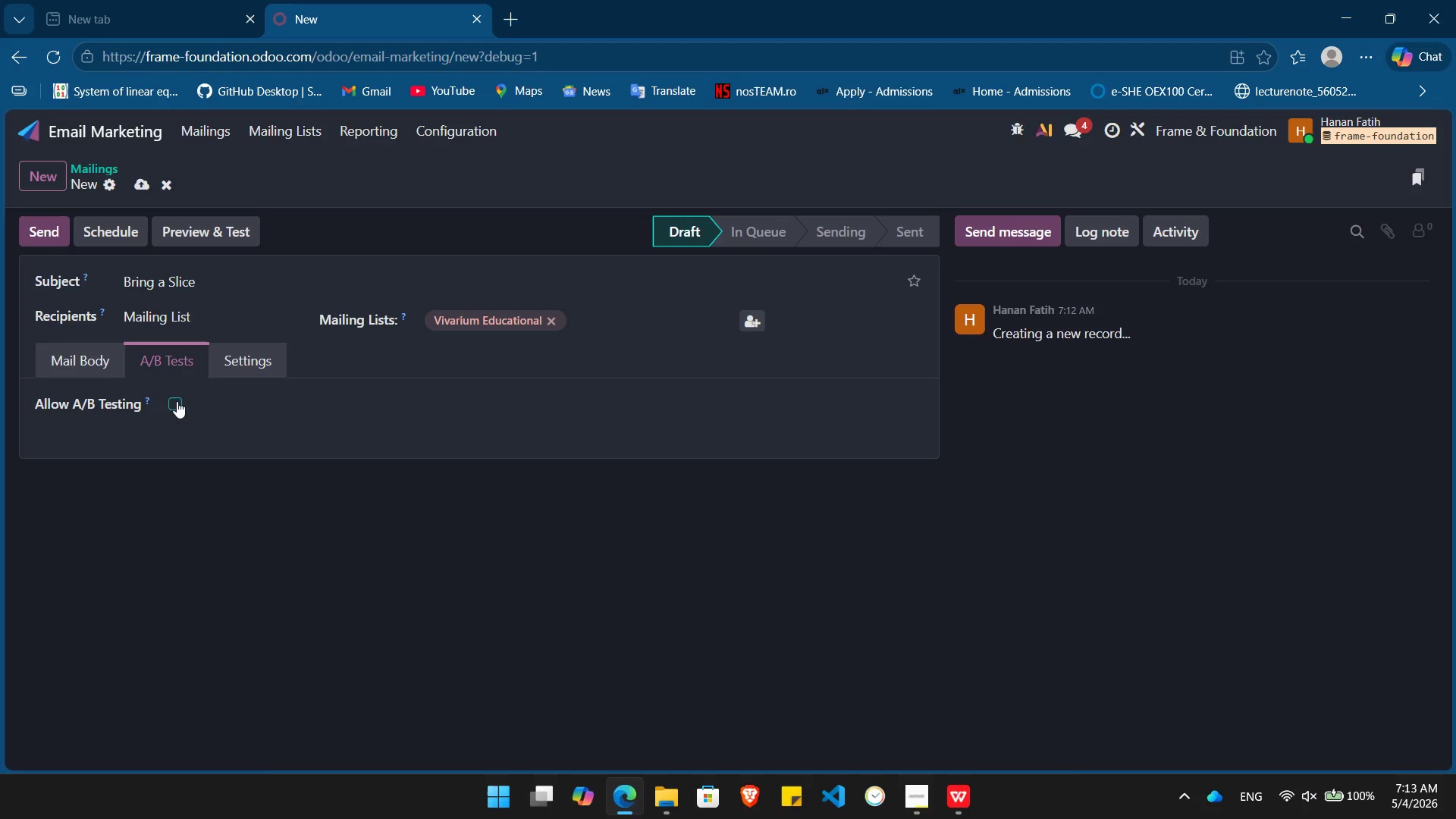 
left_click([177, 402])
 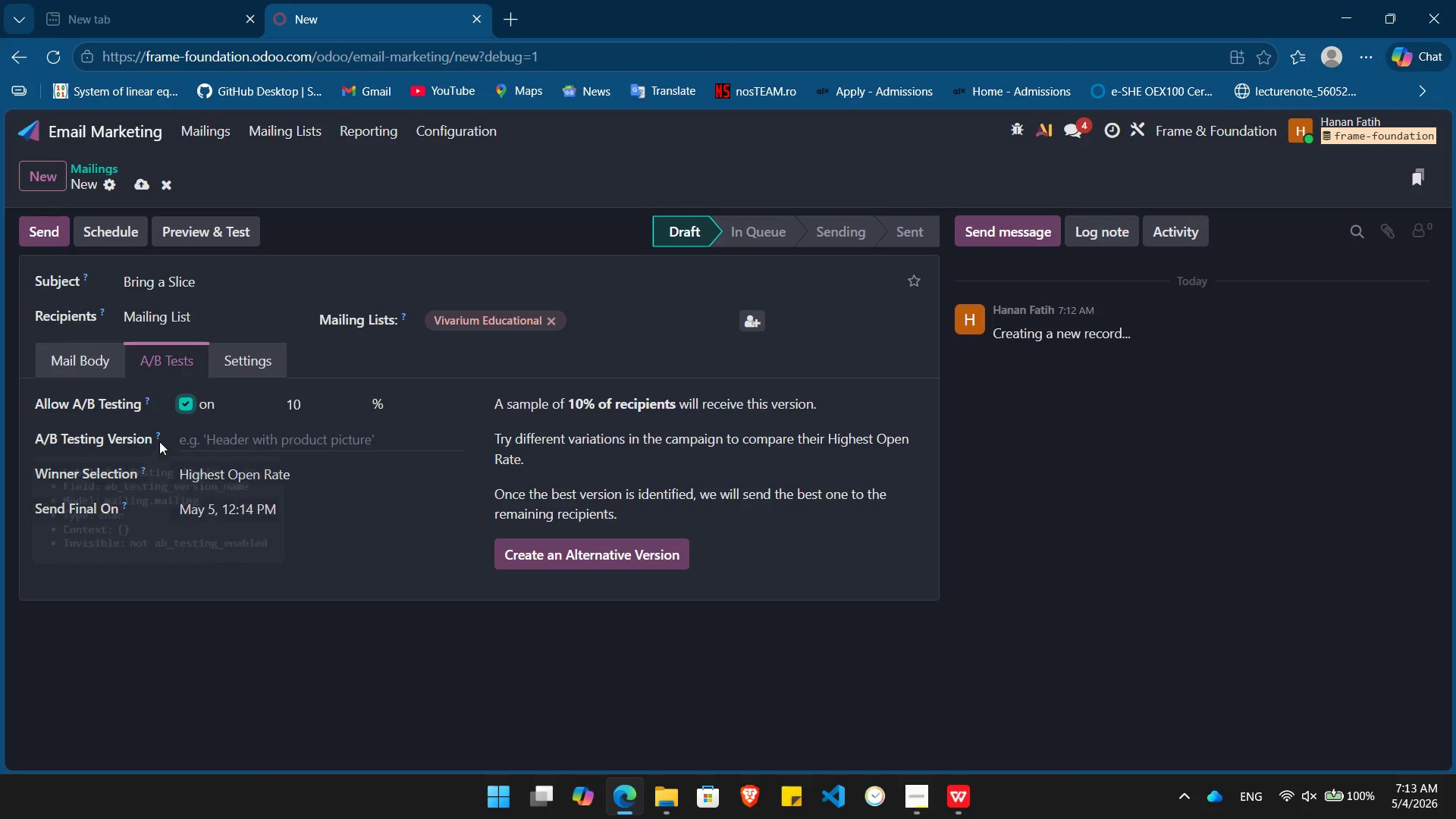 
wait(8.23)
 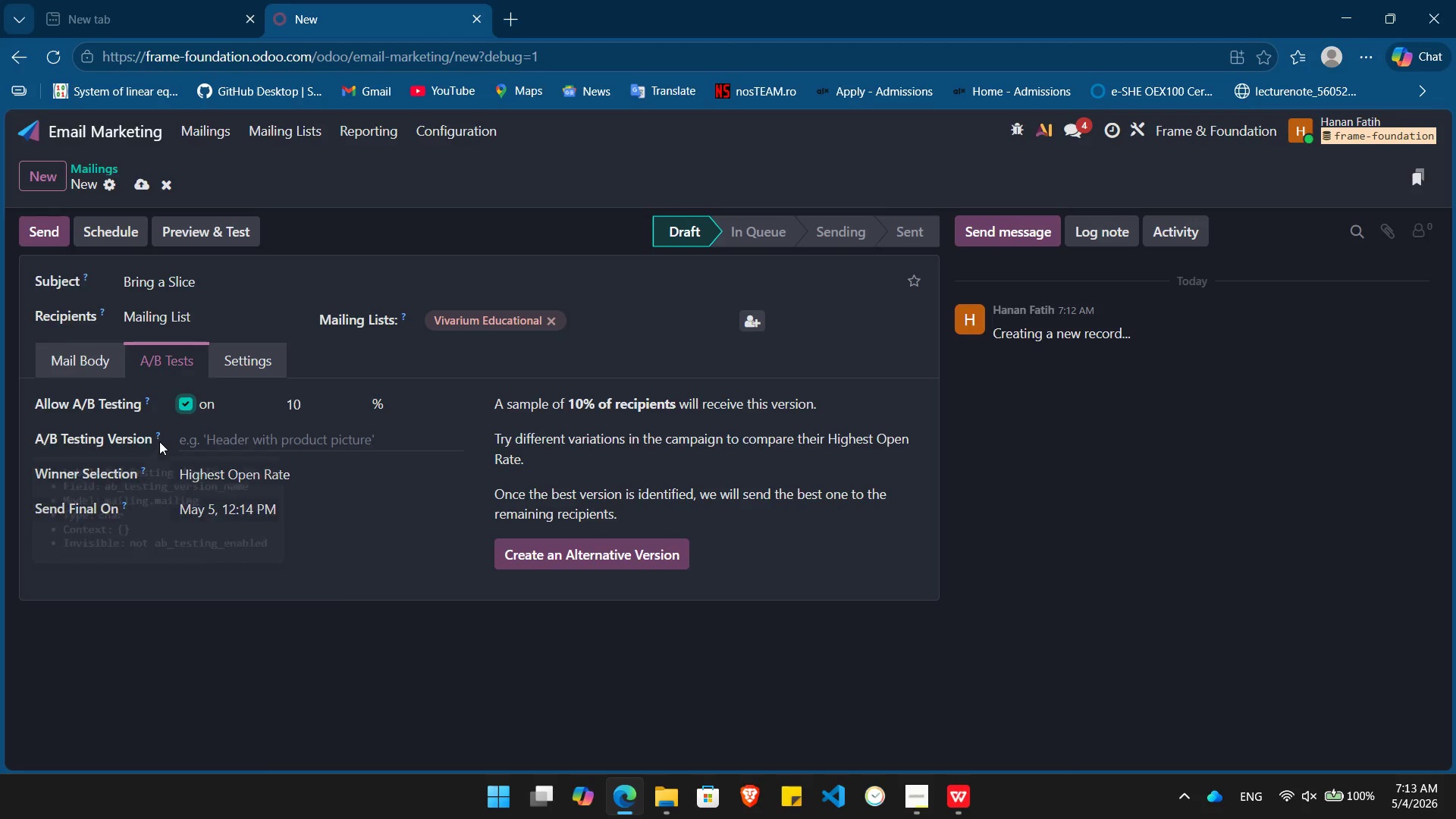 
left_click([105, 131])
 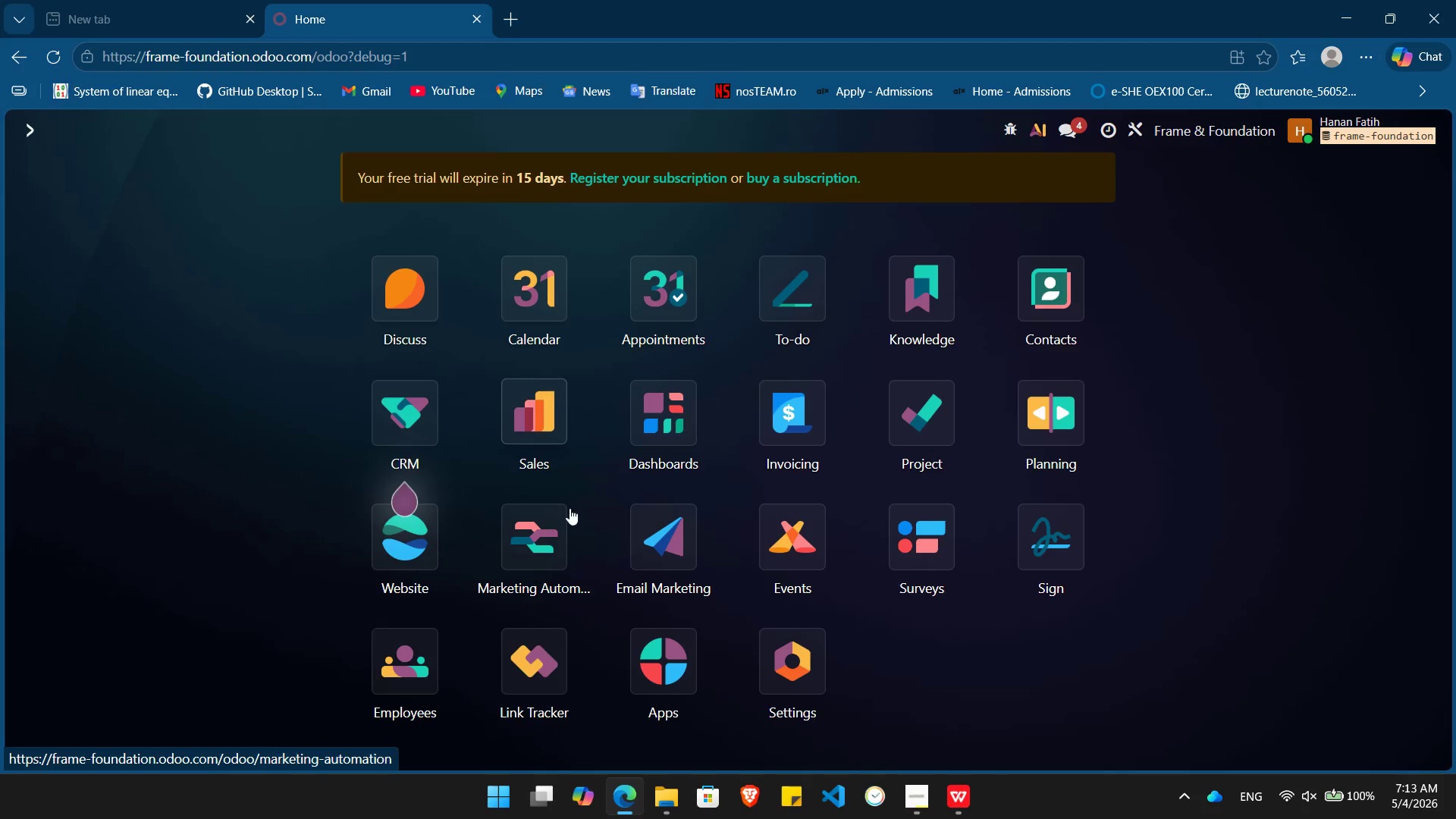 
left_click([551, 535])
 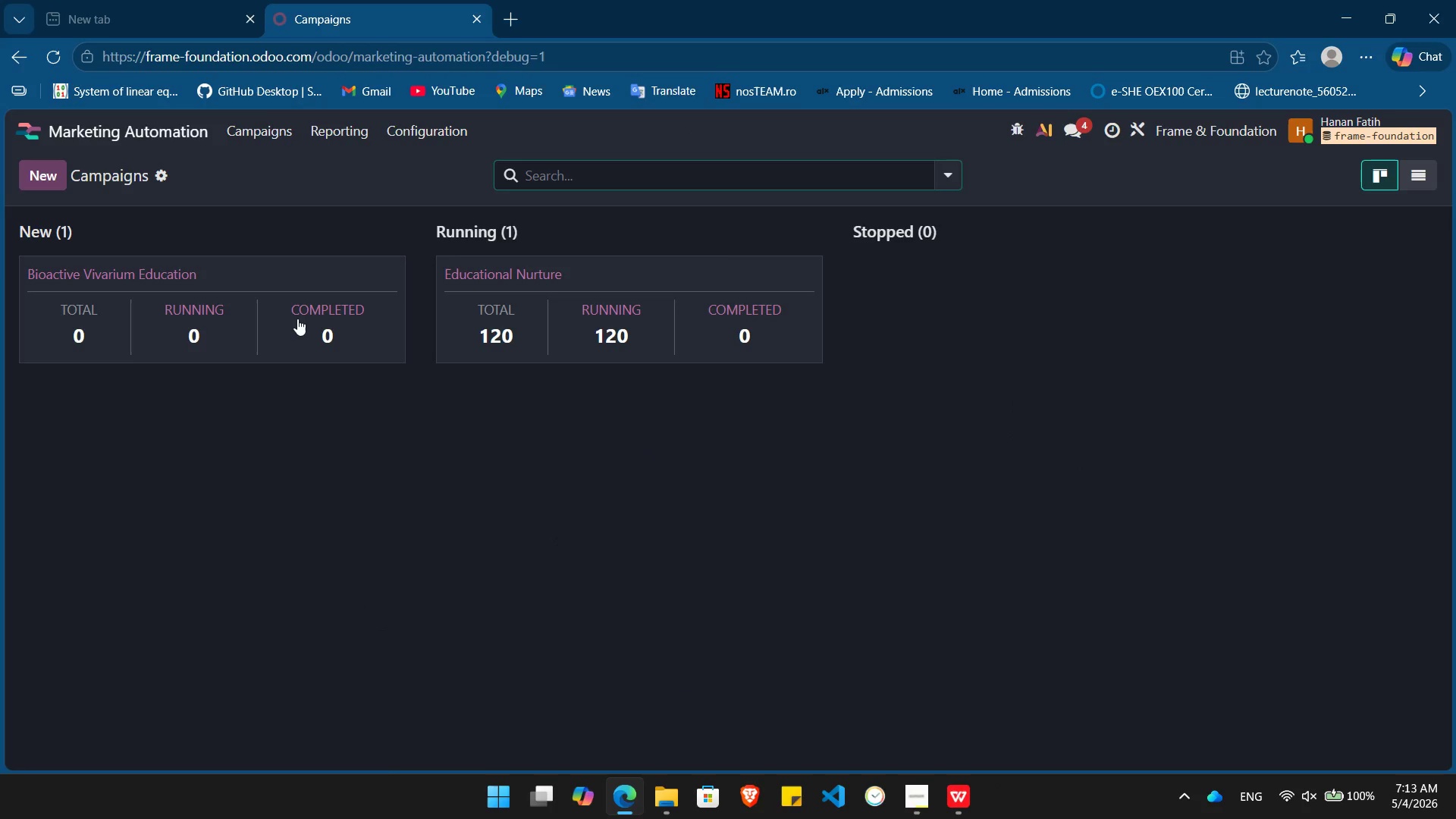 
left_click([297, 318])
 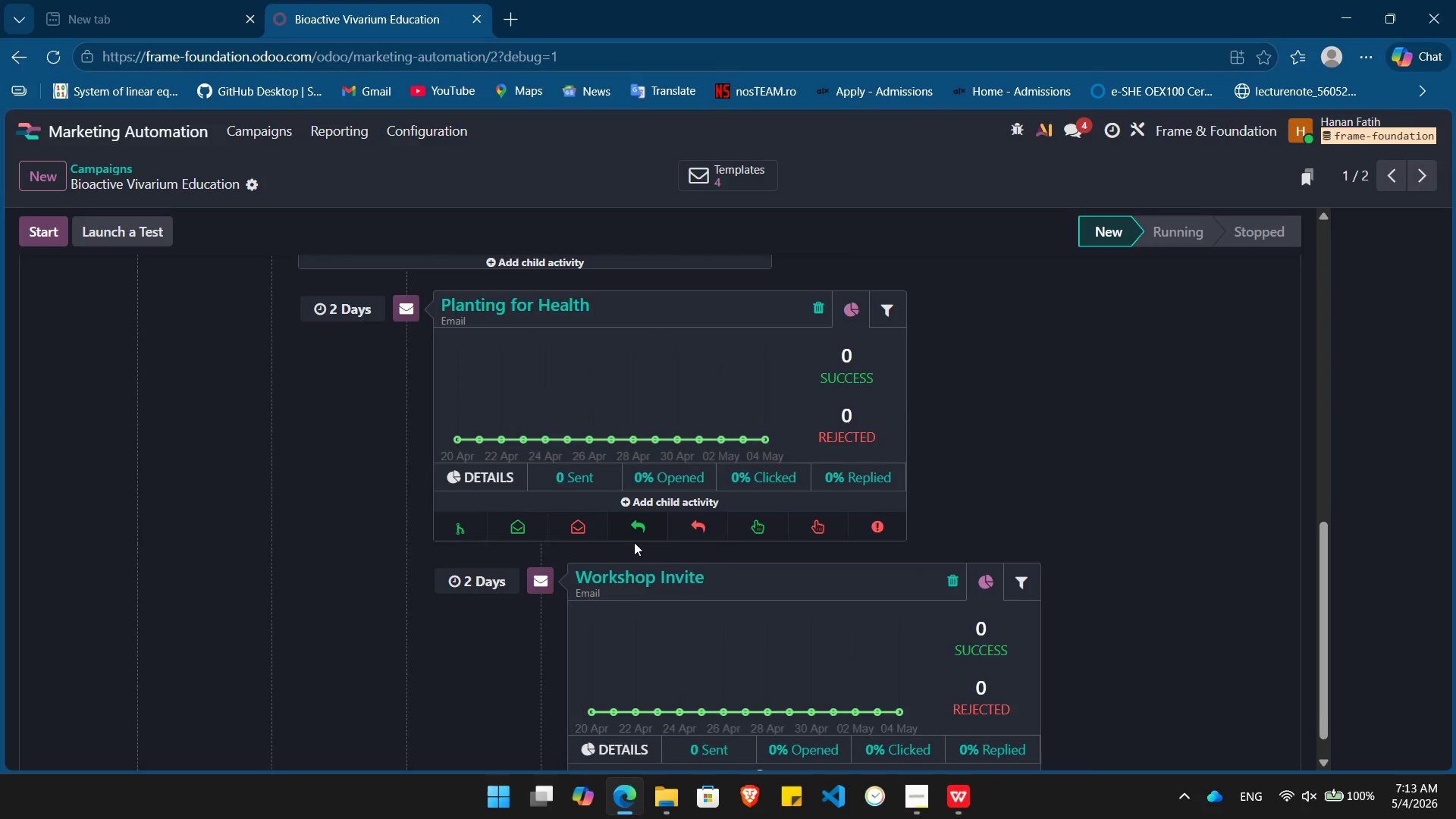 
left_click([651, 535])
 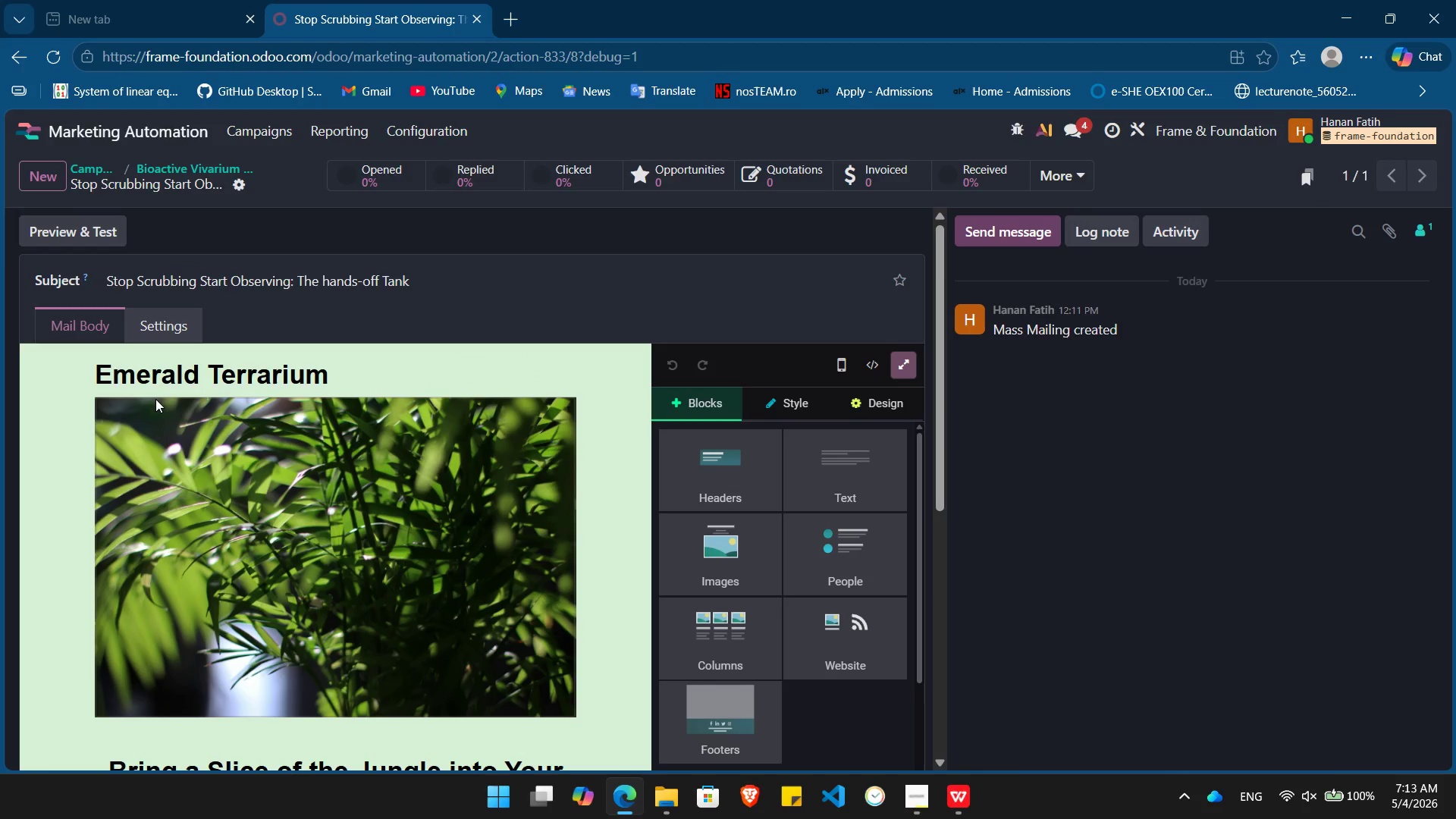 
wait(12.47)
 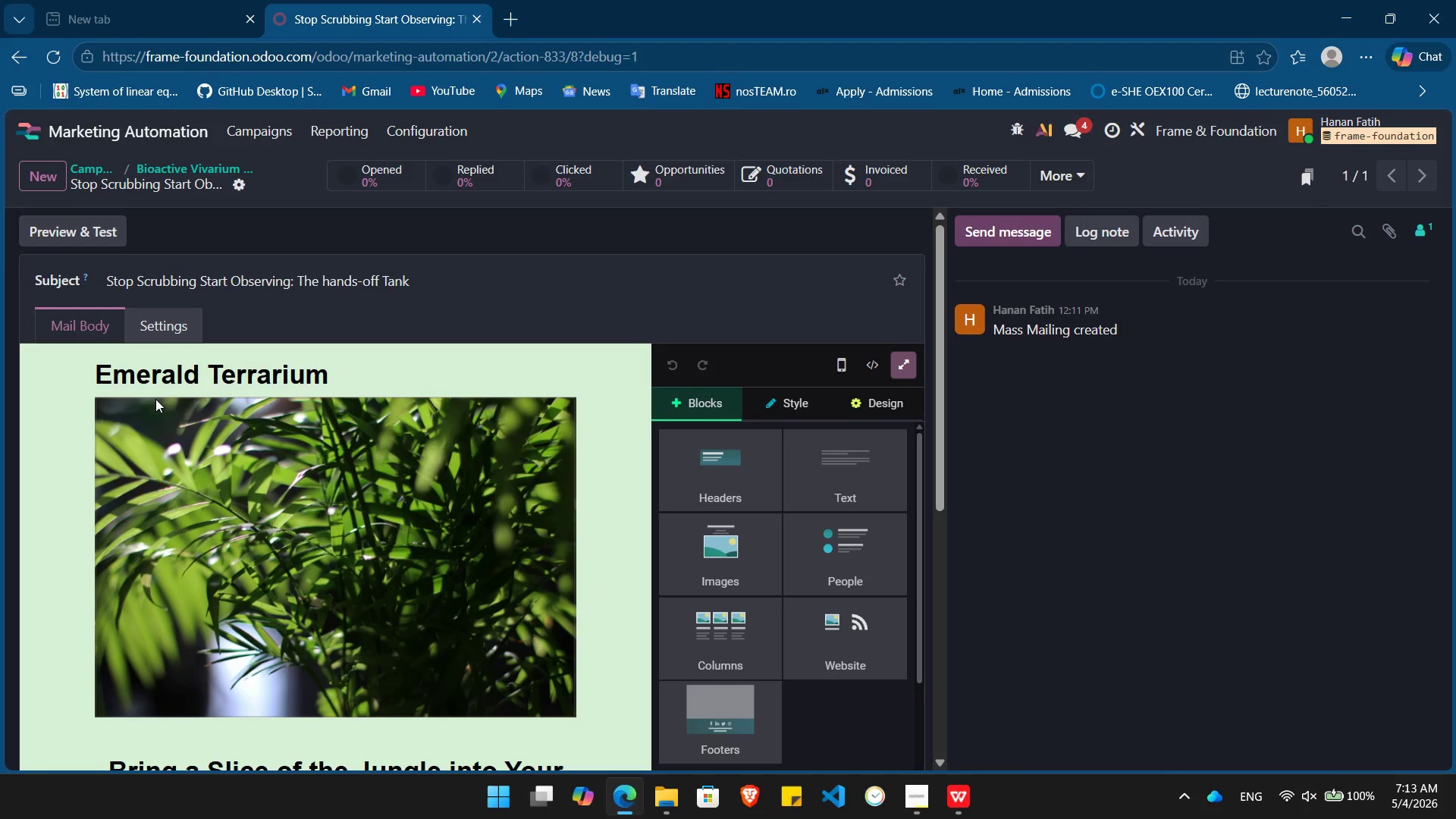 
left_click([189, 168])
 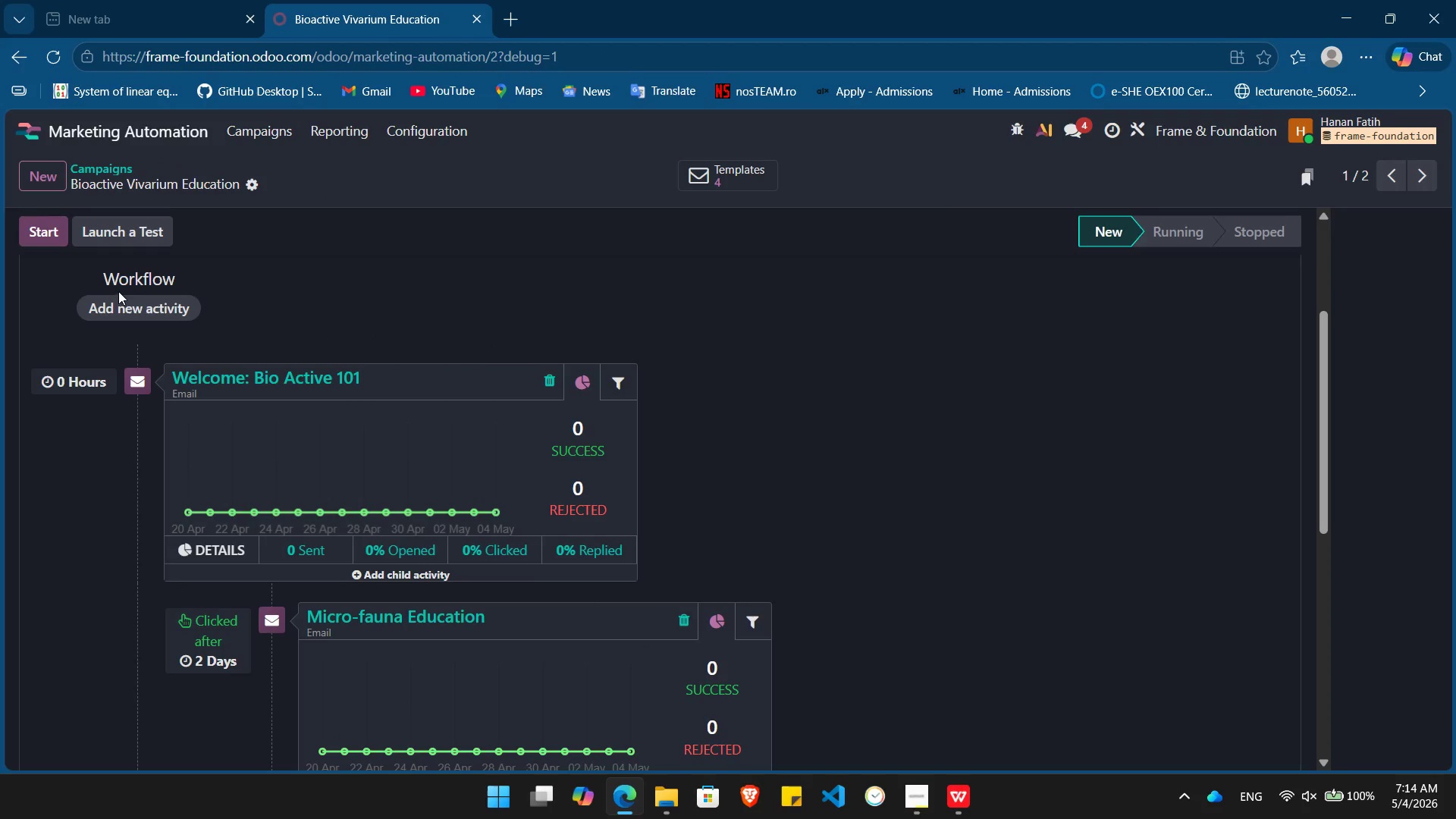 
left_click_drag(start_coordinate=[123, 306], to_coordinate=[127, 305])
 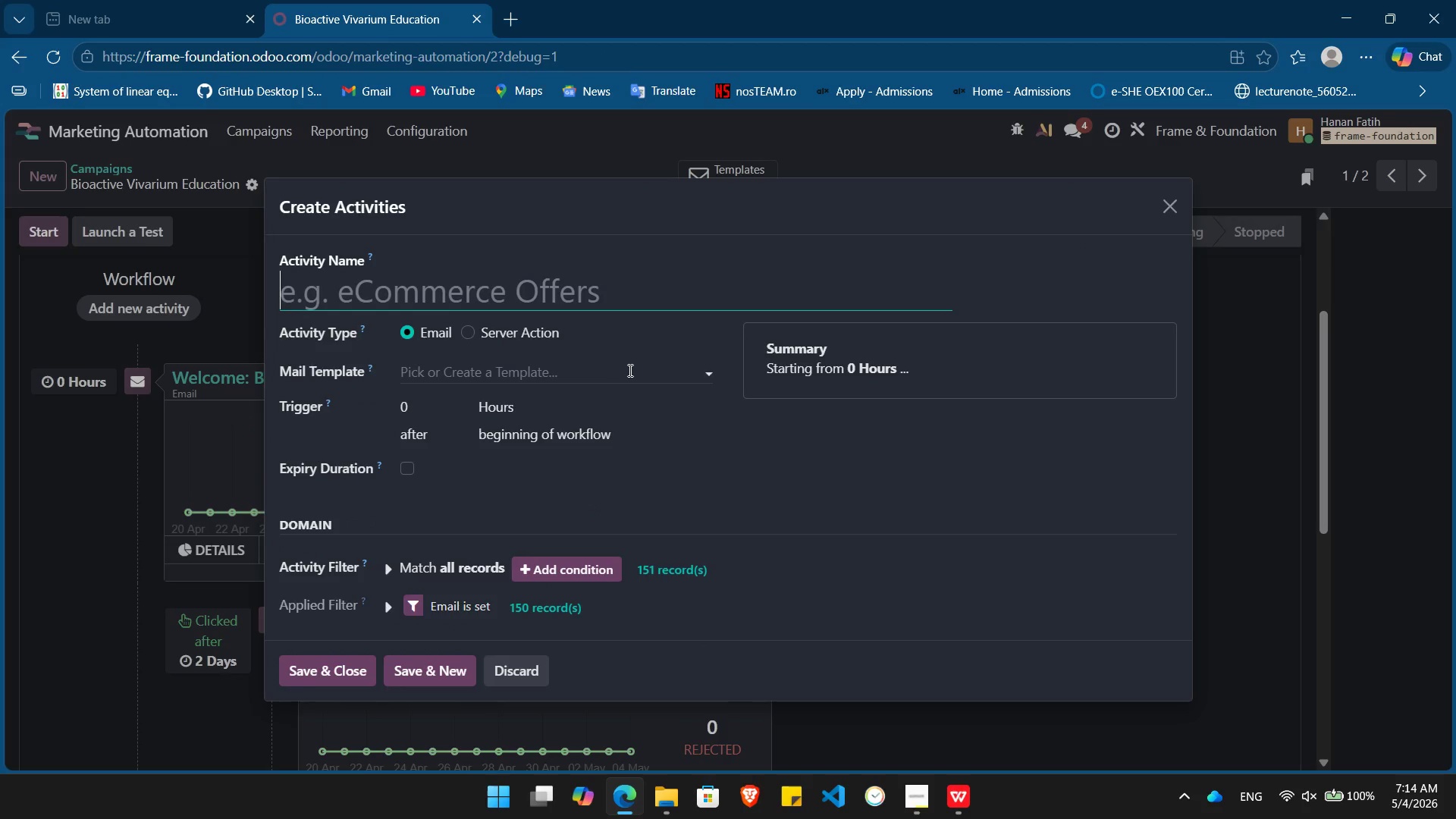 
left_click([635, 372])
 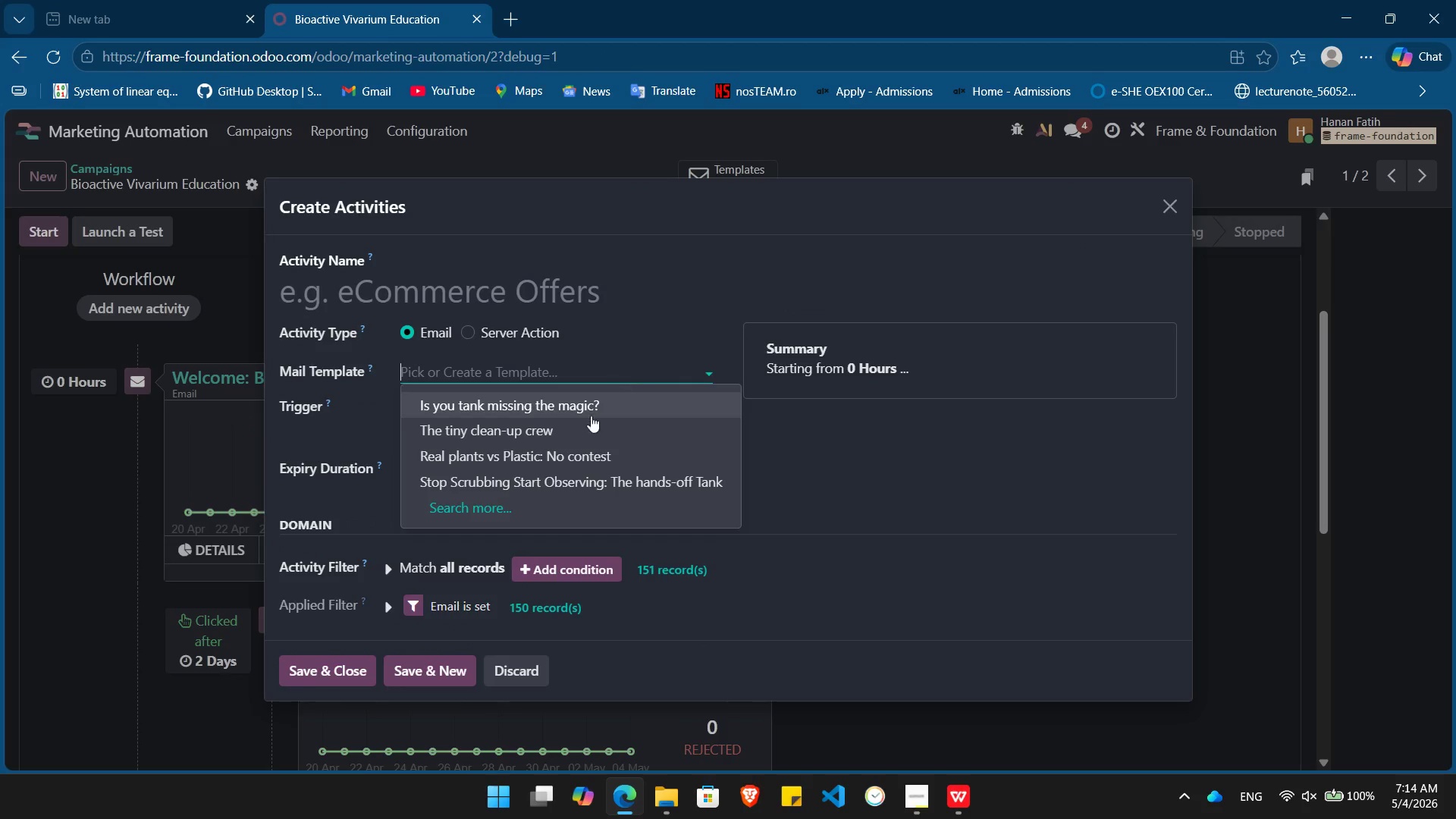 
left_click([477, 492])
 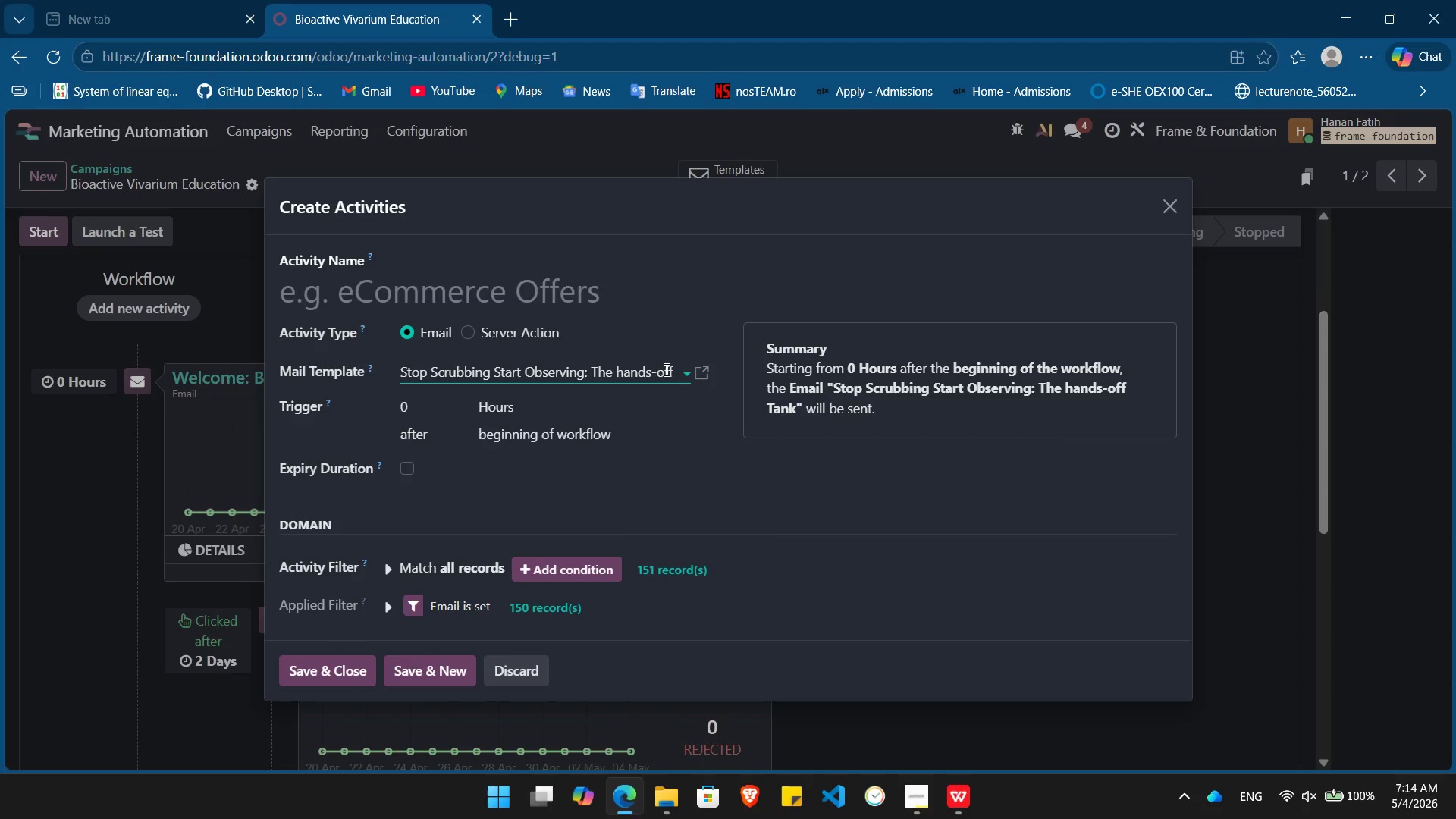 
left_click([689, 379])
 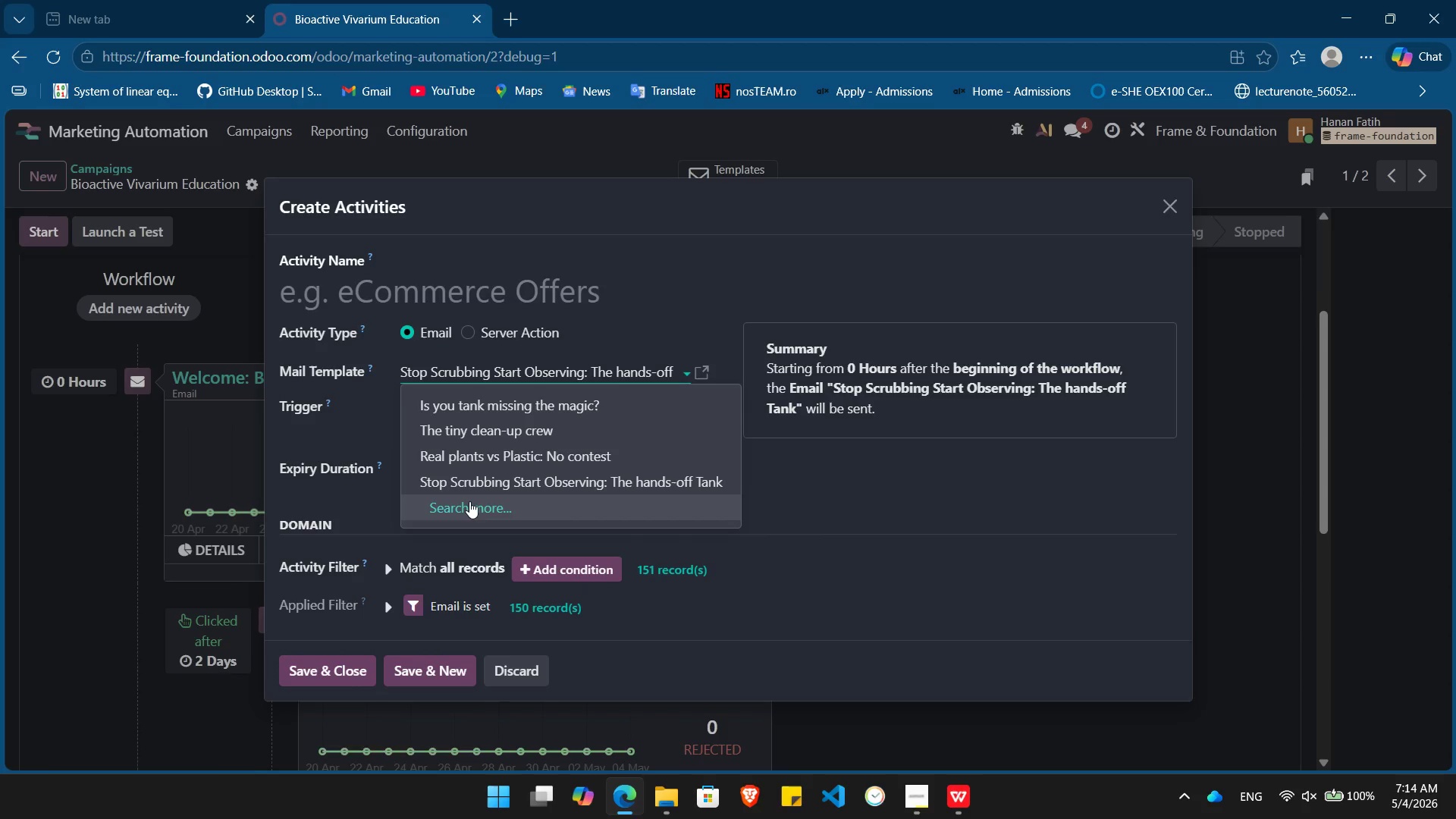 
left_click([469, 501])
 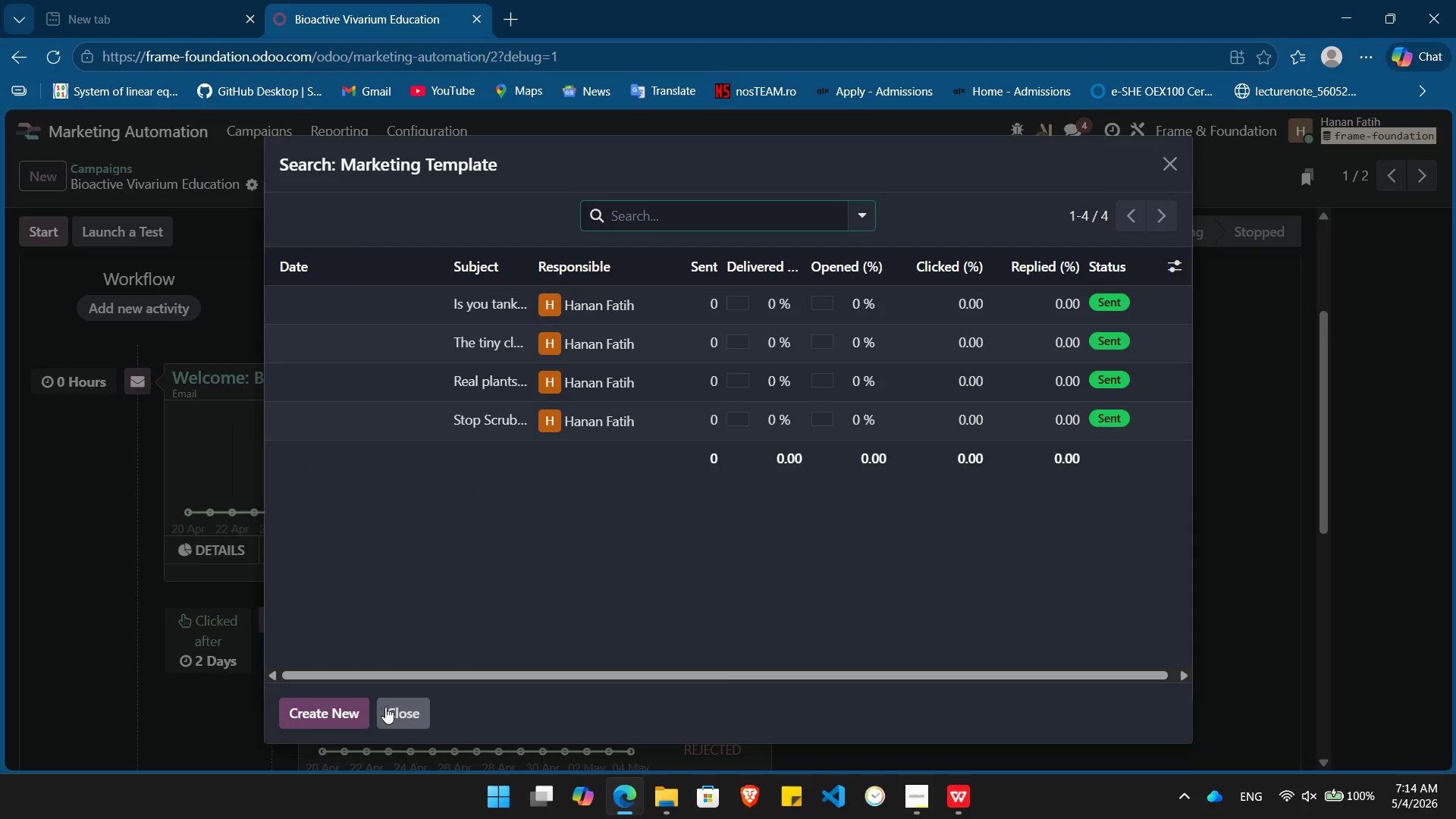 
wait(5.3)
 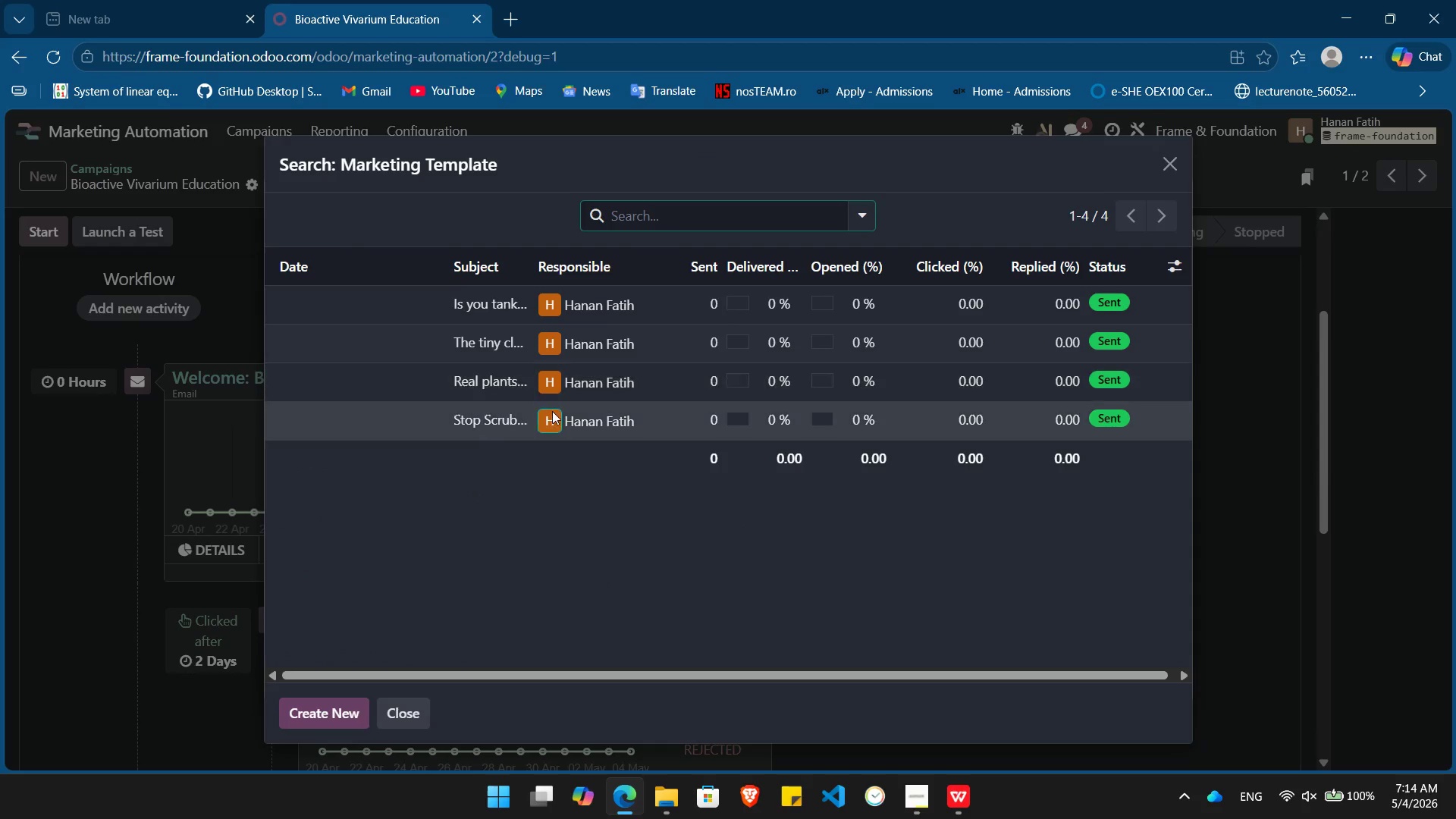 
left_click([398, 718])
 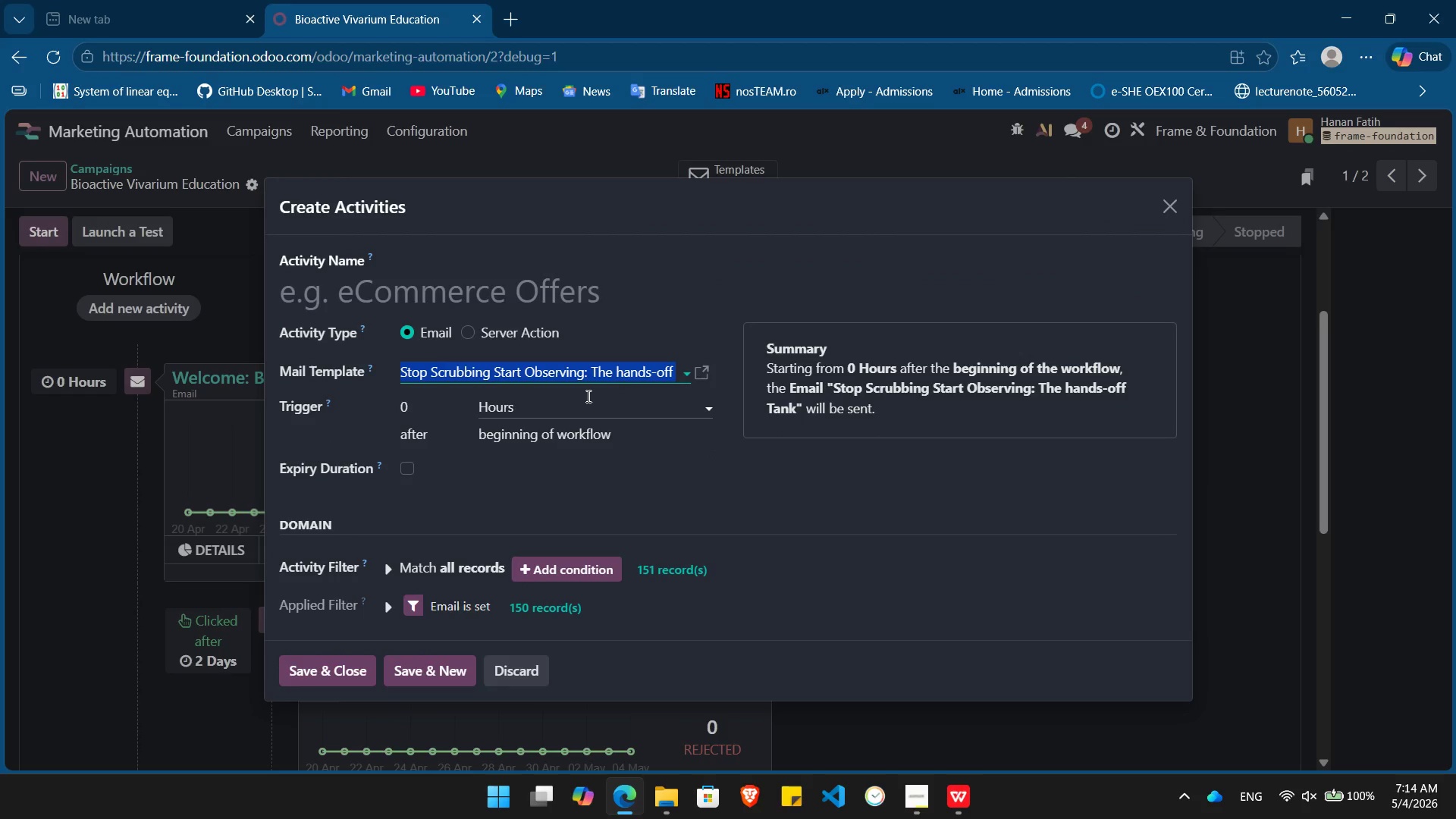 
key(Backspace)
 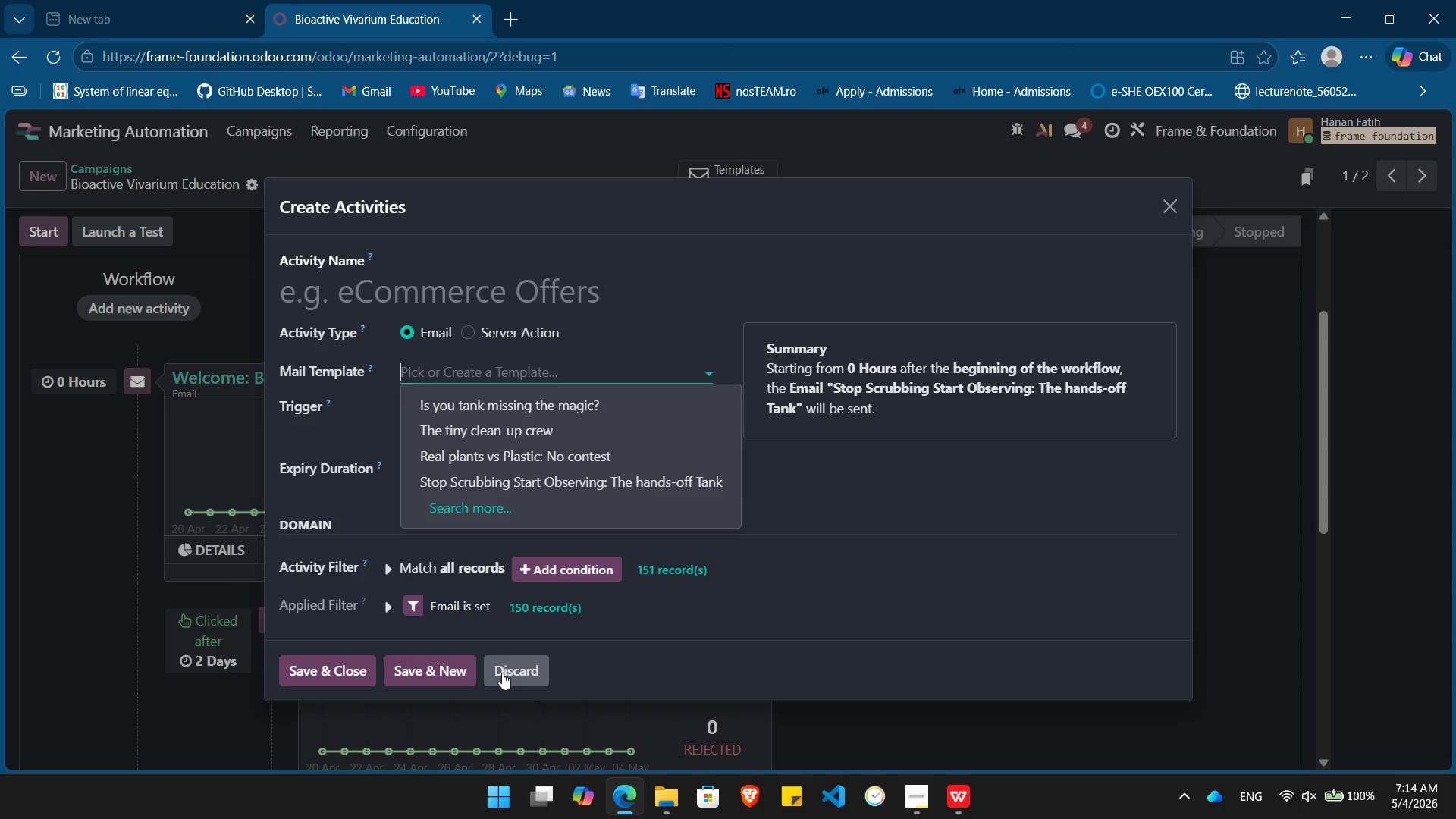 
left_click([517, 673])
 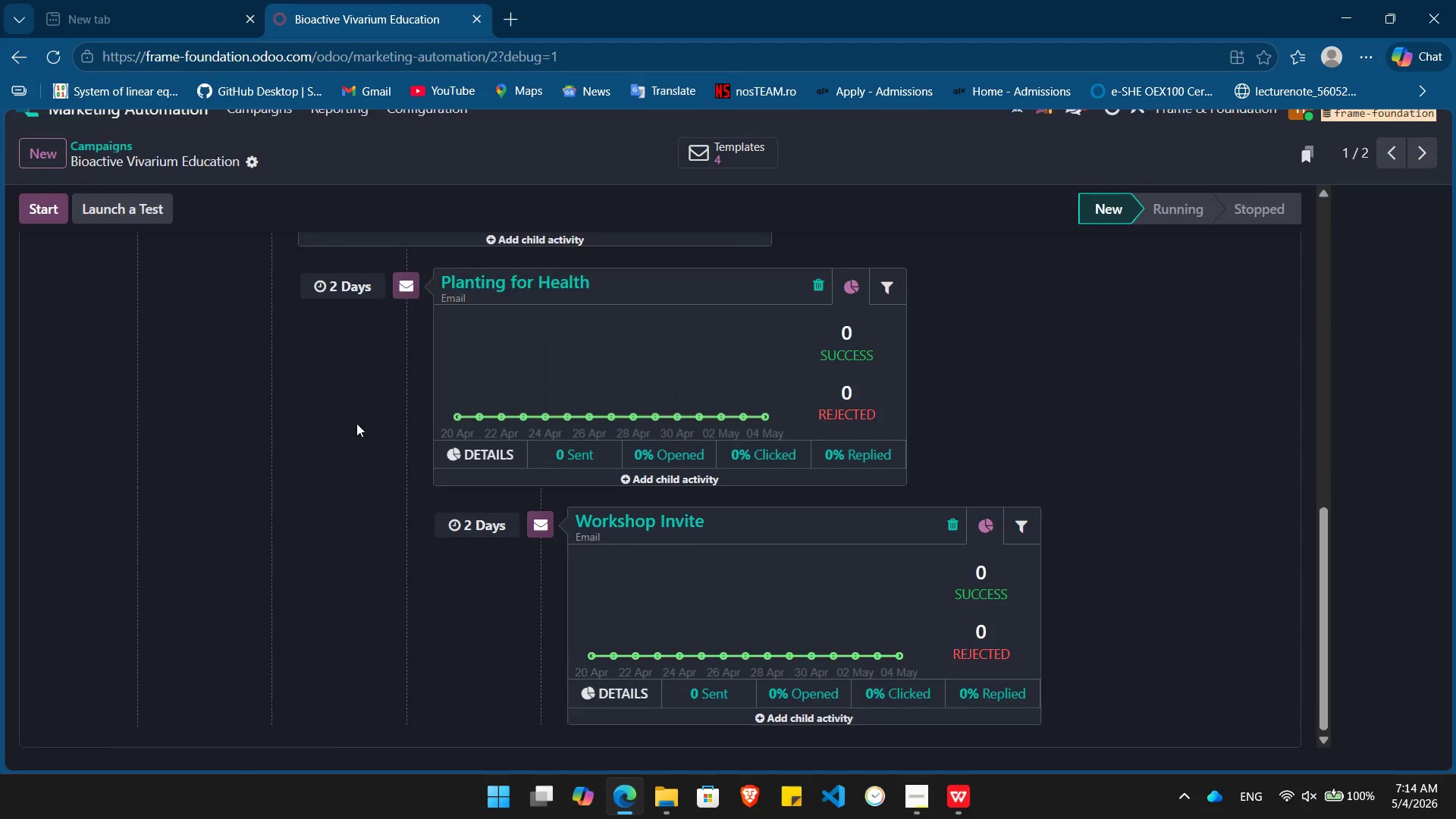 
left_click([671, 548])
 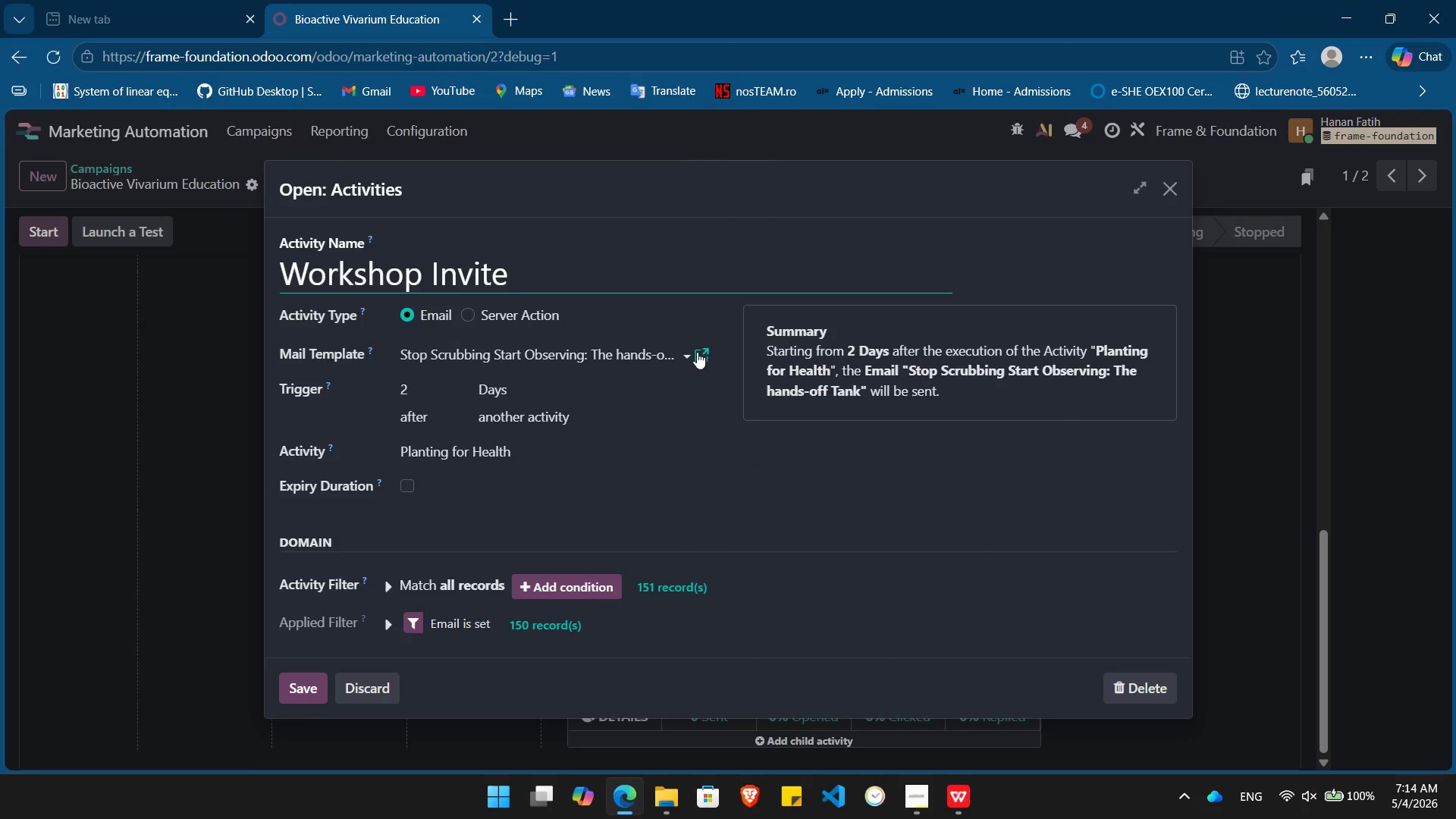 
left_click([697, 353])
 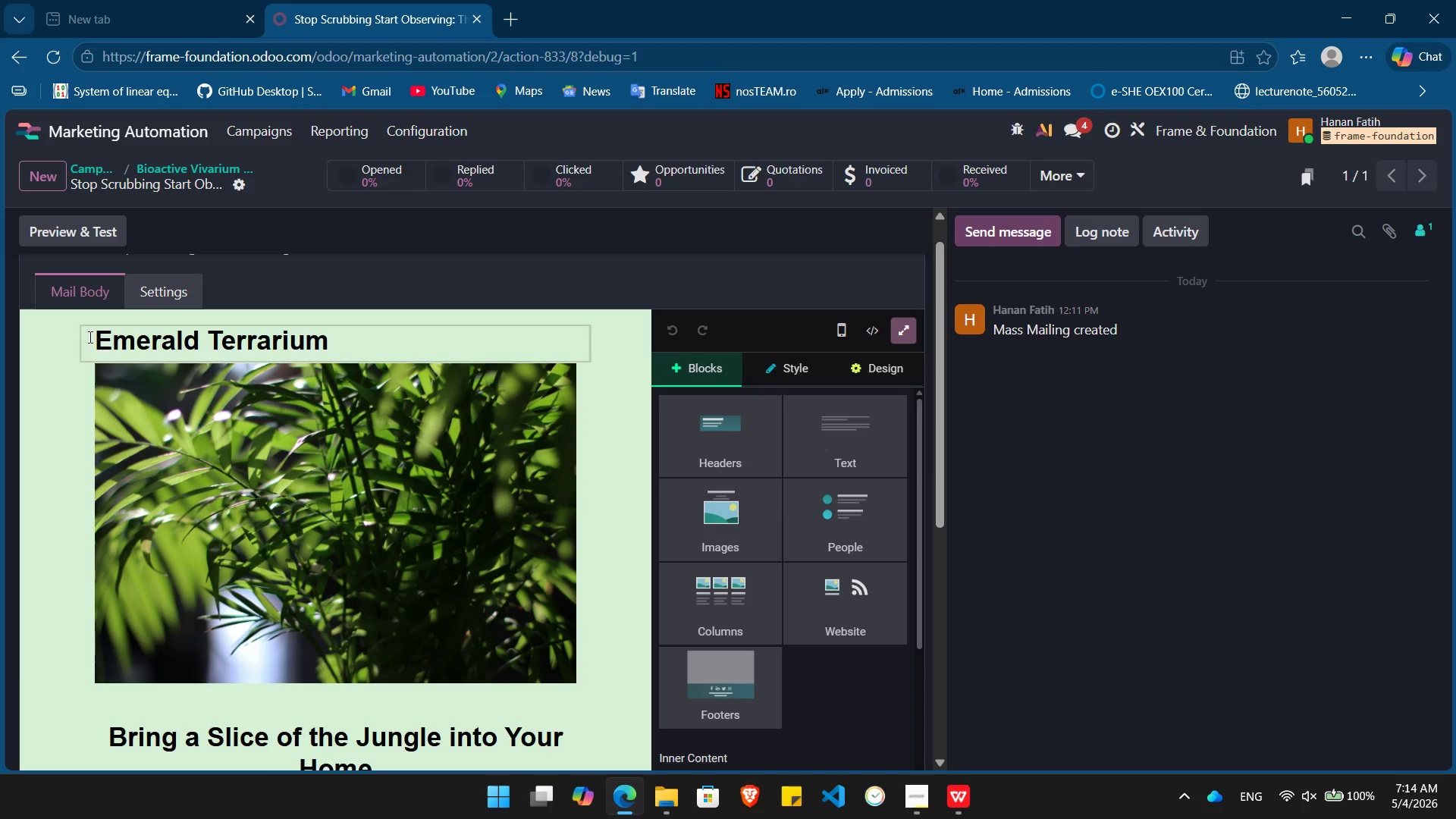 
wait(5.17)
 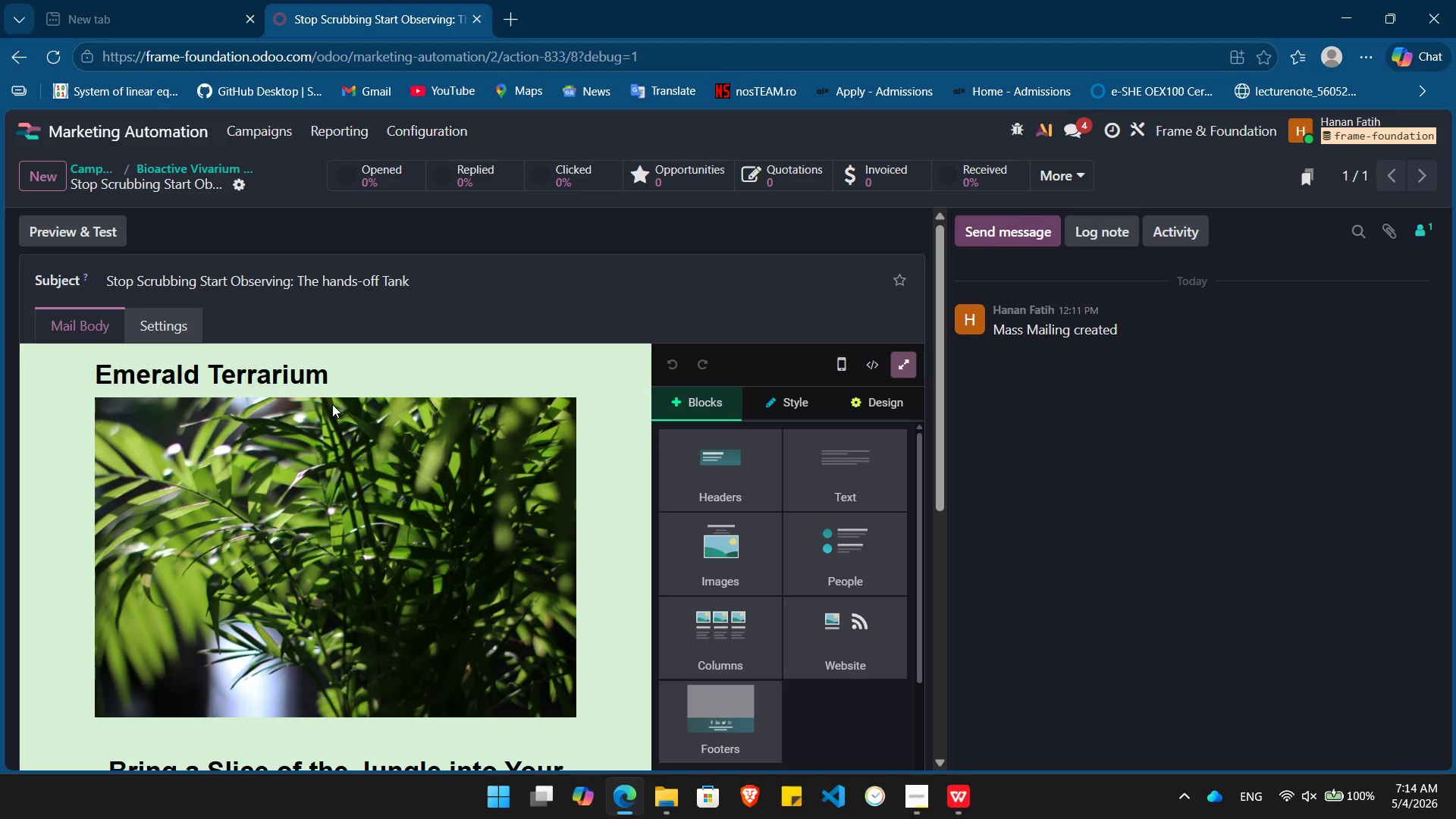 
left_click_drag(start_coordinate=[87, 337], to_coordinate=[276, 347])
 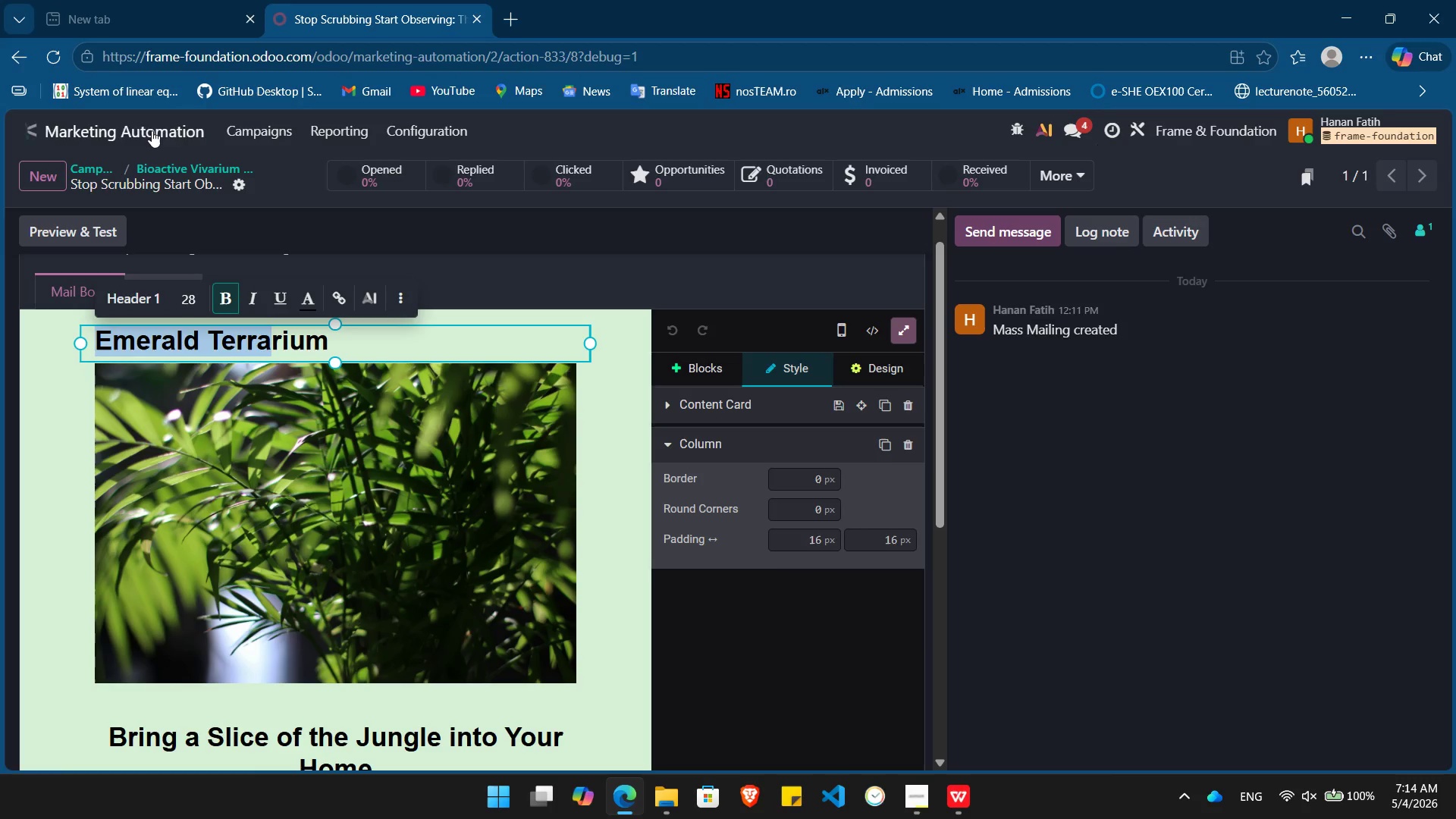 
left_click([152, 130])
 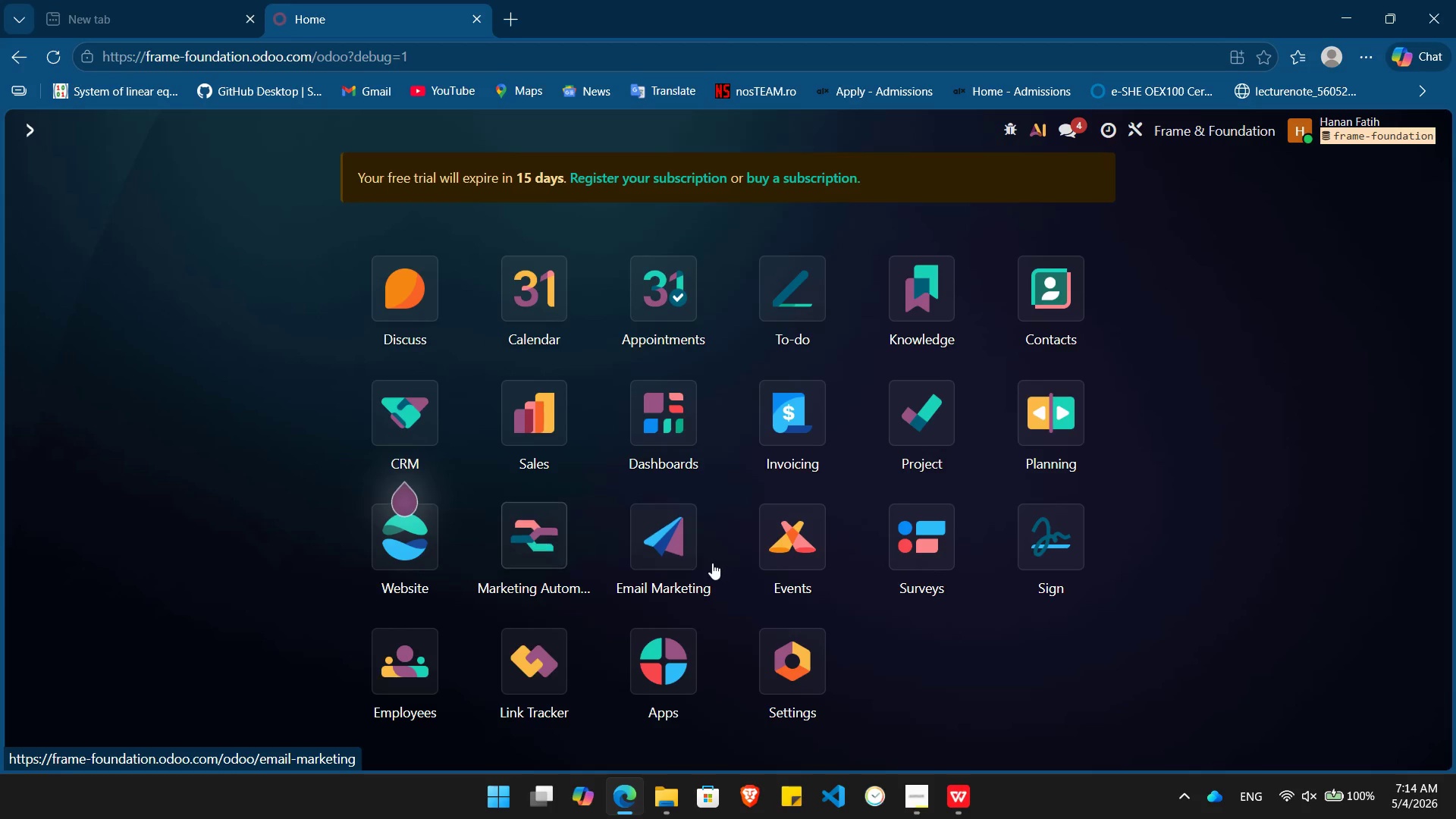 
left_click([678, 548])
 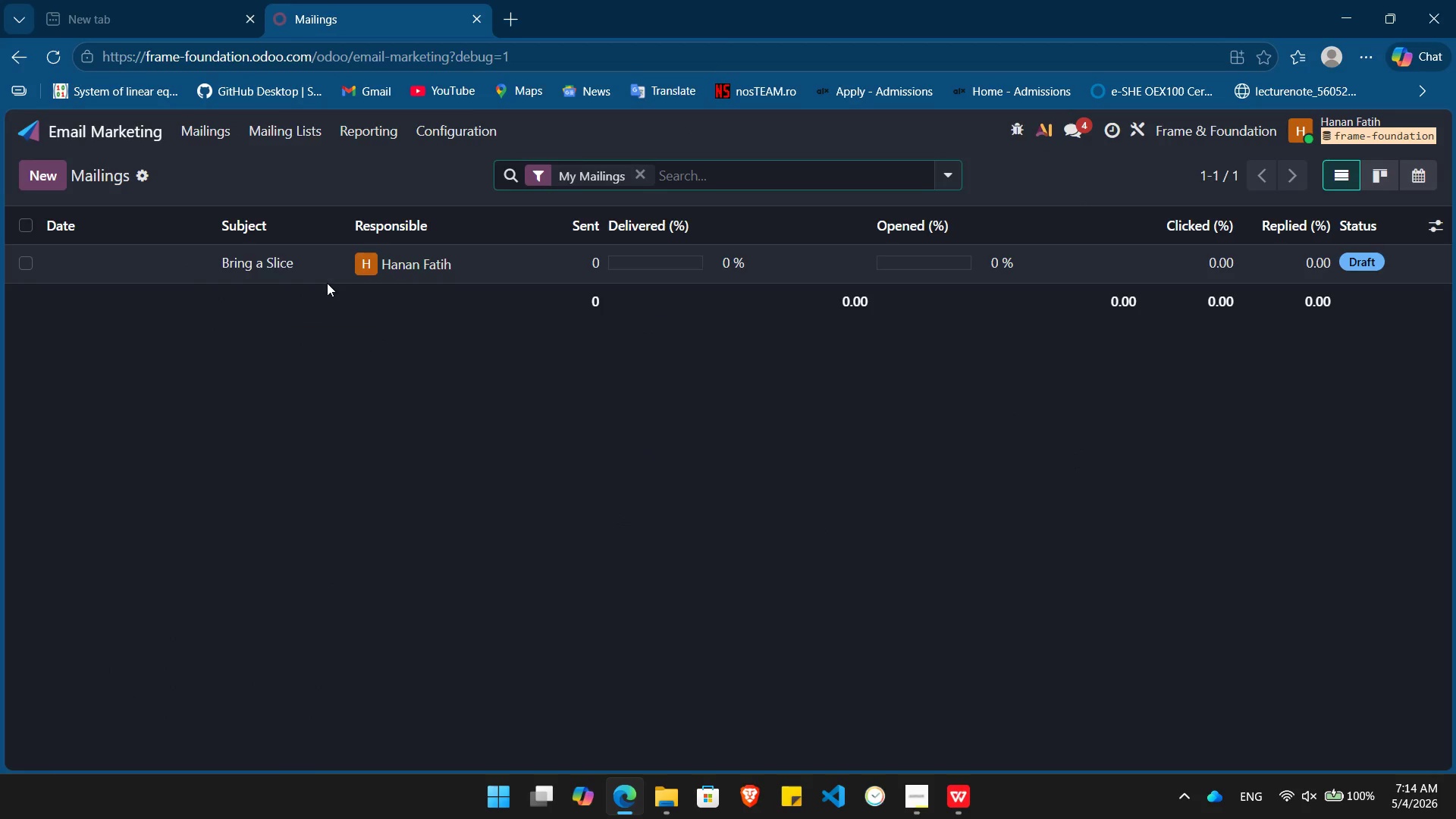 
left_click([306, 274])
 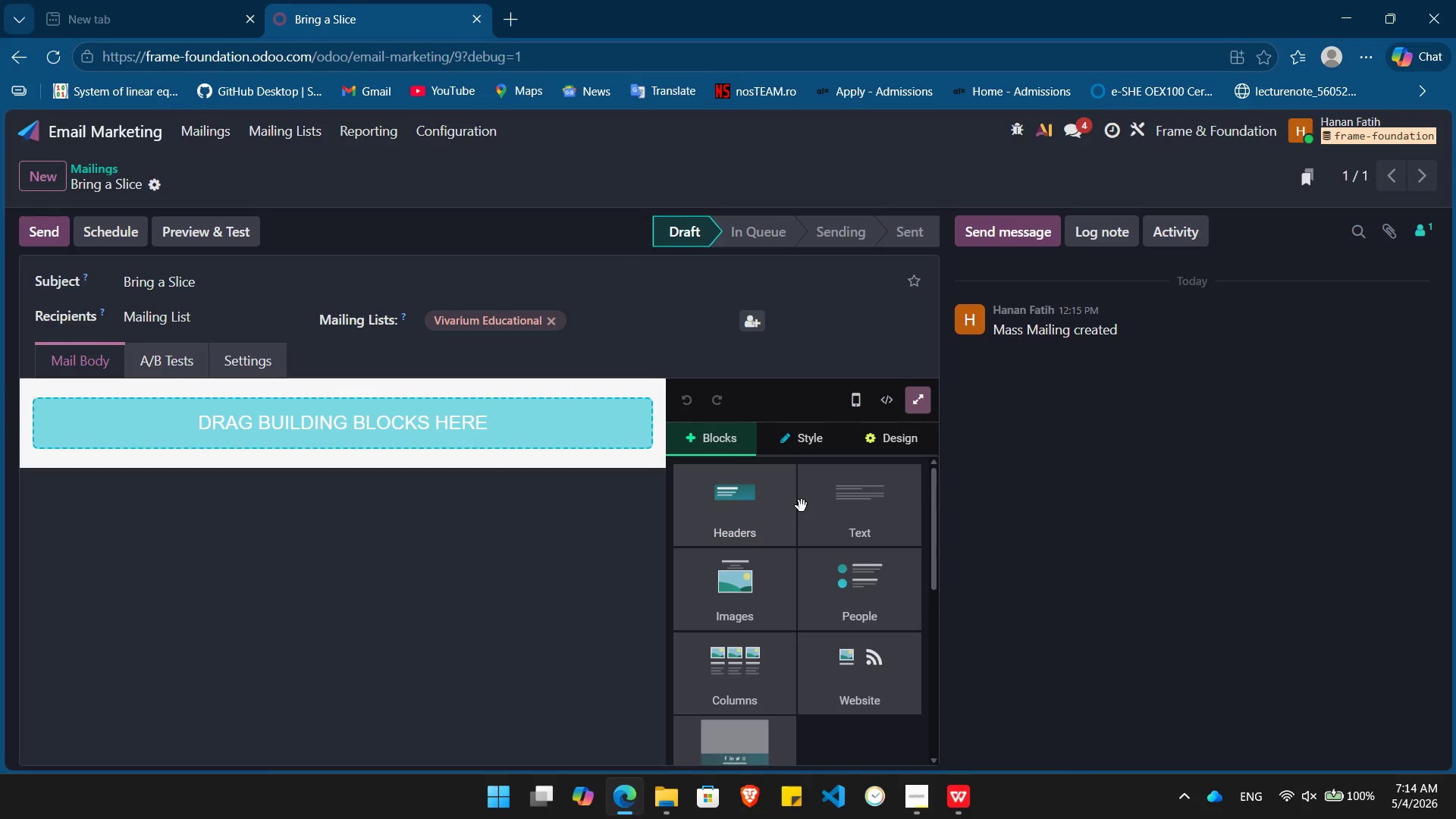 
wait(5.44)
 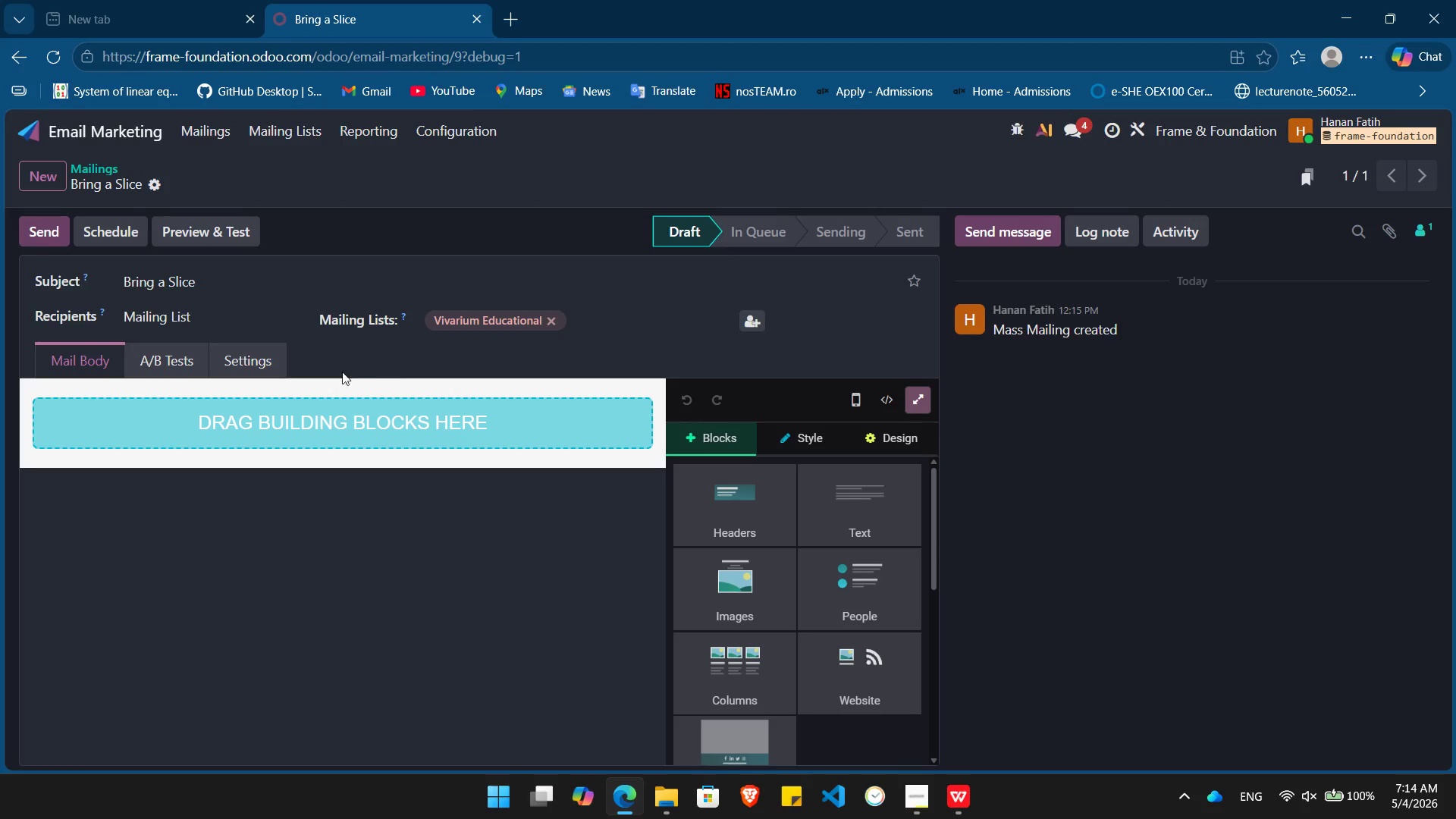 
left_click_drag(start_coordinate=[735, 593], to_coordinate=[406, 421])
 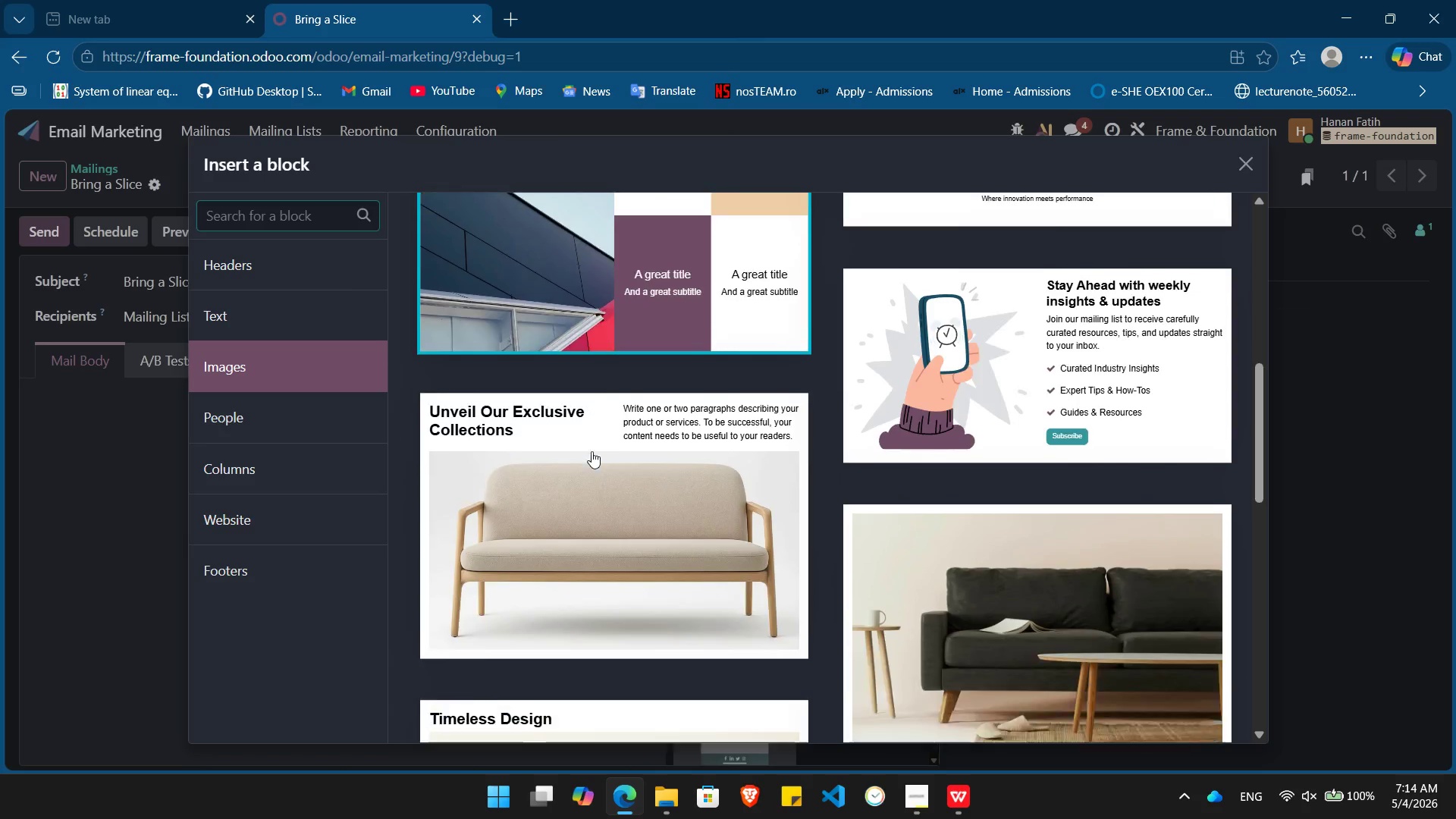 
left_click([592, 451])
 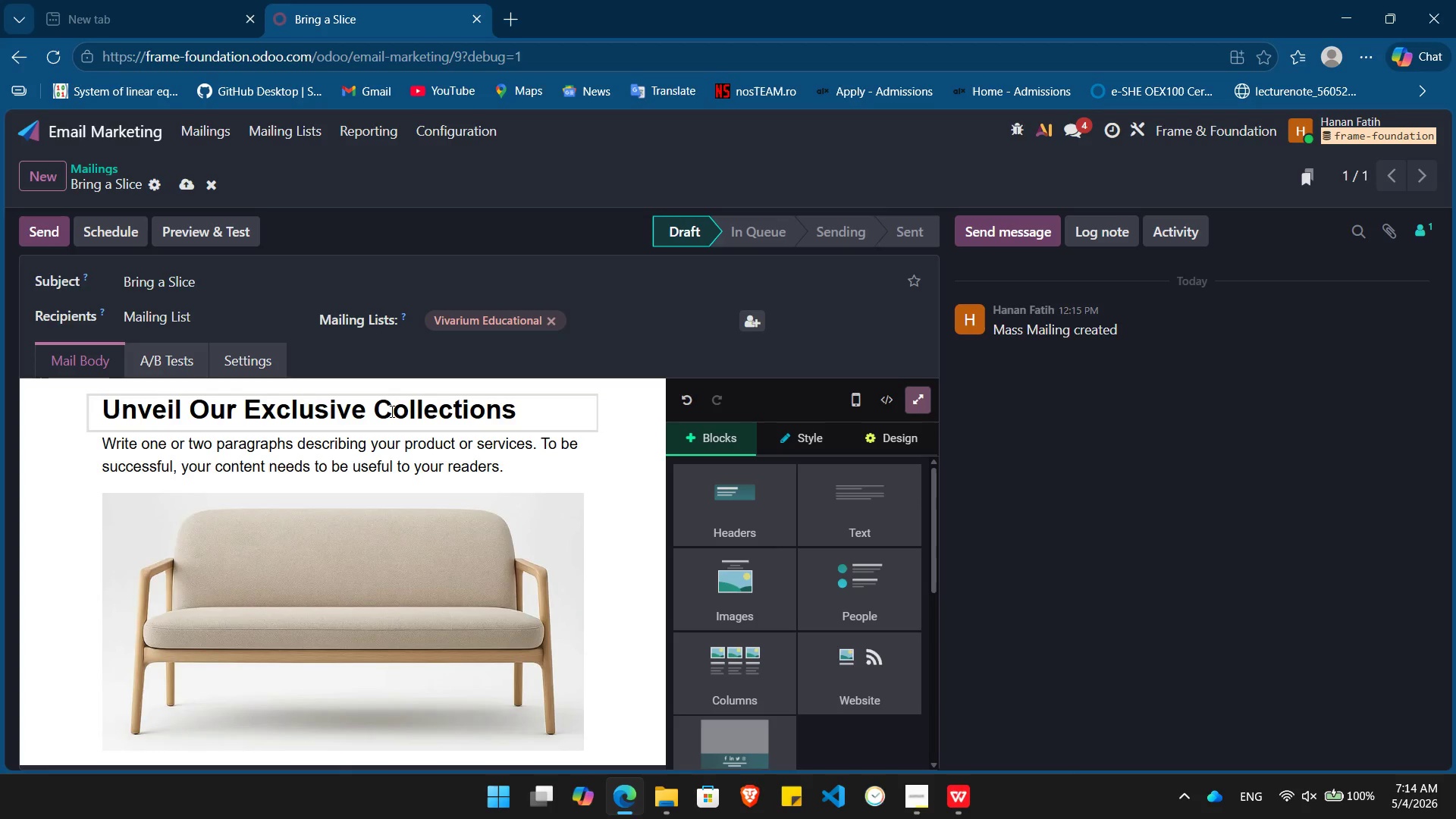 
double_click([391, 411])
 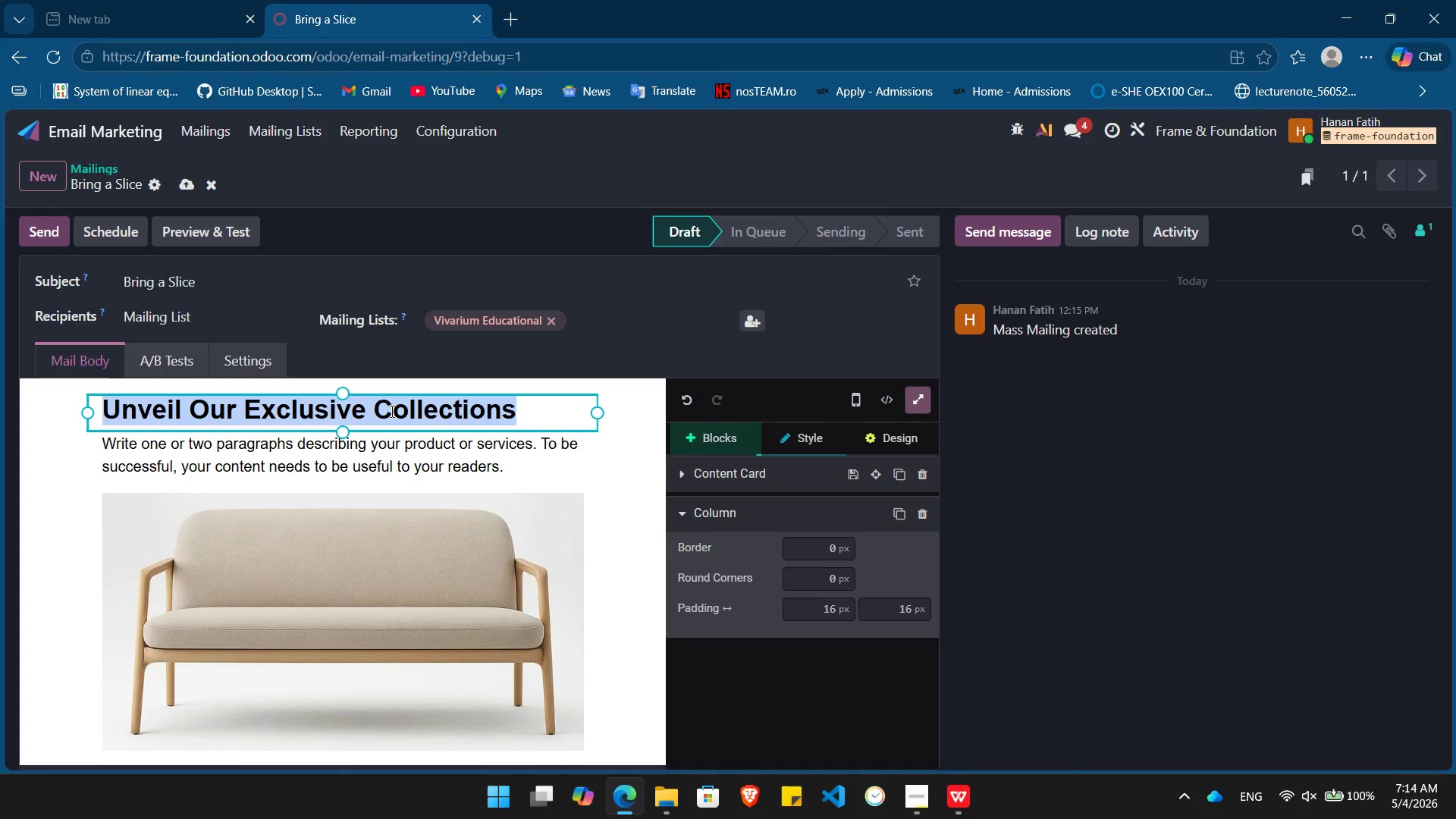 
triple_click([391, 411])
 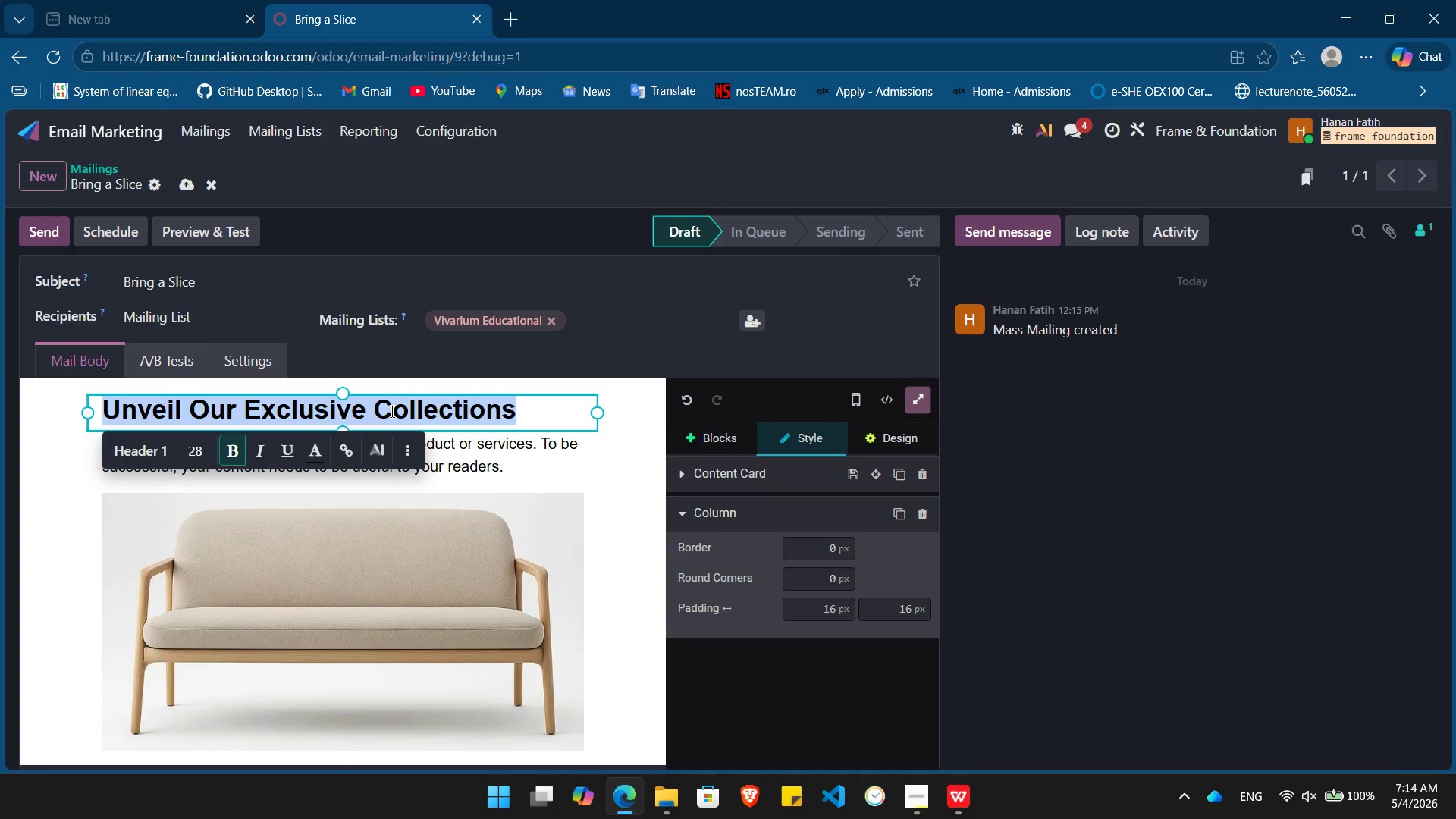 
key(Control+ControlLeft)
 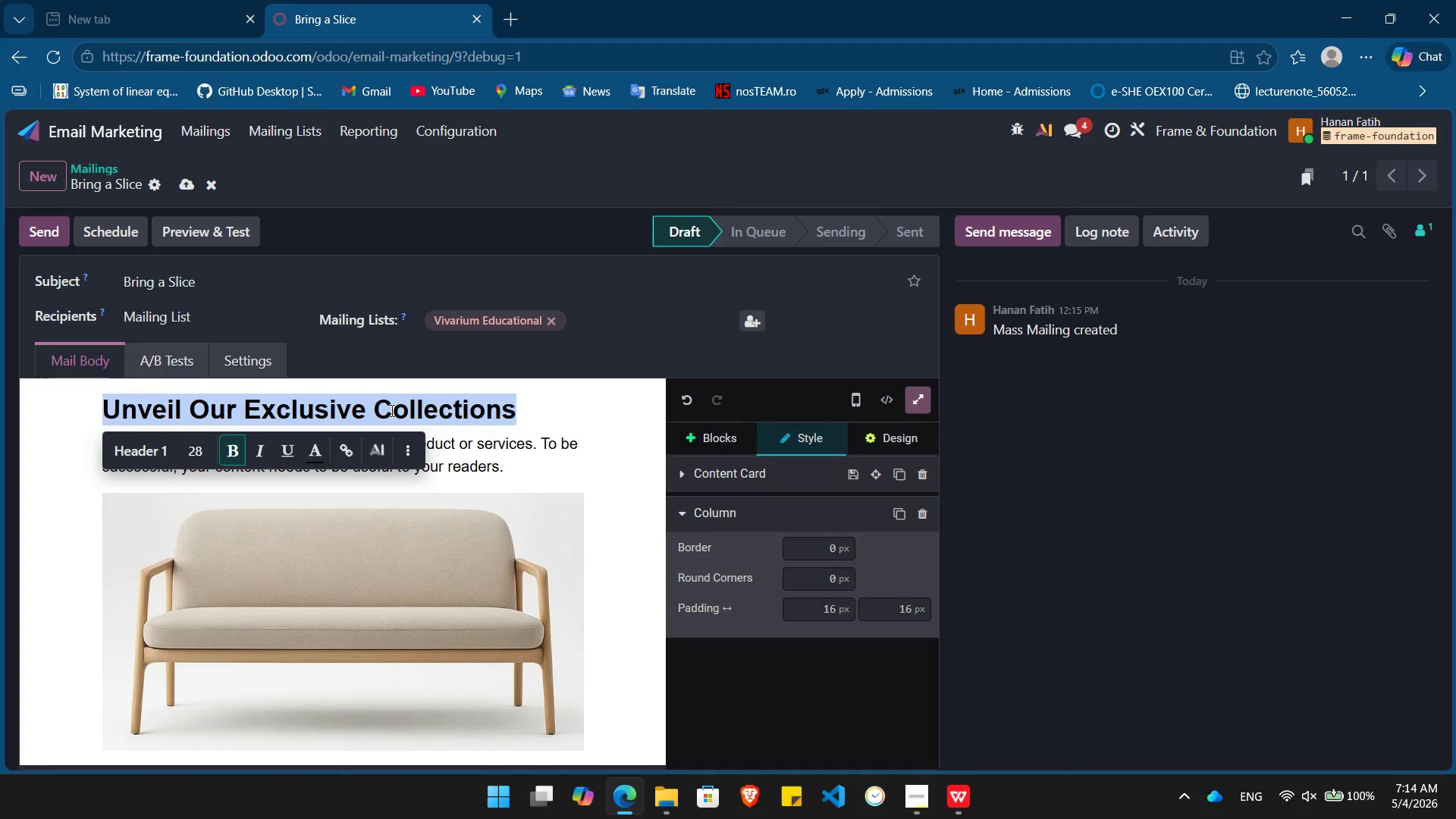 
key(Control+V)
 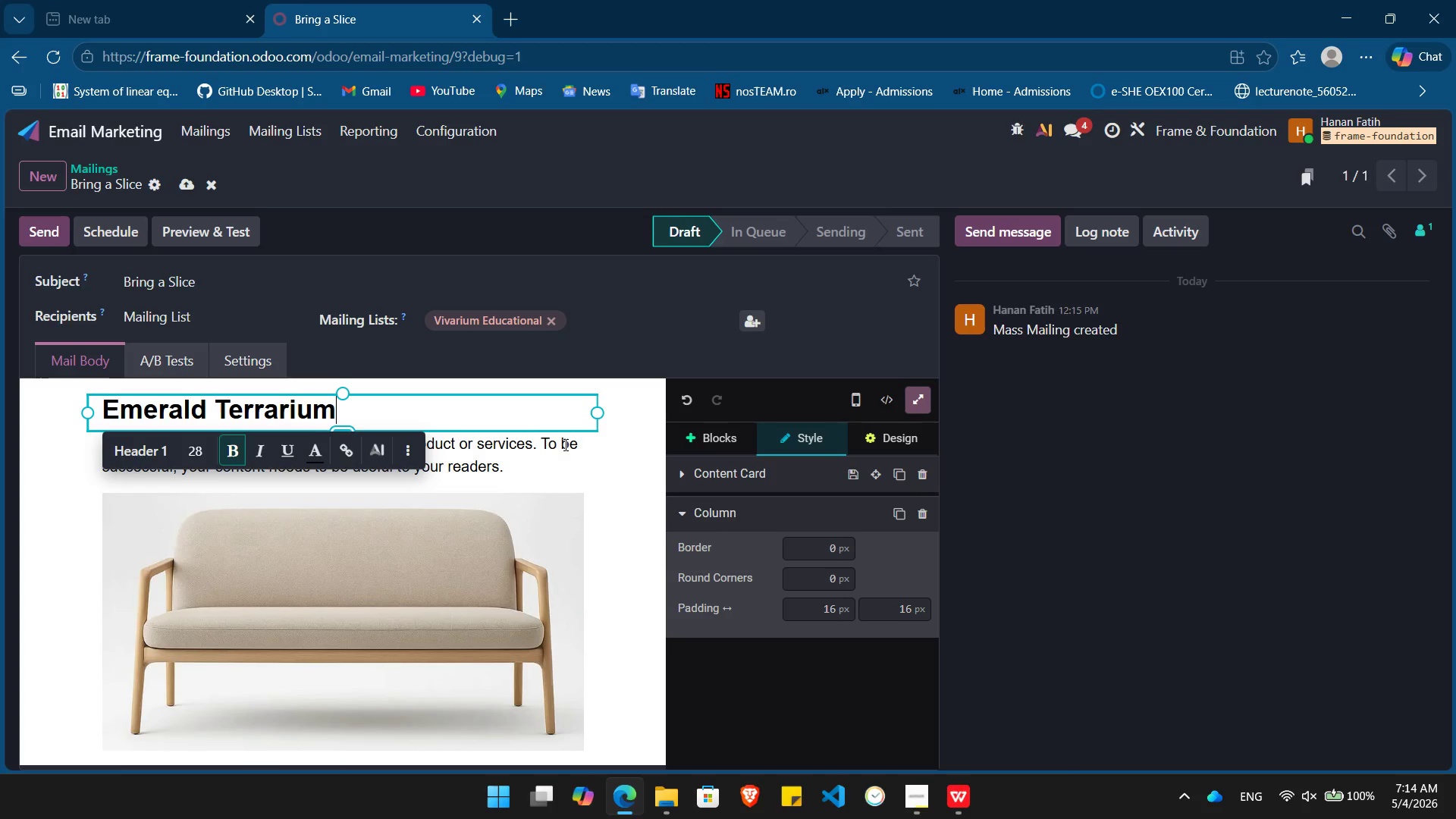 
left_click([563, 447])
 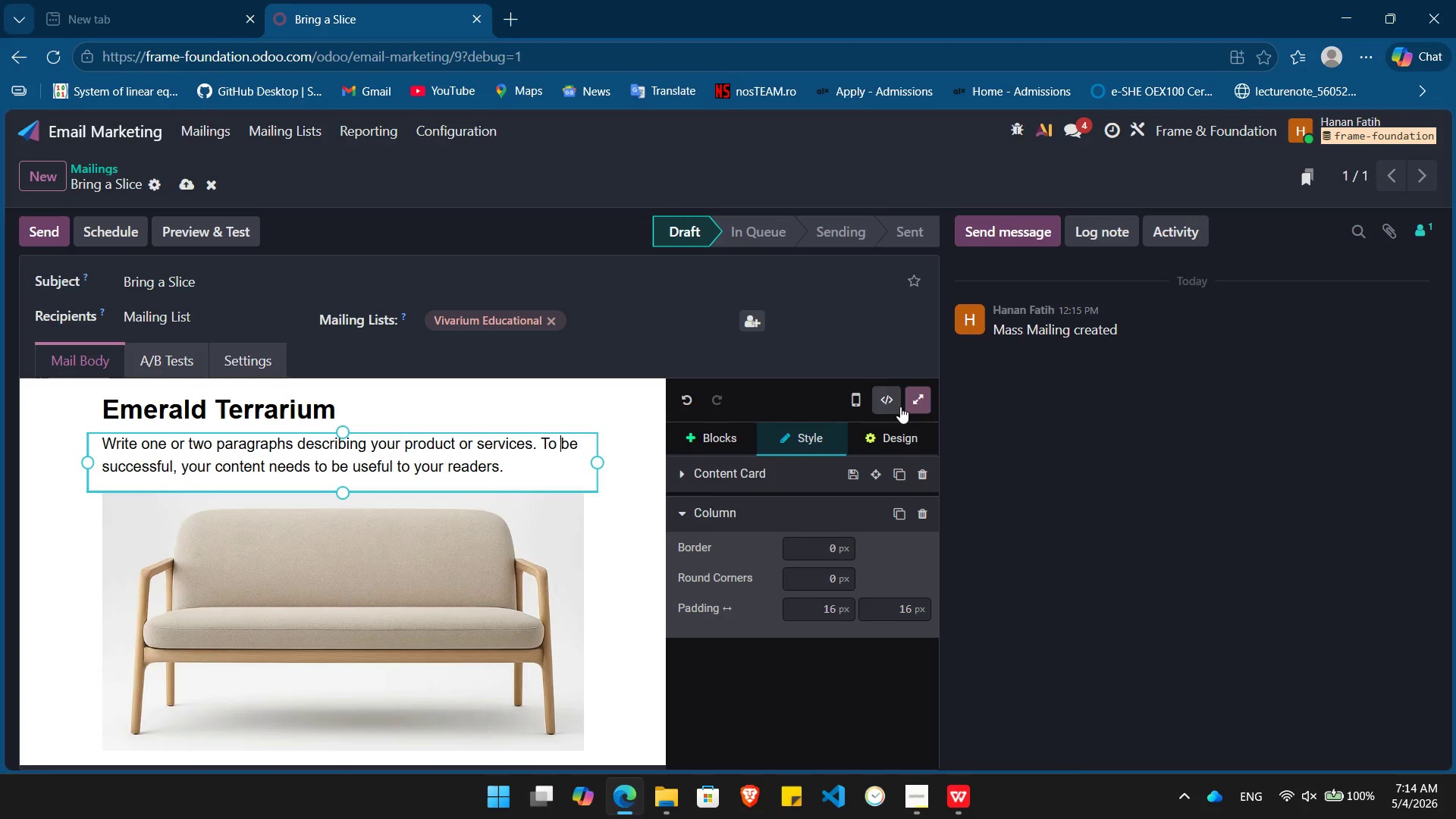 
left_click([916, 406])
 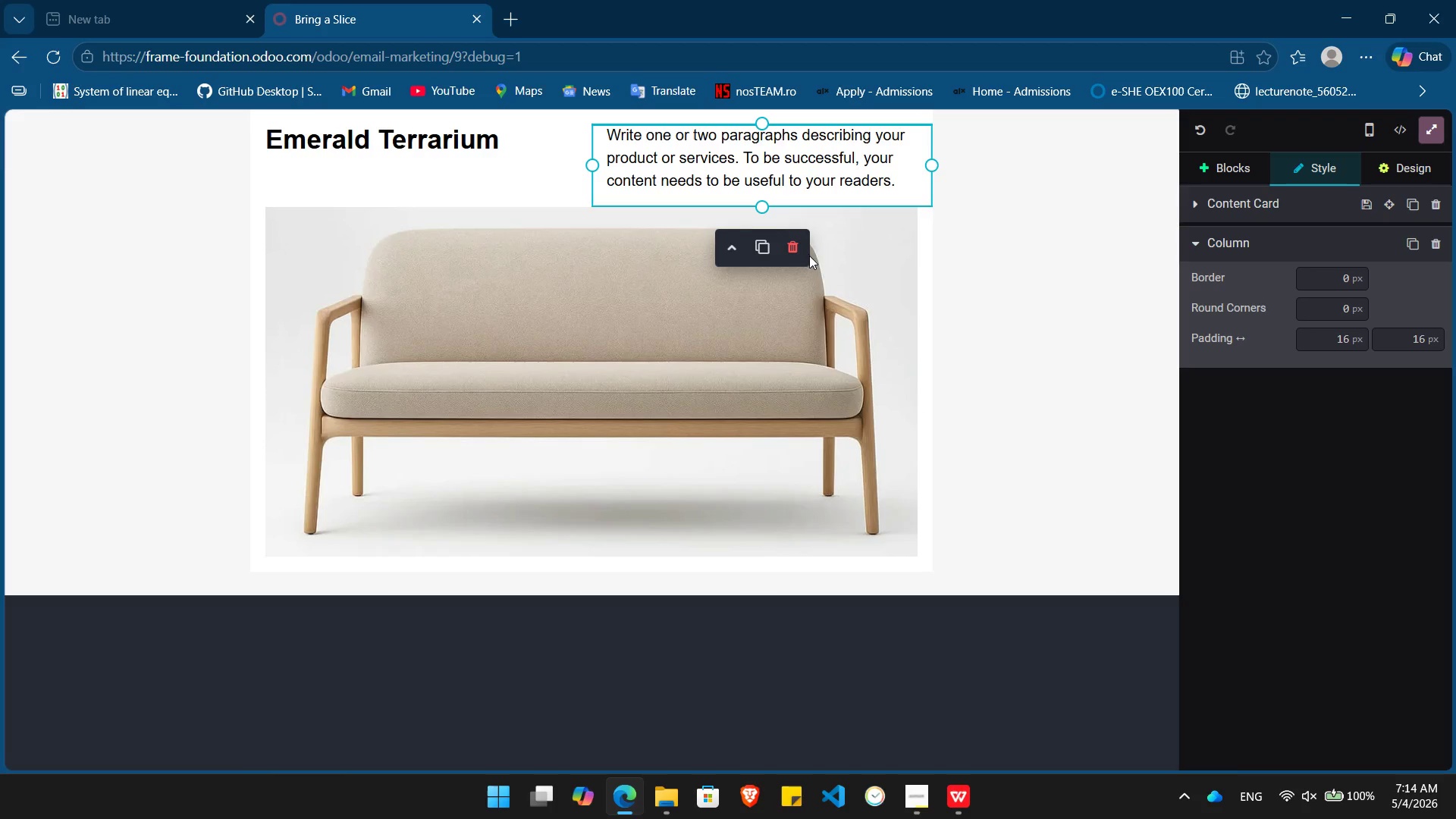 
left_click_drag(start_coordinate=[795, 249], to_coordinate=[796, 253])
 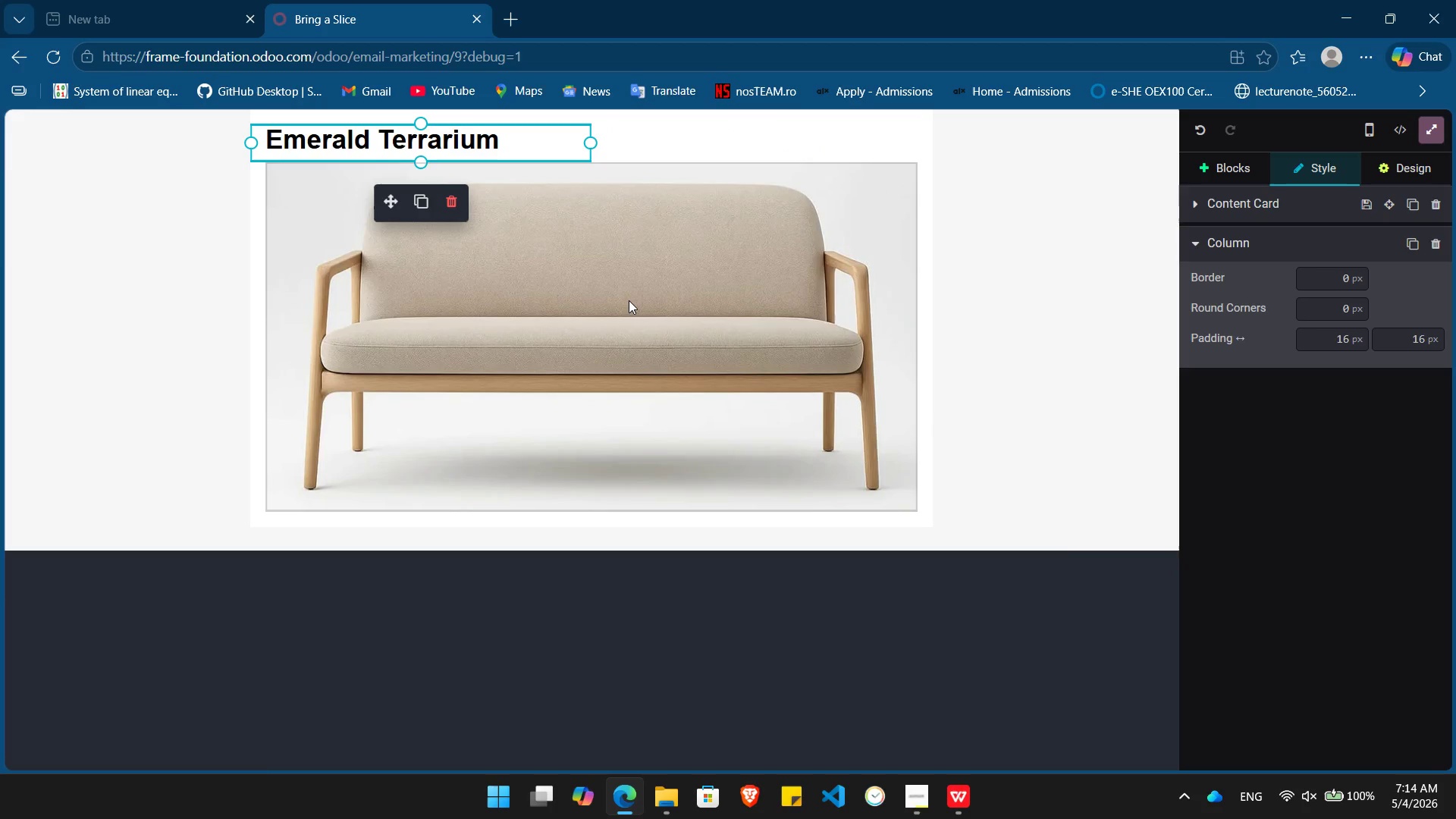 
double_click([629, 300])
 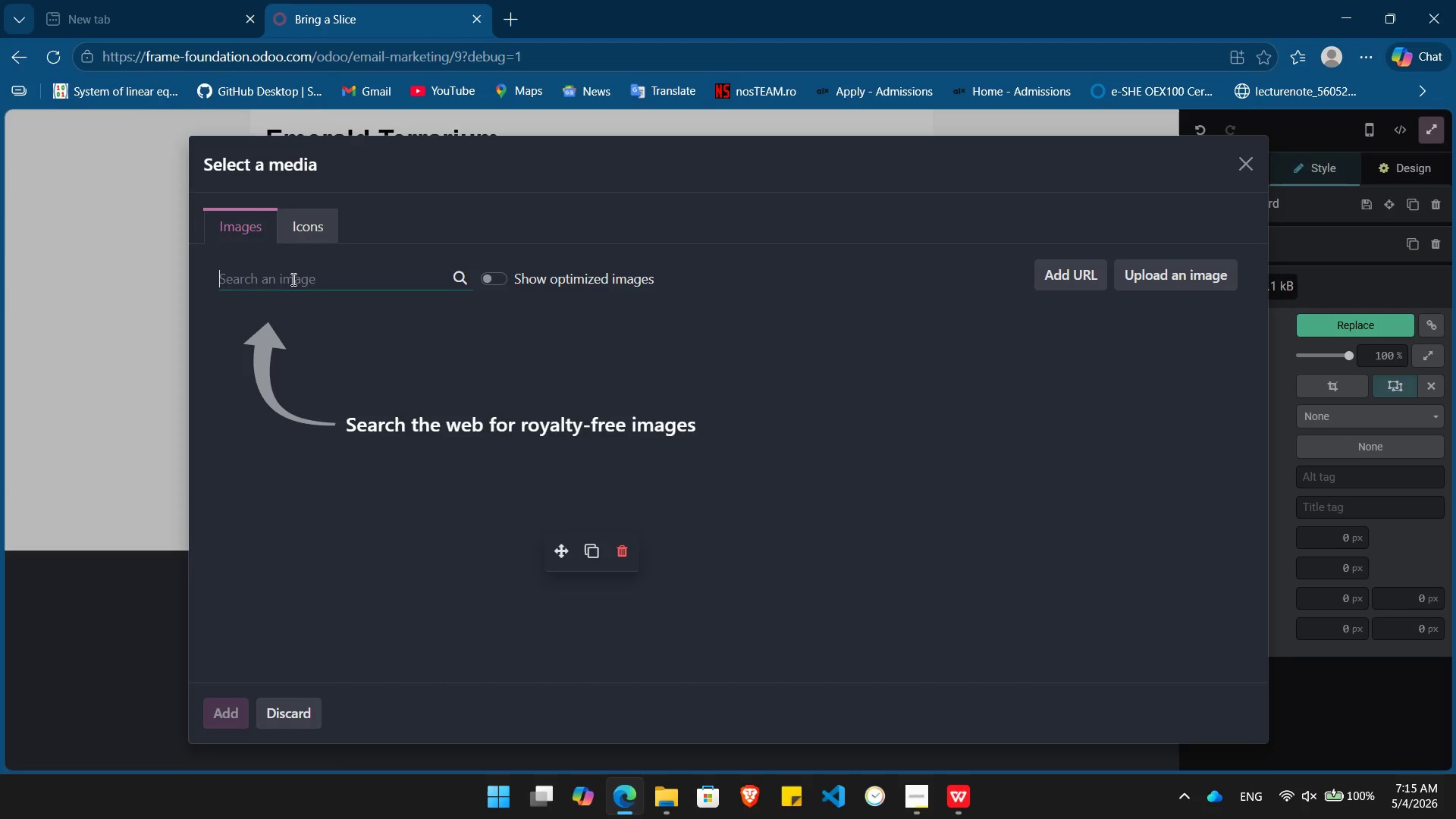 
wait(18.62)
 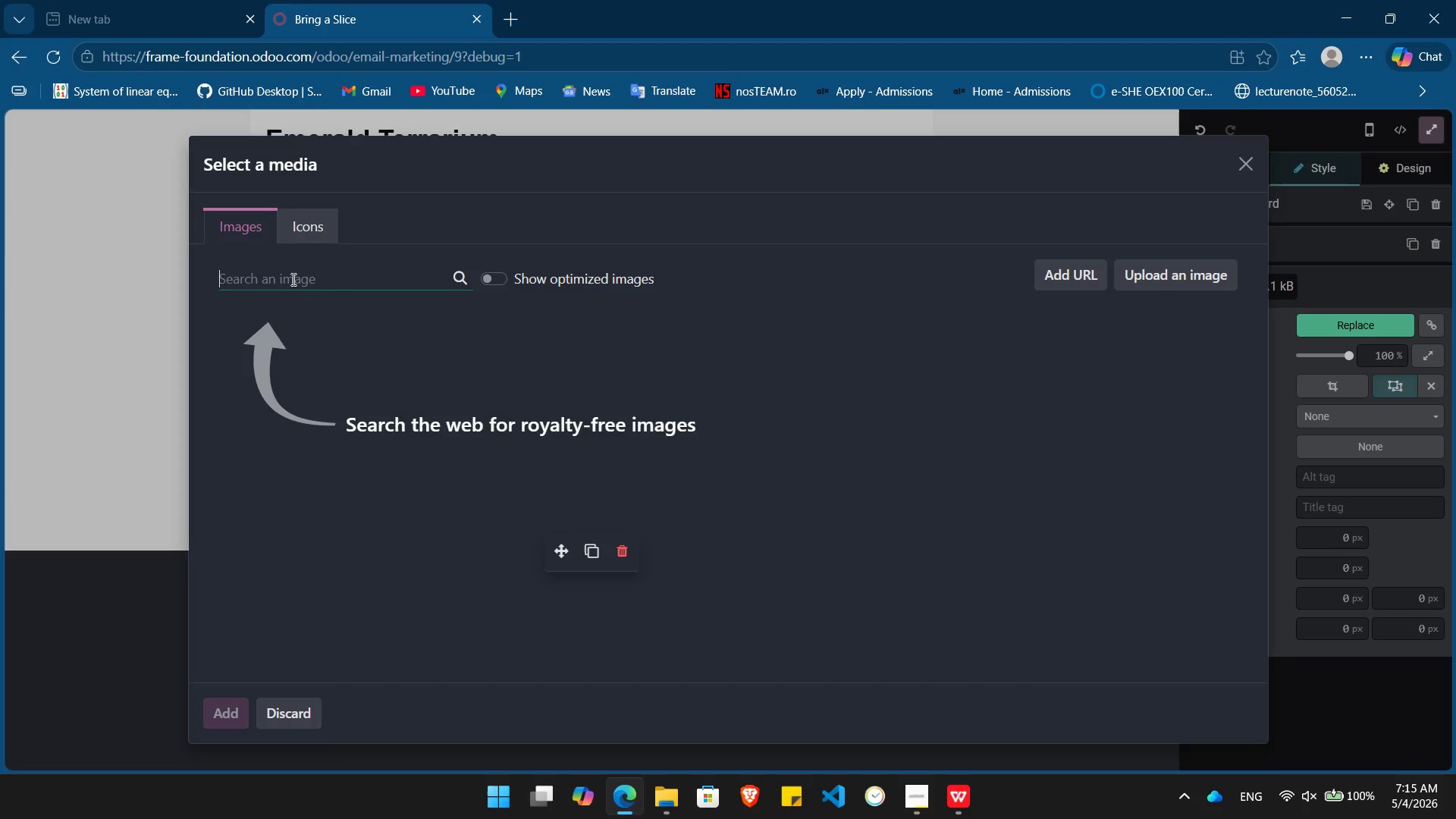 
type(bromeliads)
 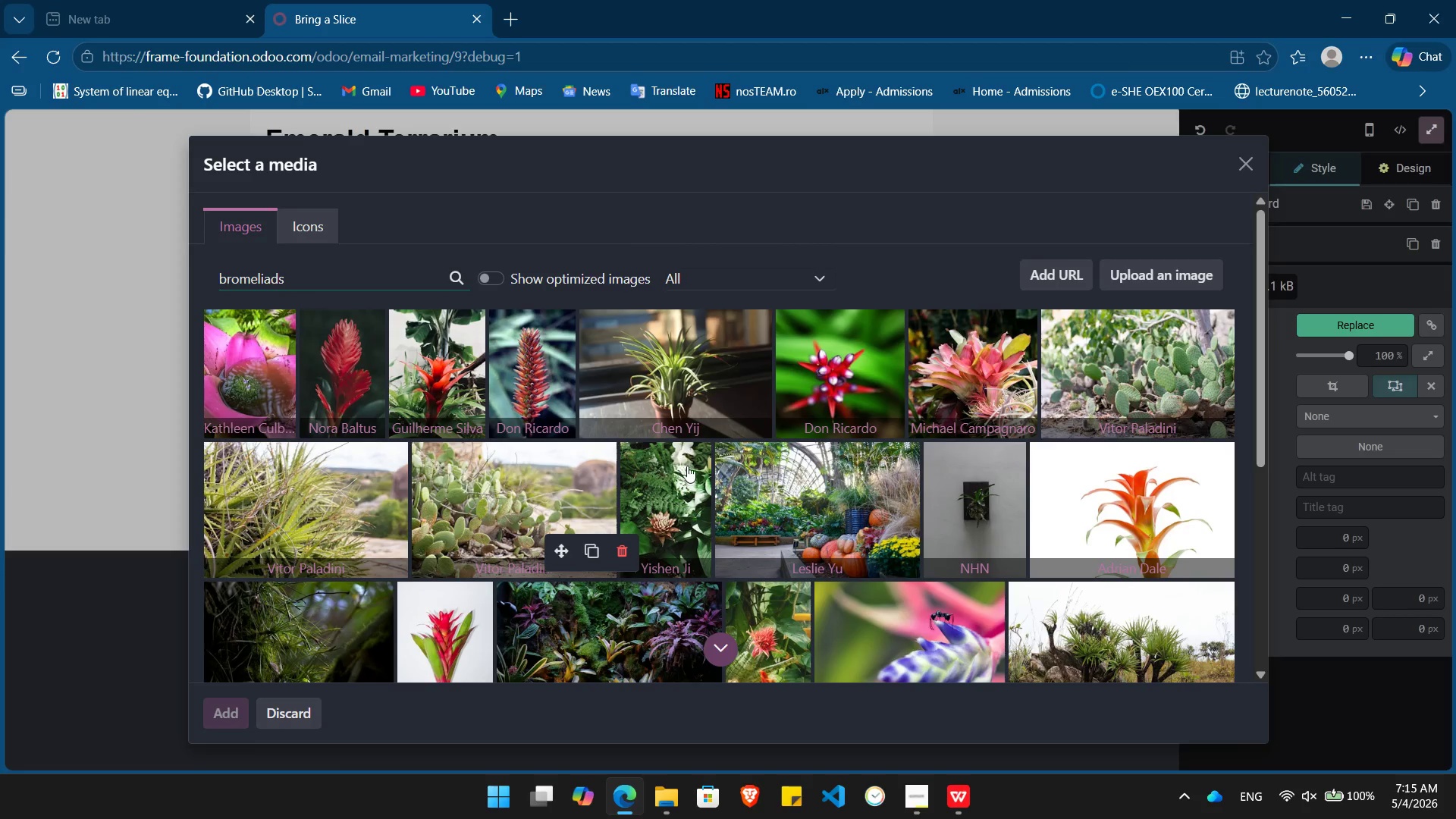 
wait(7.05)
 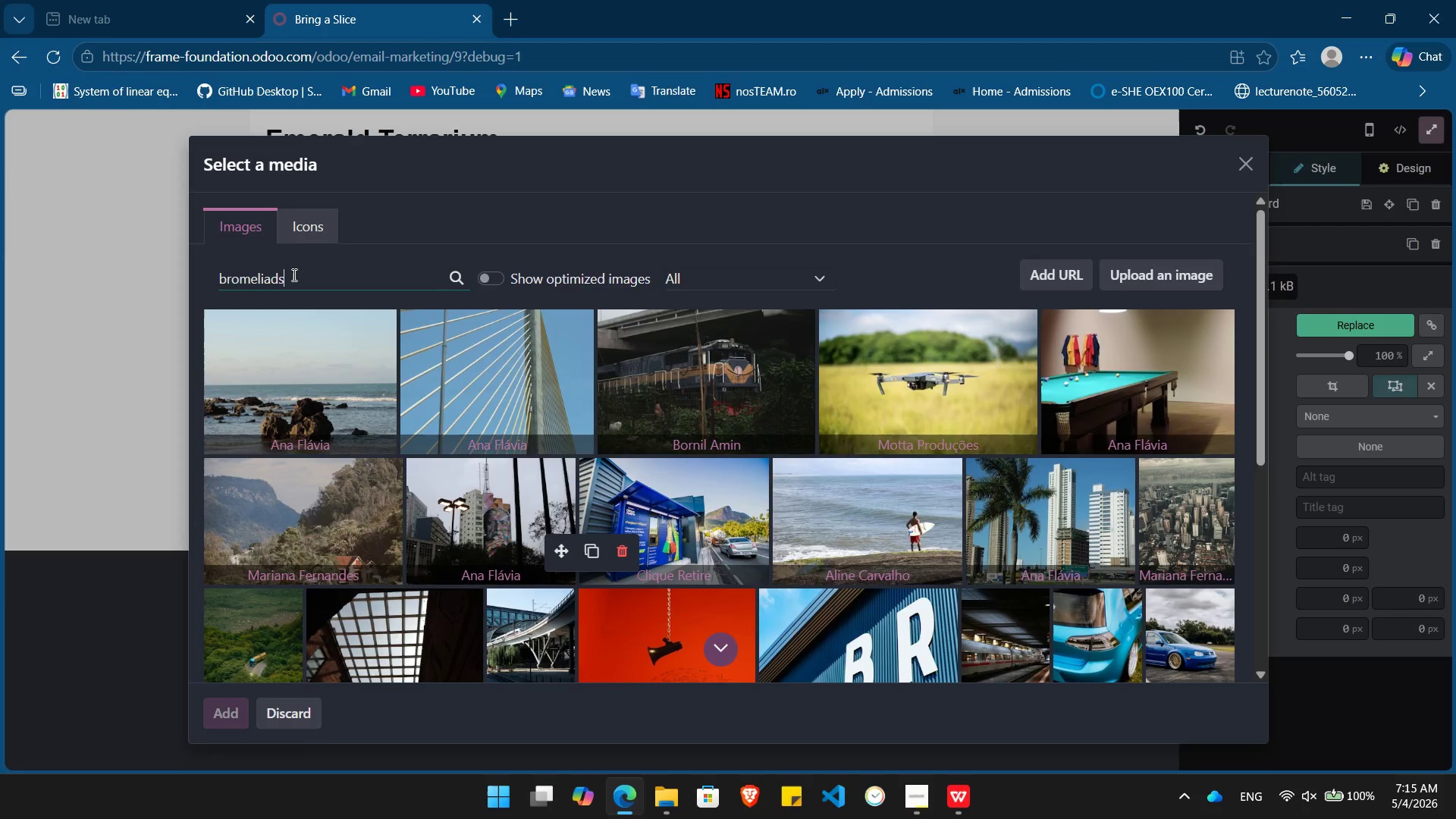 
left_click([297, 435])
 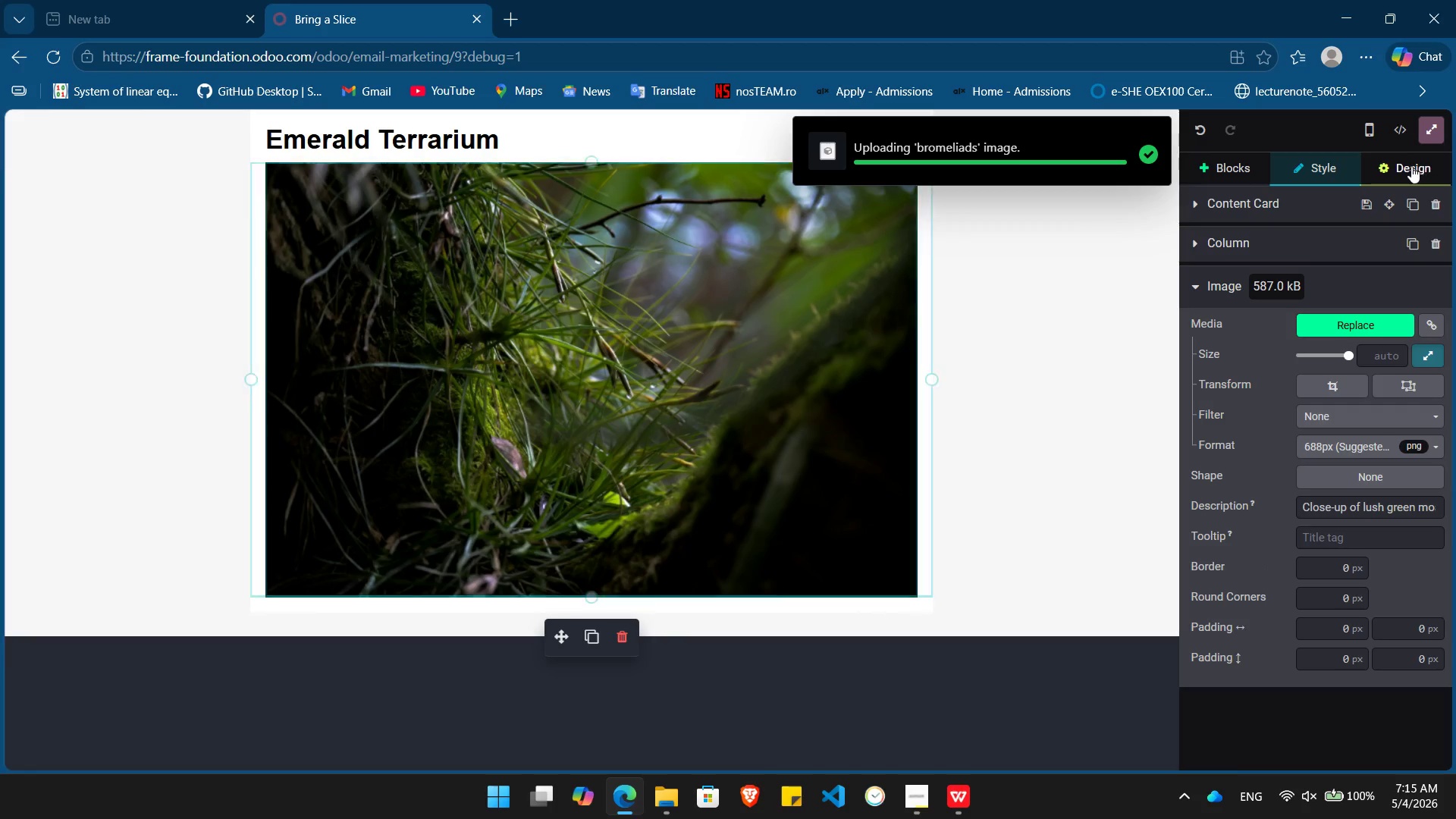 
left_click([1254, 168])
 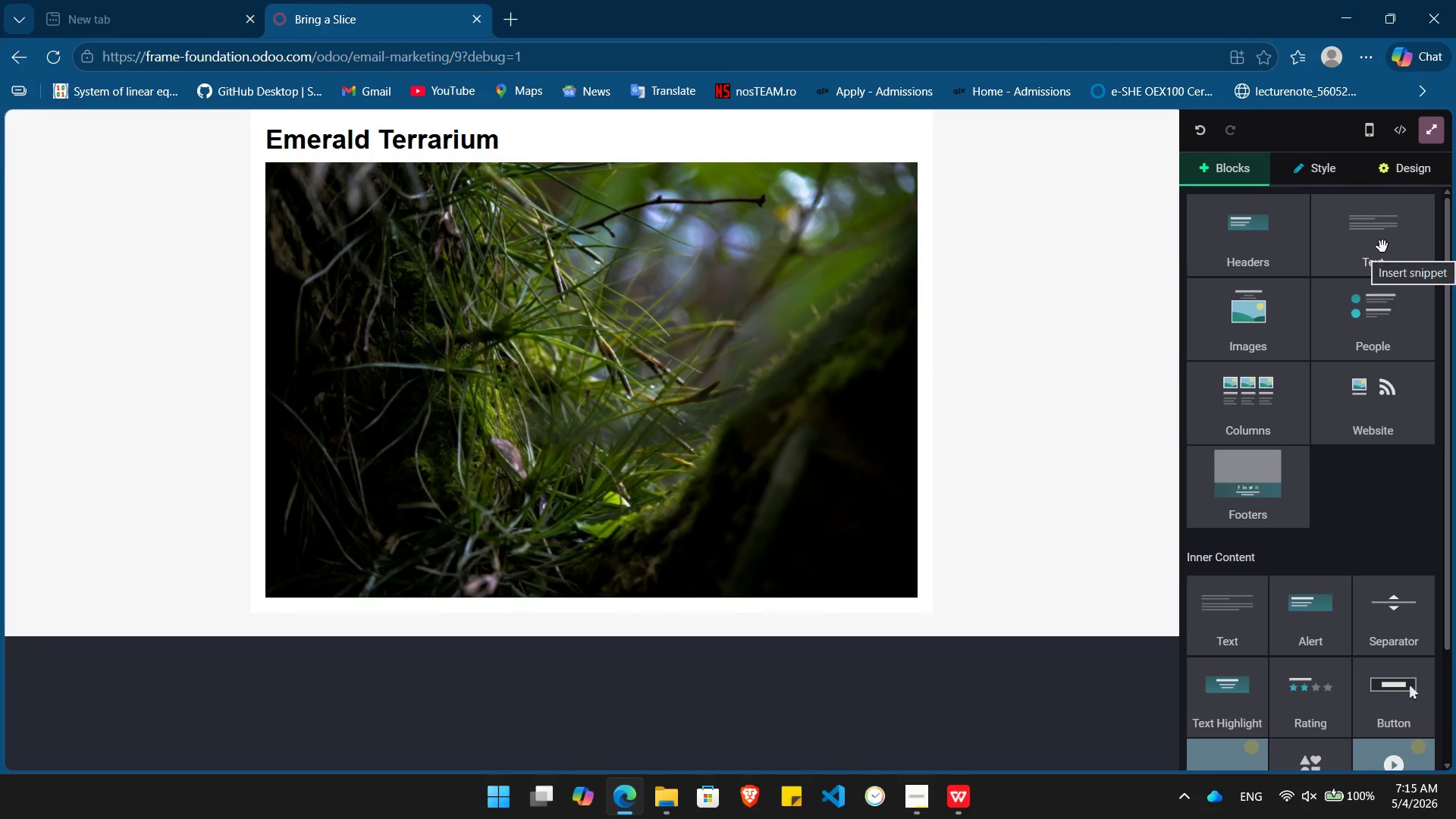 
left_click_drag(start_coordinate=[1382, 246], to_coordinate=[595, 616])
 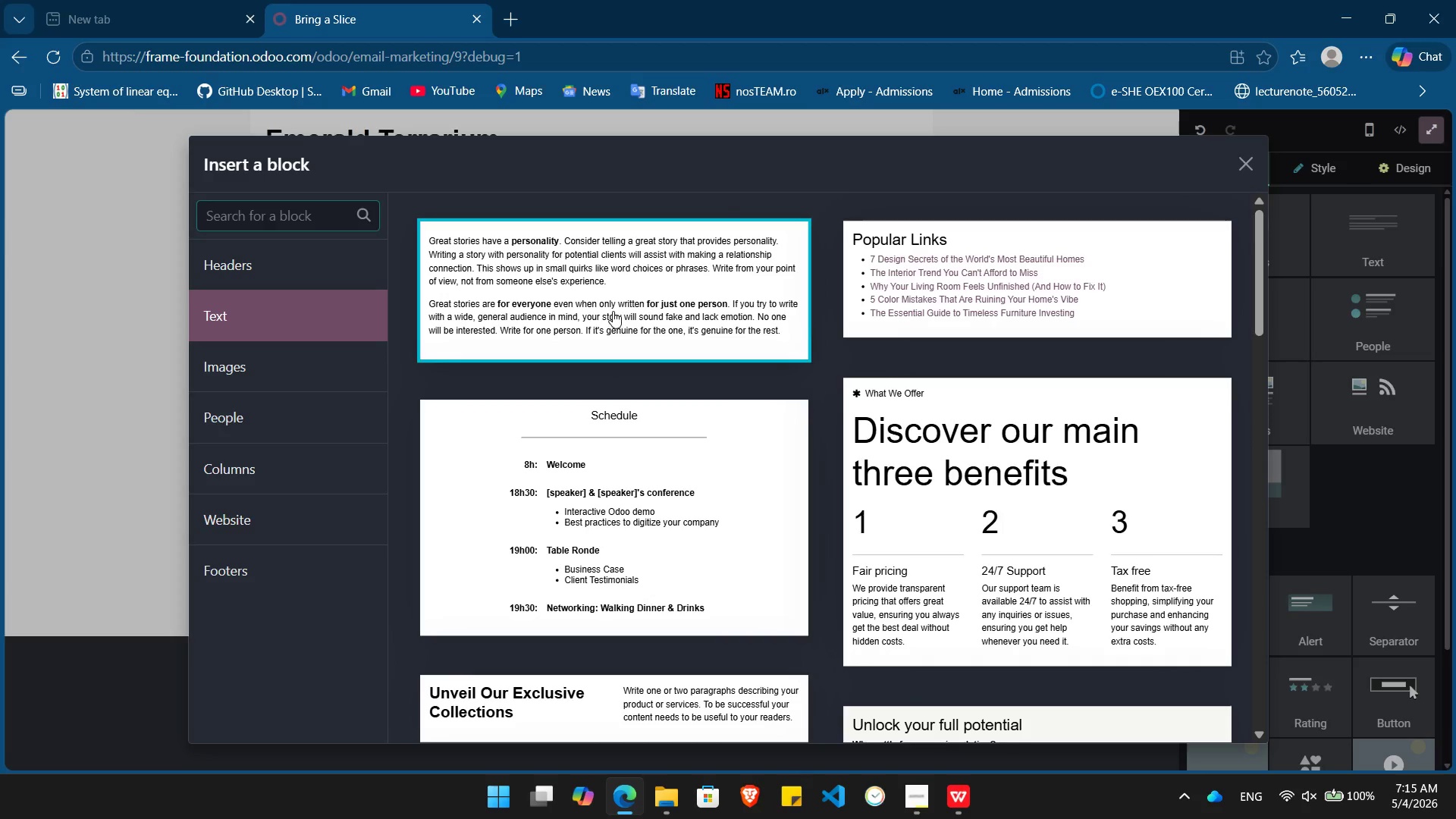 
left_click([613, 311])
 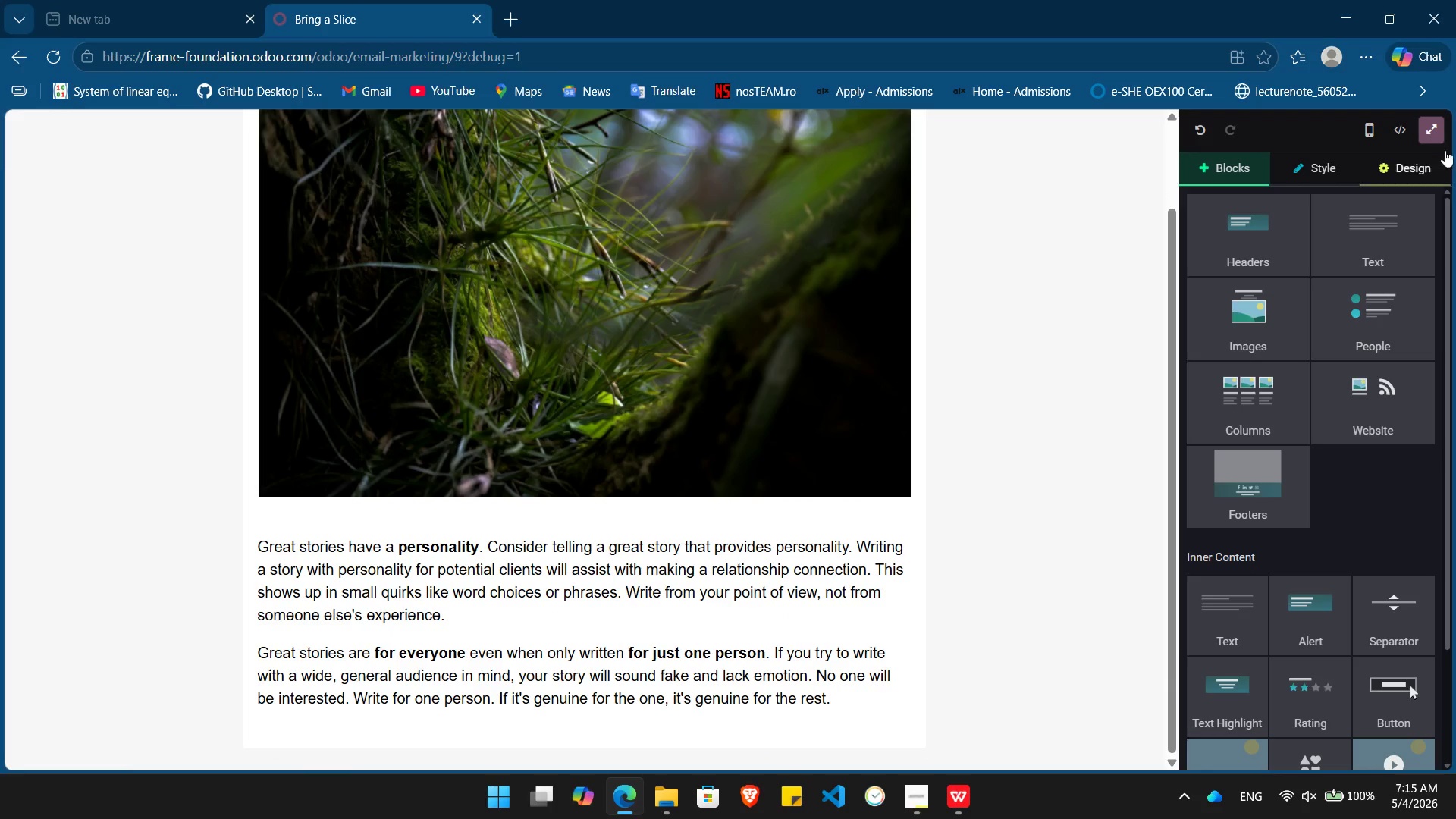 
left_click([1437, 124])
 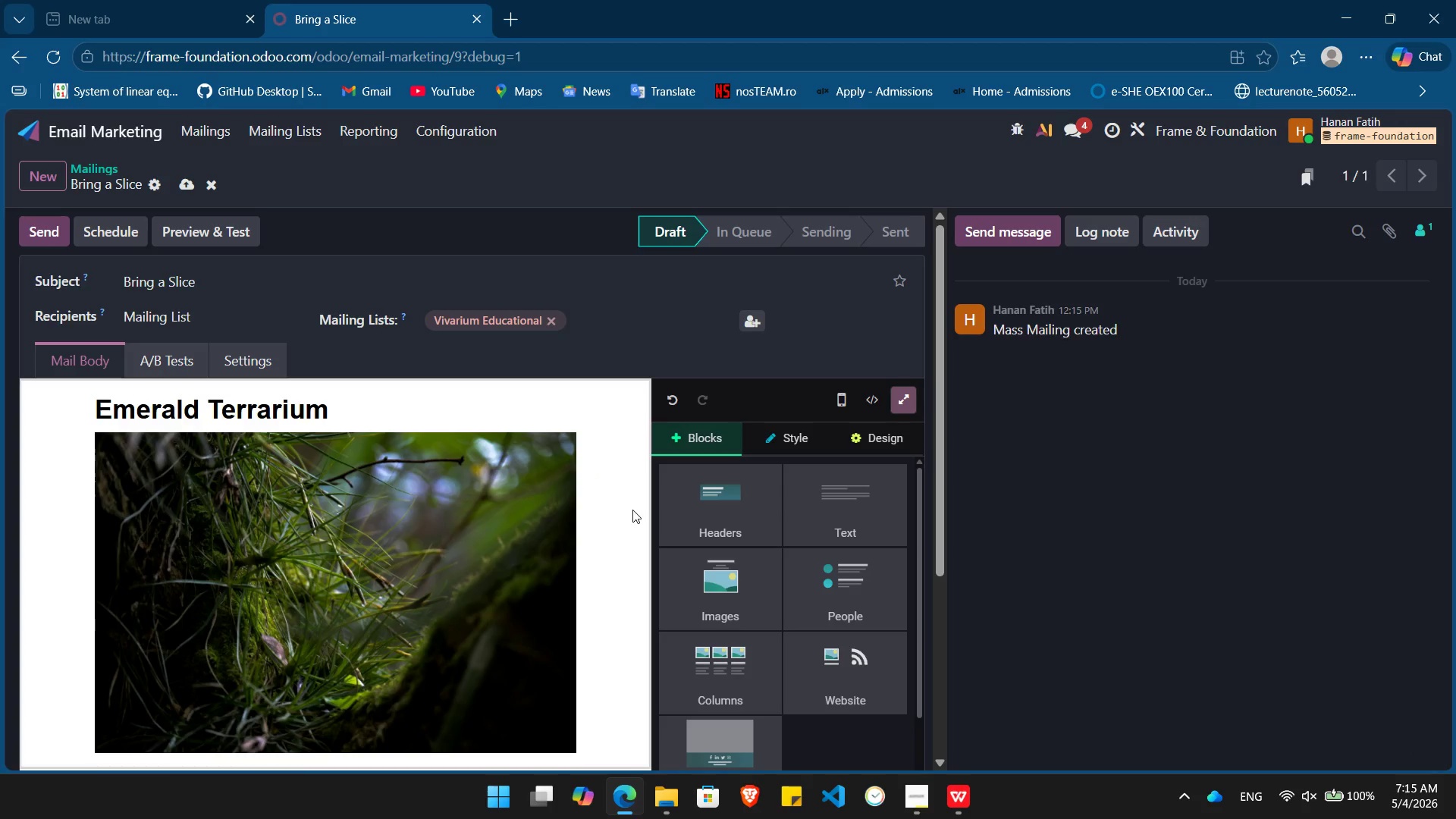 
wait(10.89)
 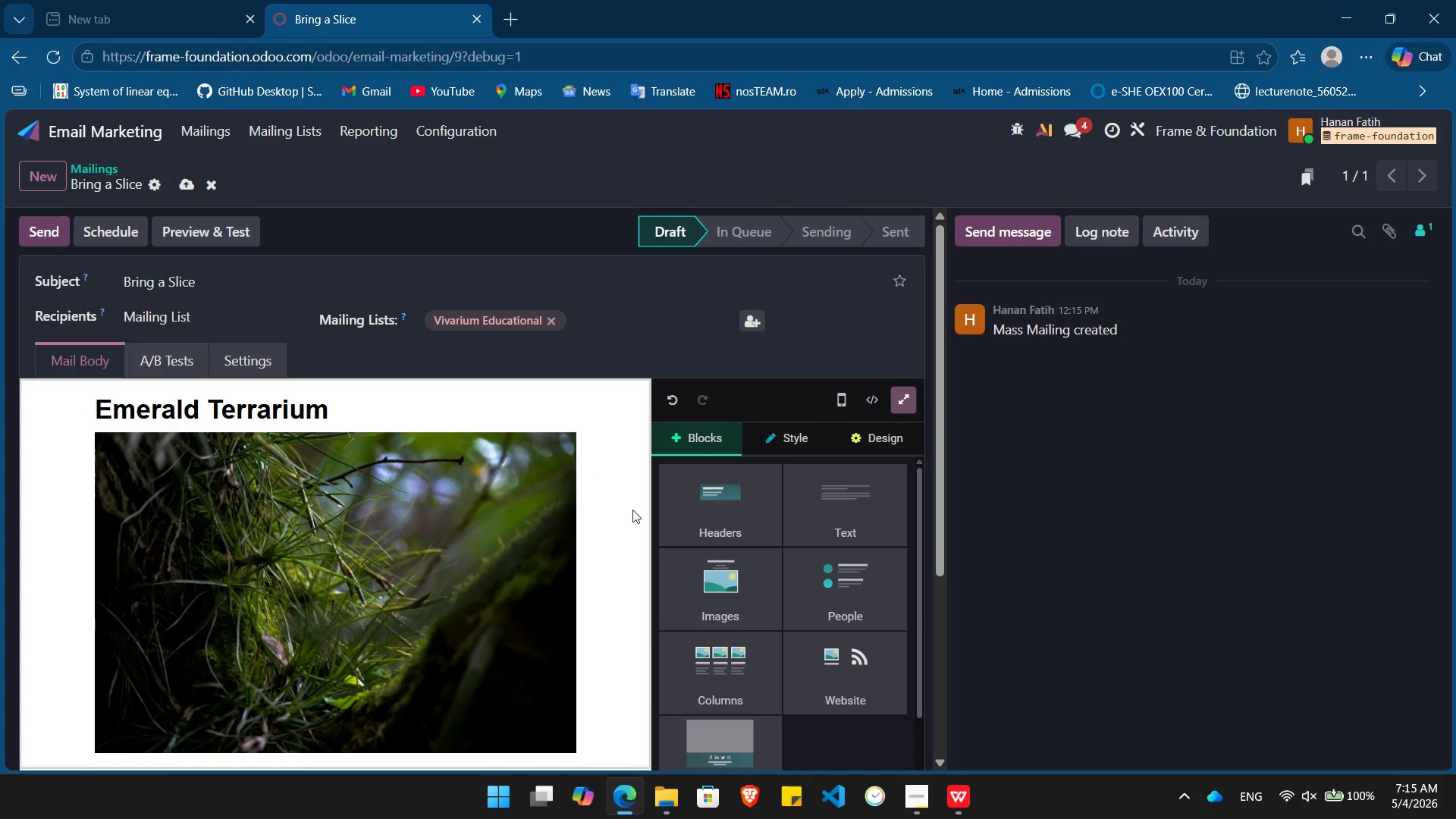 
left_click([93, 128])
 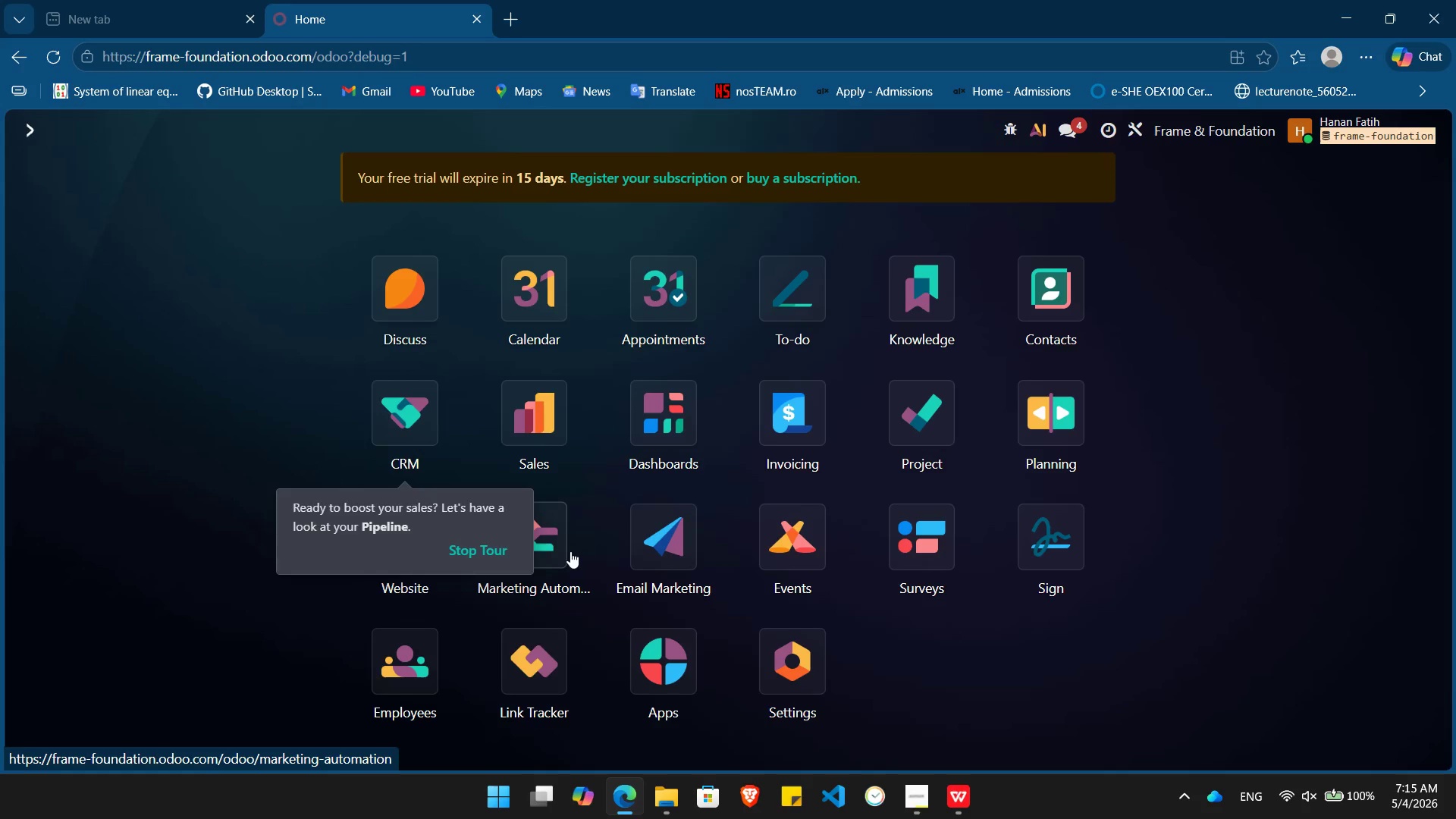 
left_click([557, 551])
 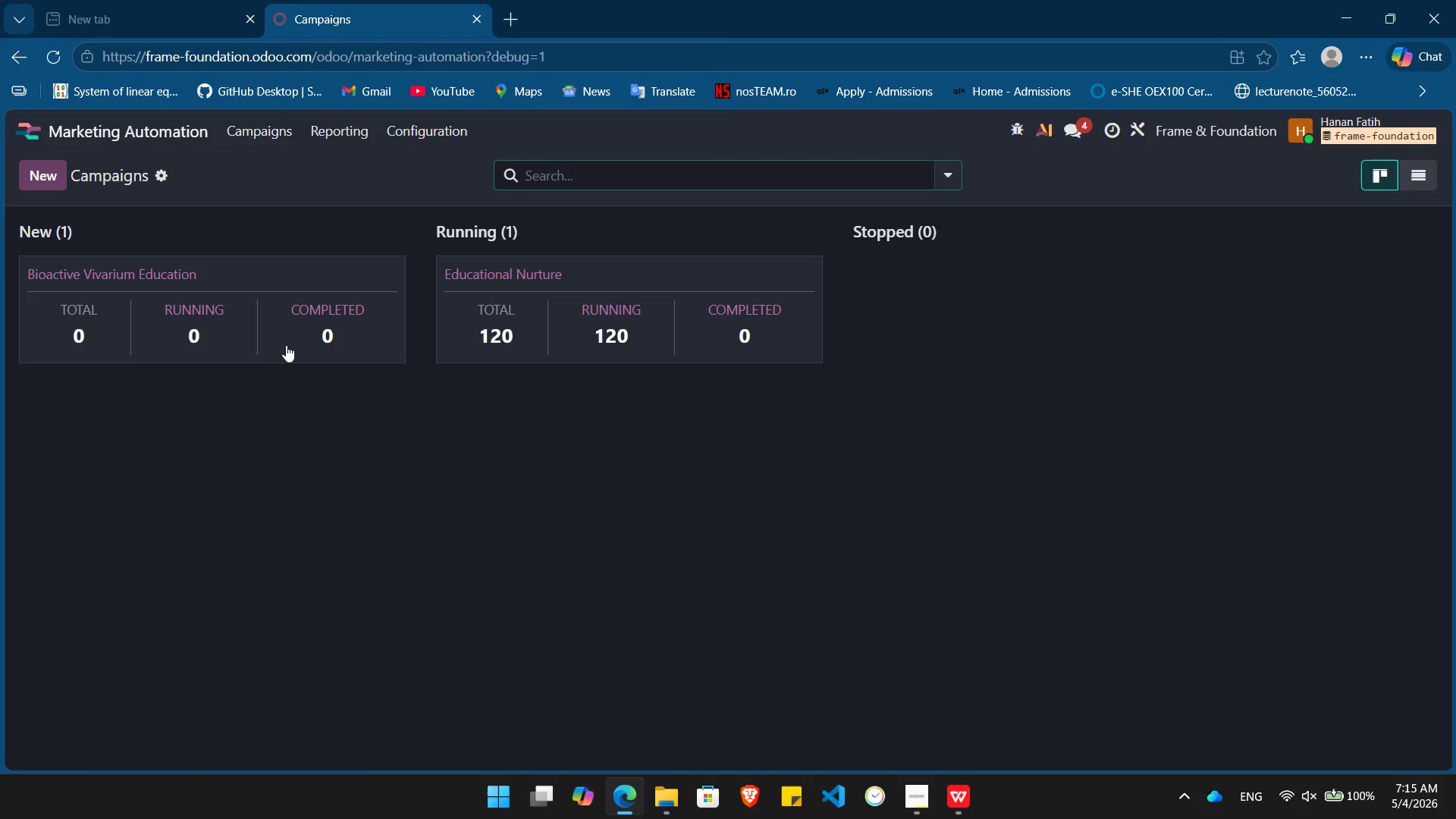 
left_click([282, 340])
 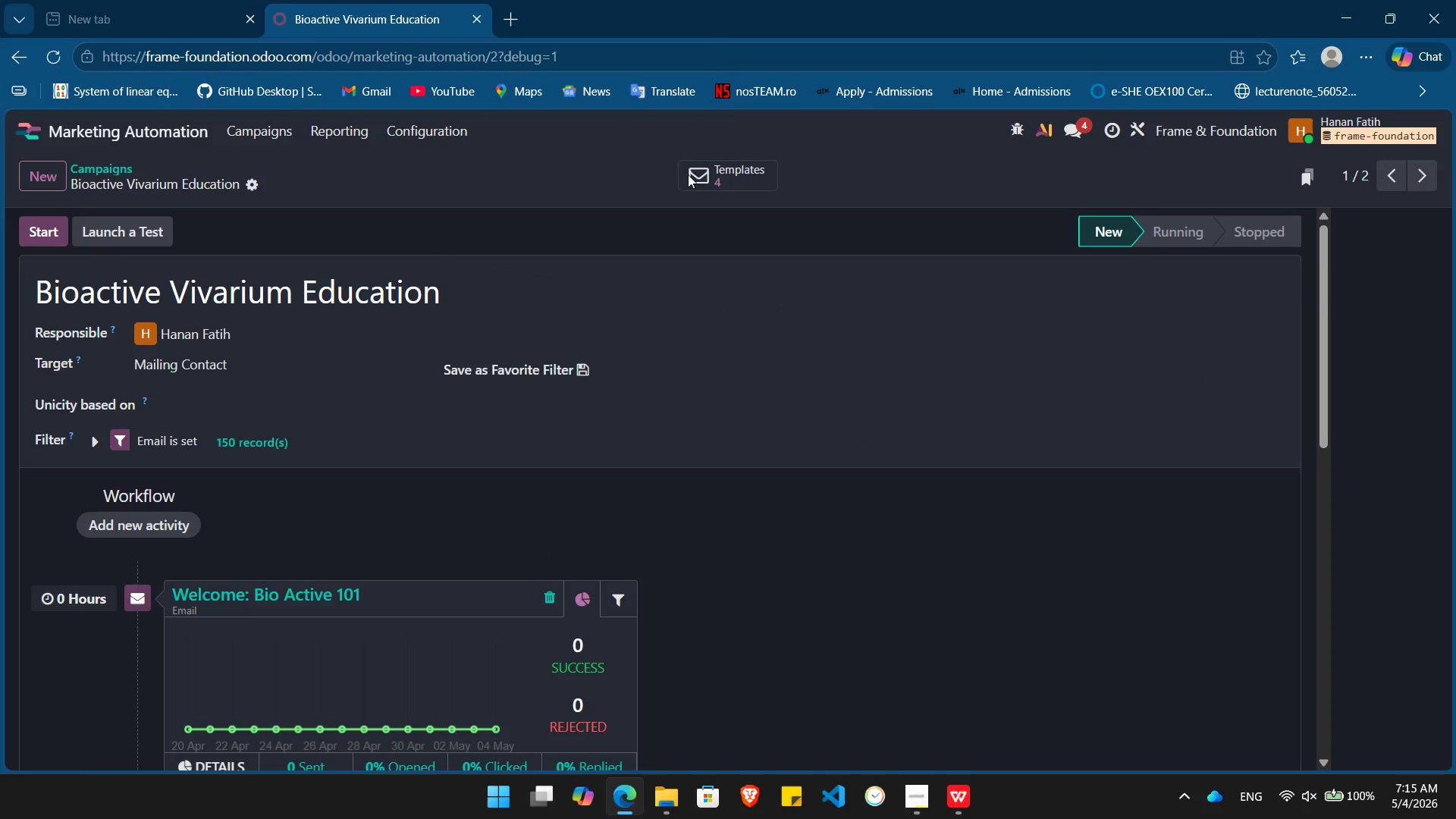 
left_click([726, 184])
 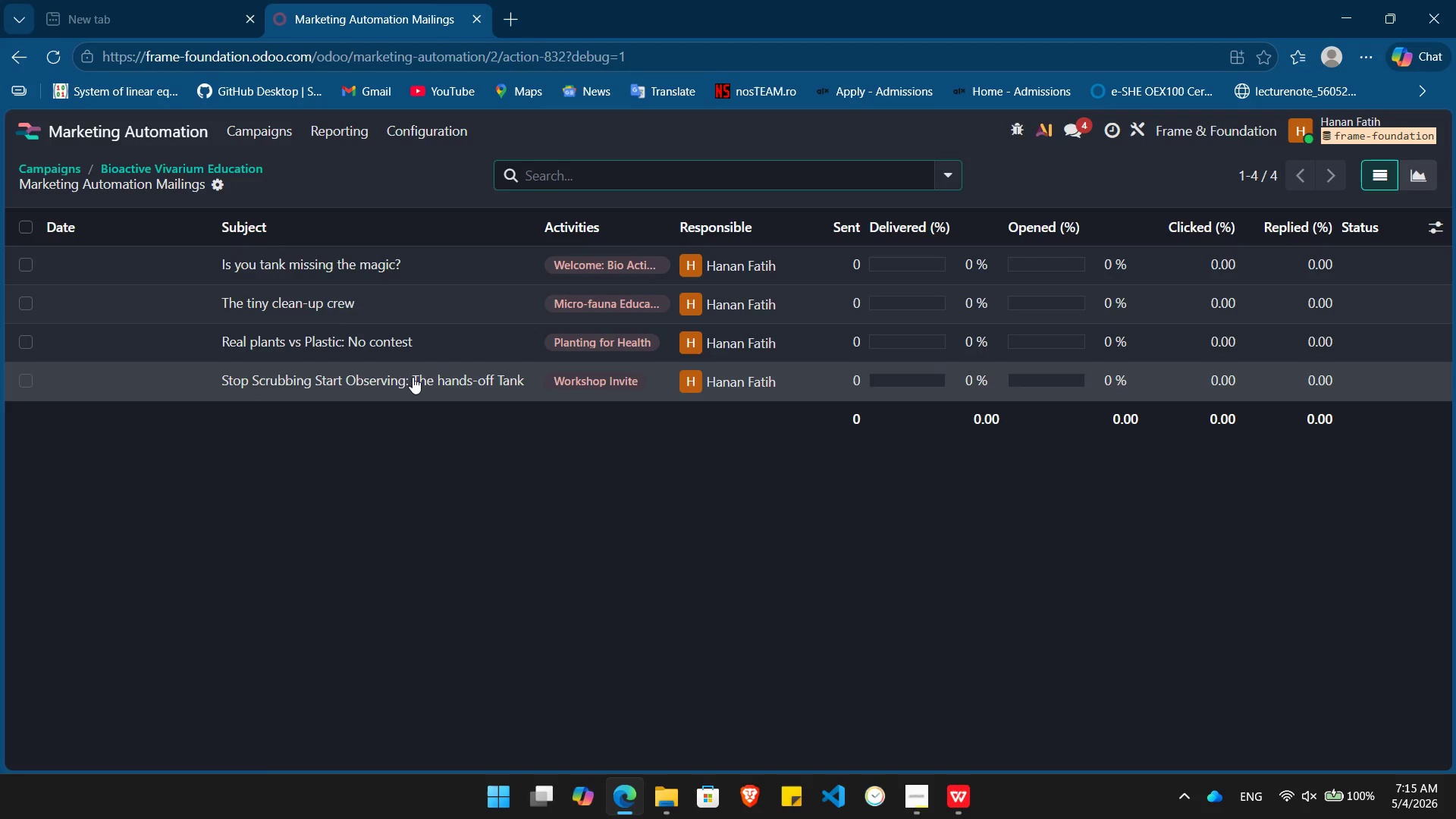 
left_click([415, 378])
 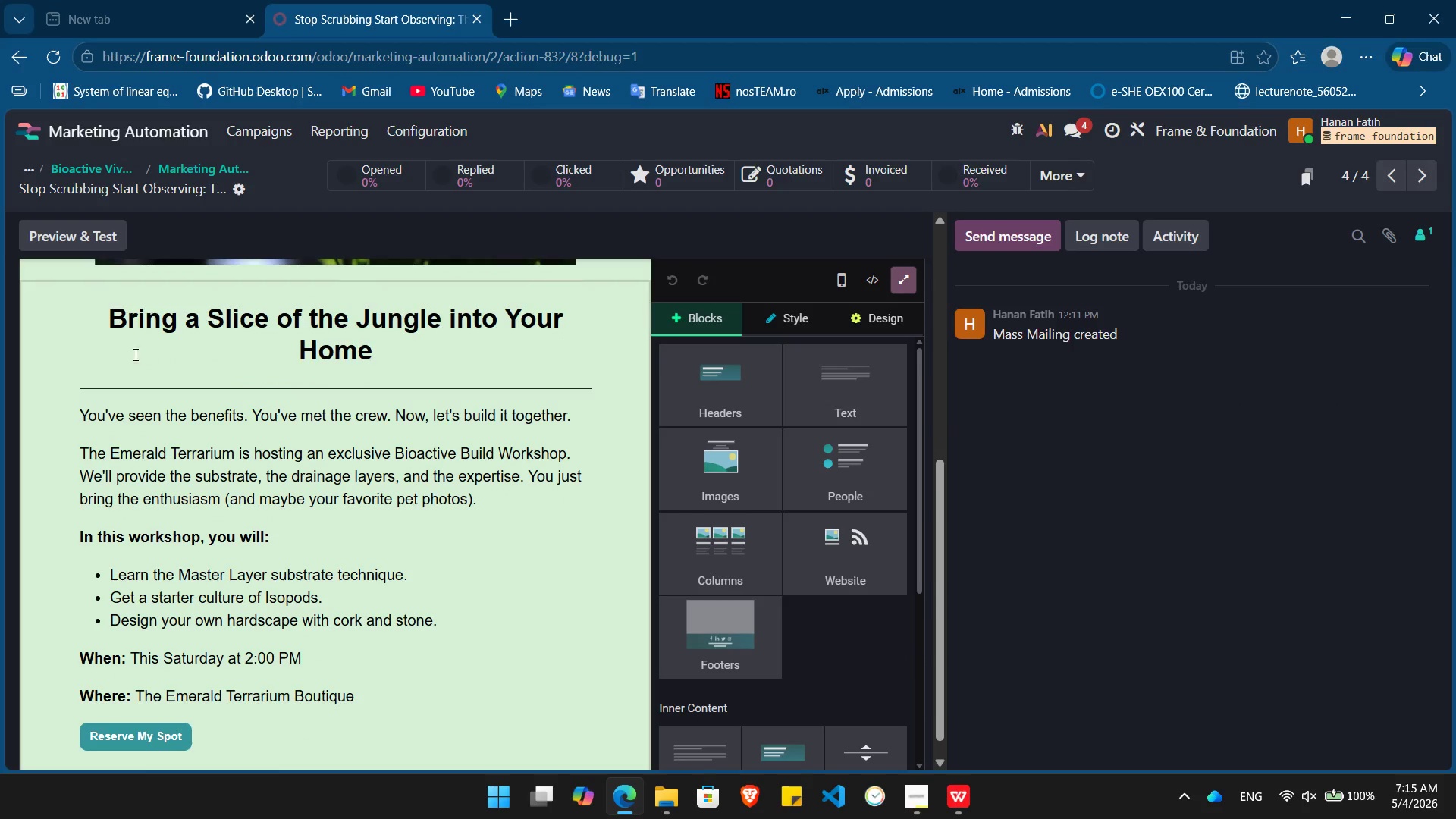 
left_click_drag(start_coordinate=[88, 311], to_coordinate=[269, 725])
 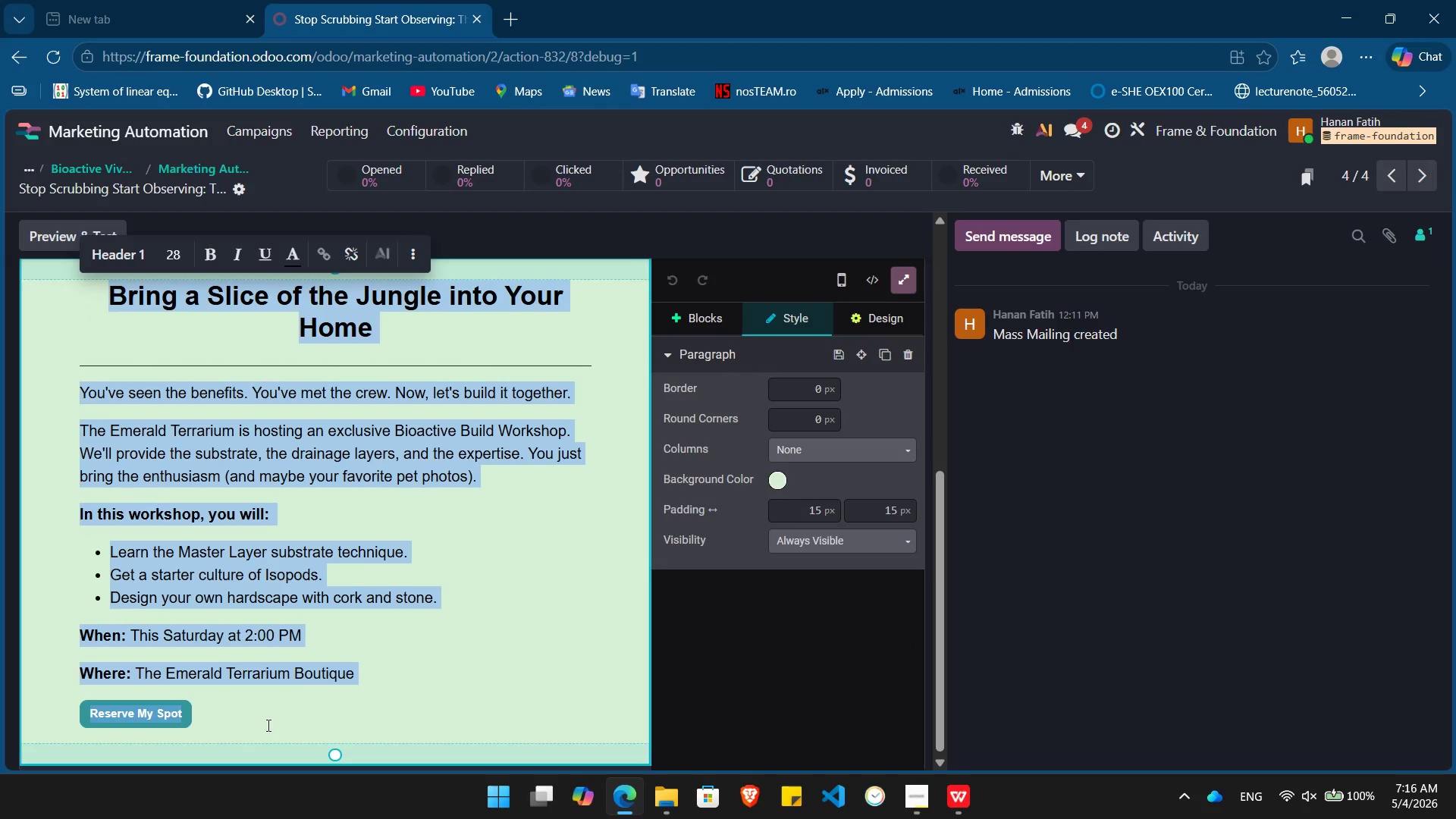 
key(Control+C)
 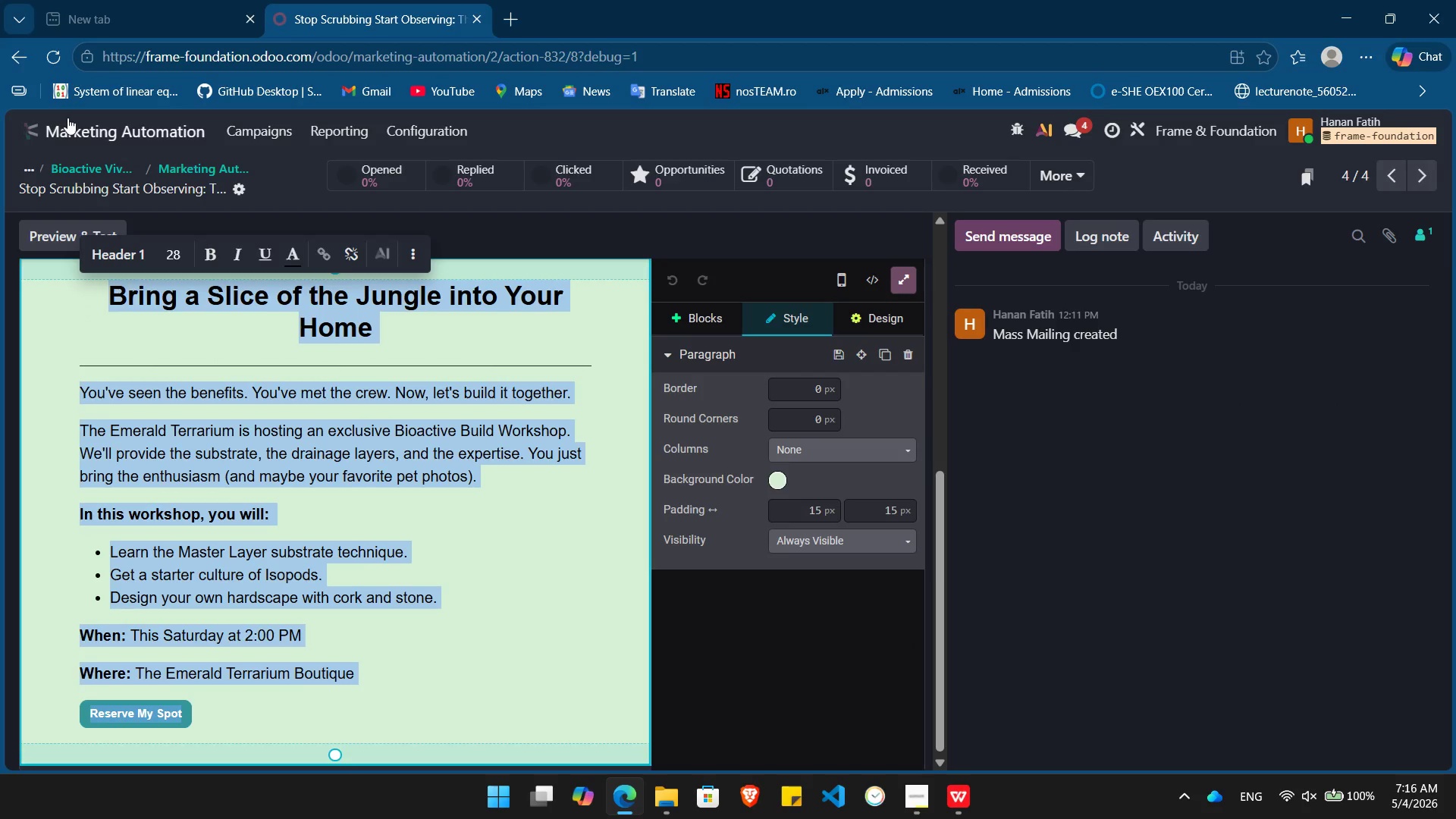 
left_click([102, 125])
 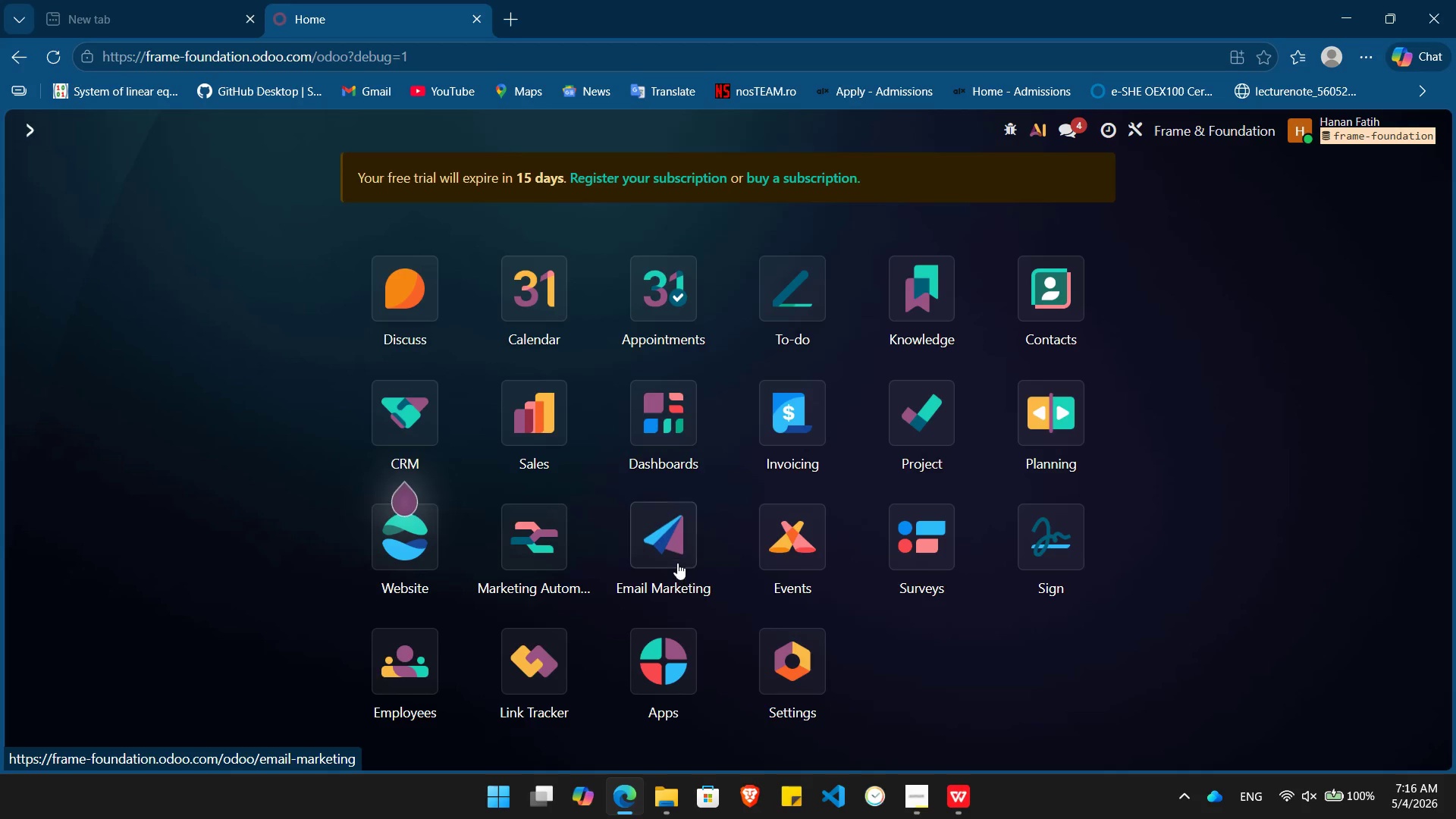 
left_click([669, 554])
 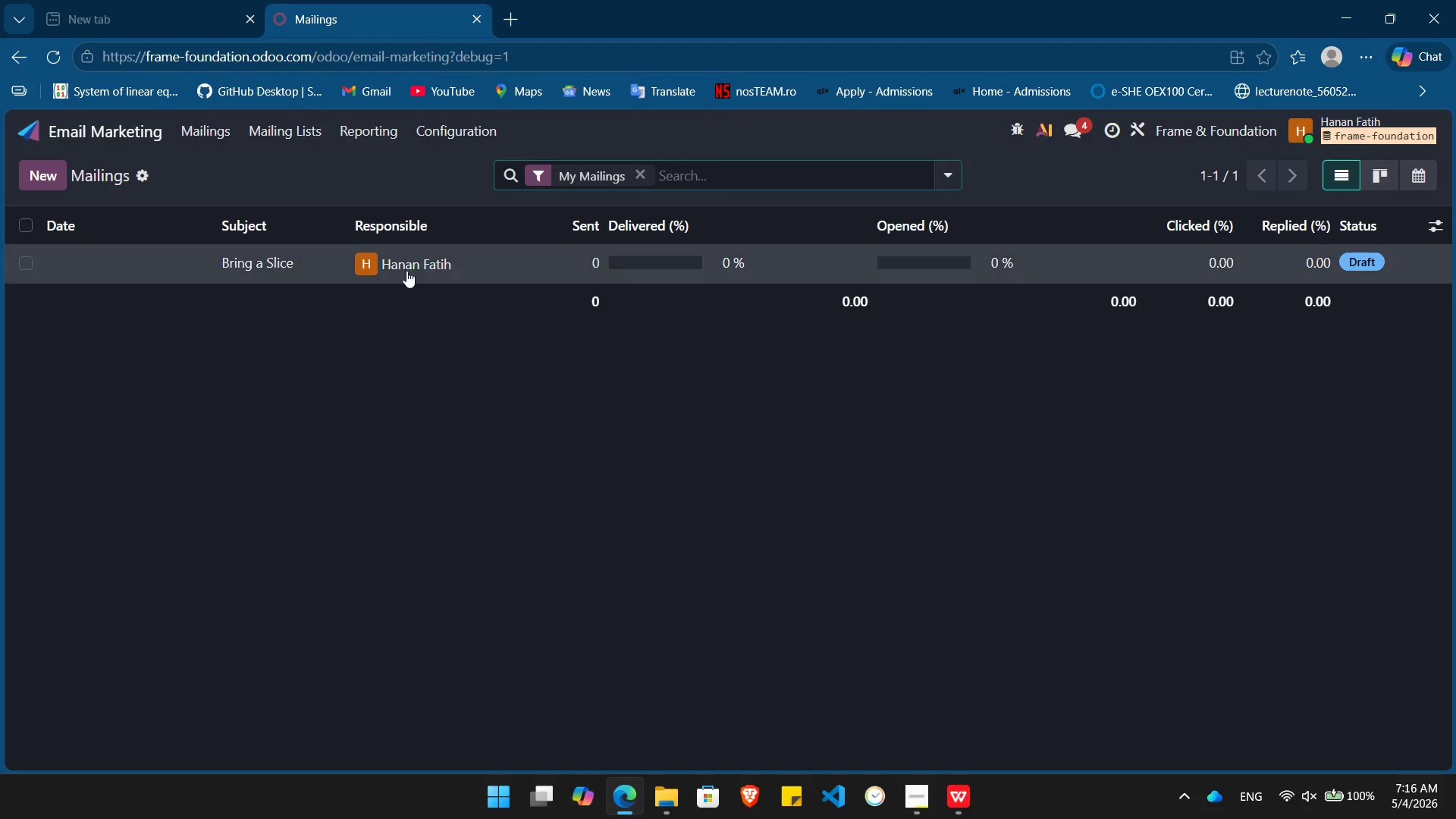 
left_click([395, 249])
 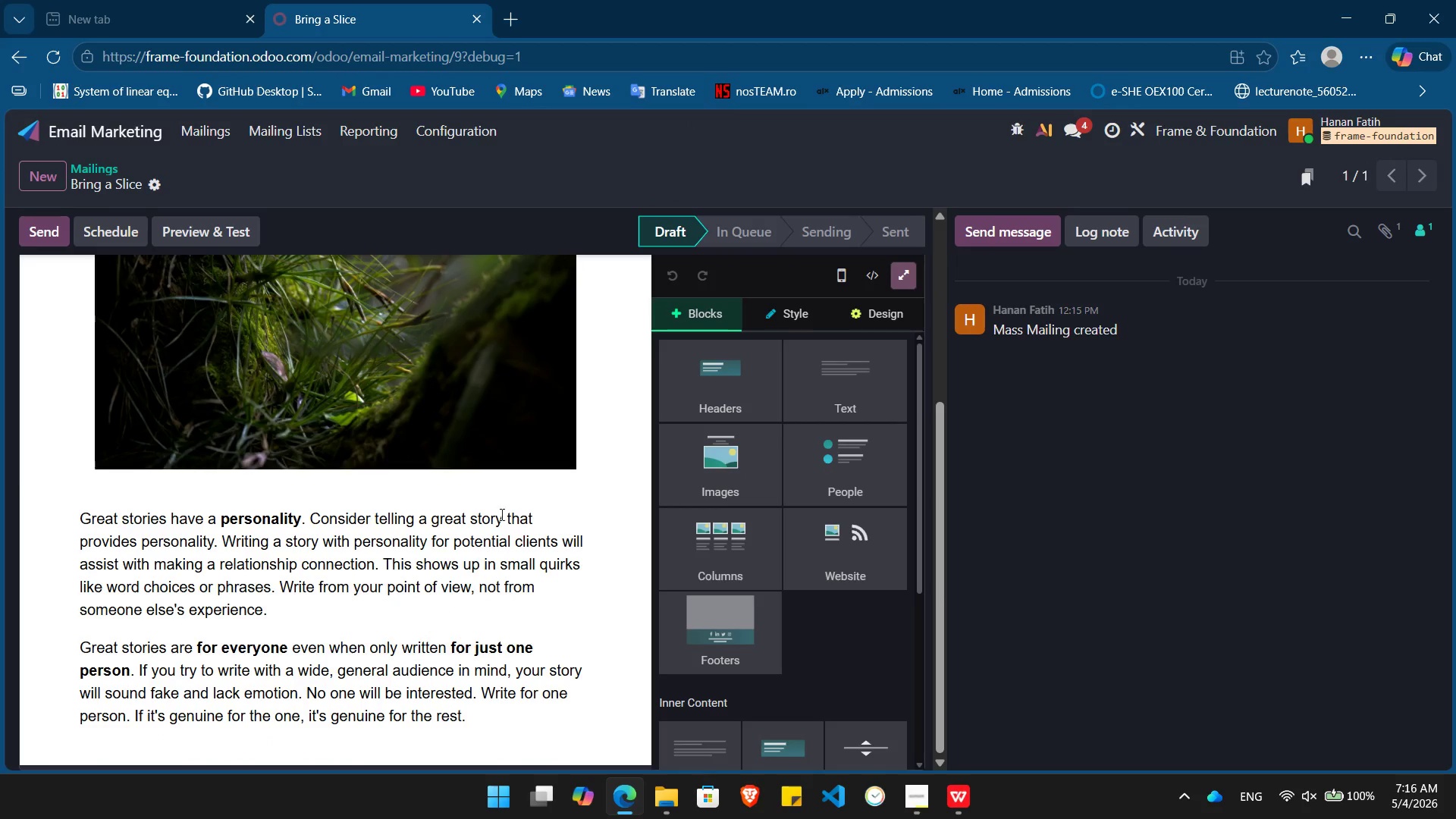 
left_click_drag(start_coordinate=[509, 671], to_coordinate=[66, 494])
 